 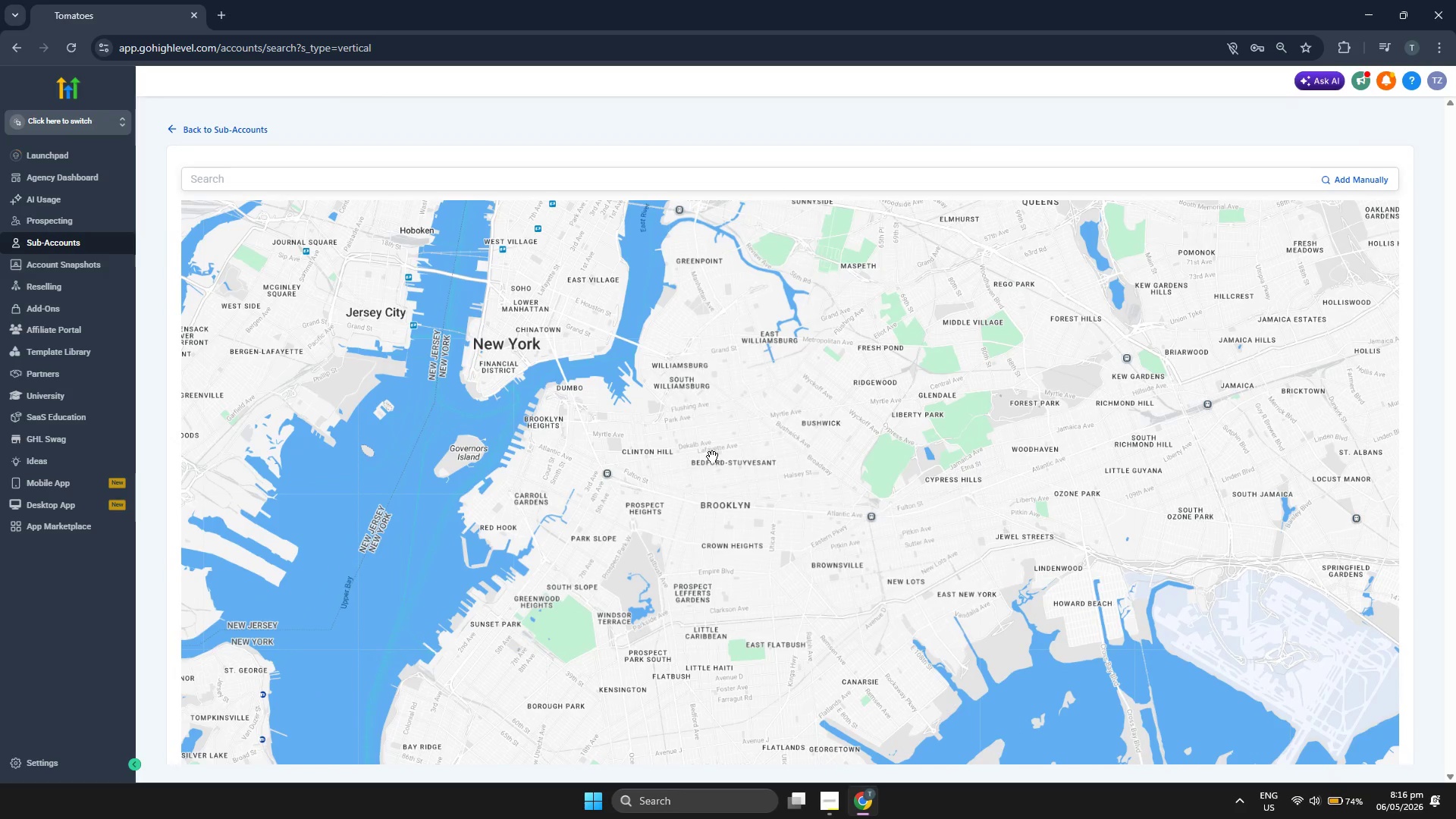 
scroll: coordinate [712, 457], scroll_direction: down, amount: 1.0
 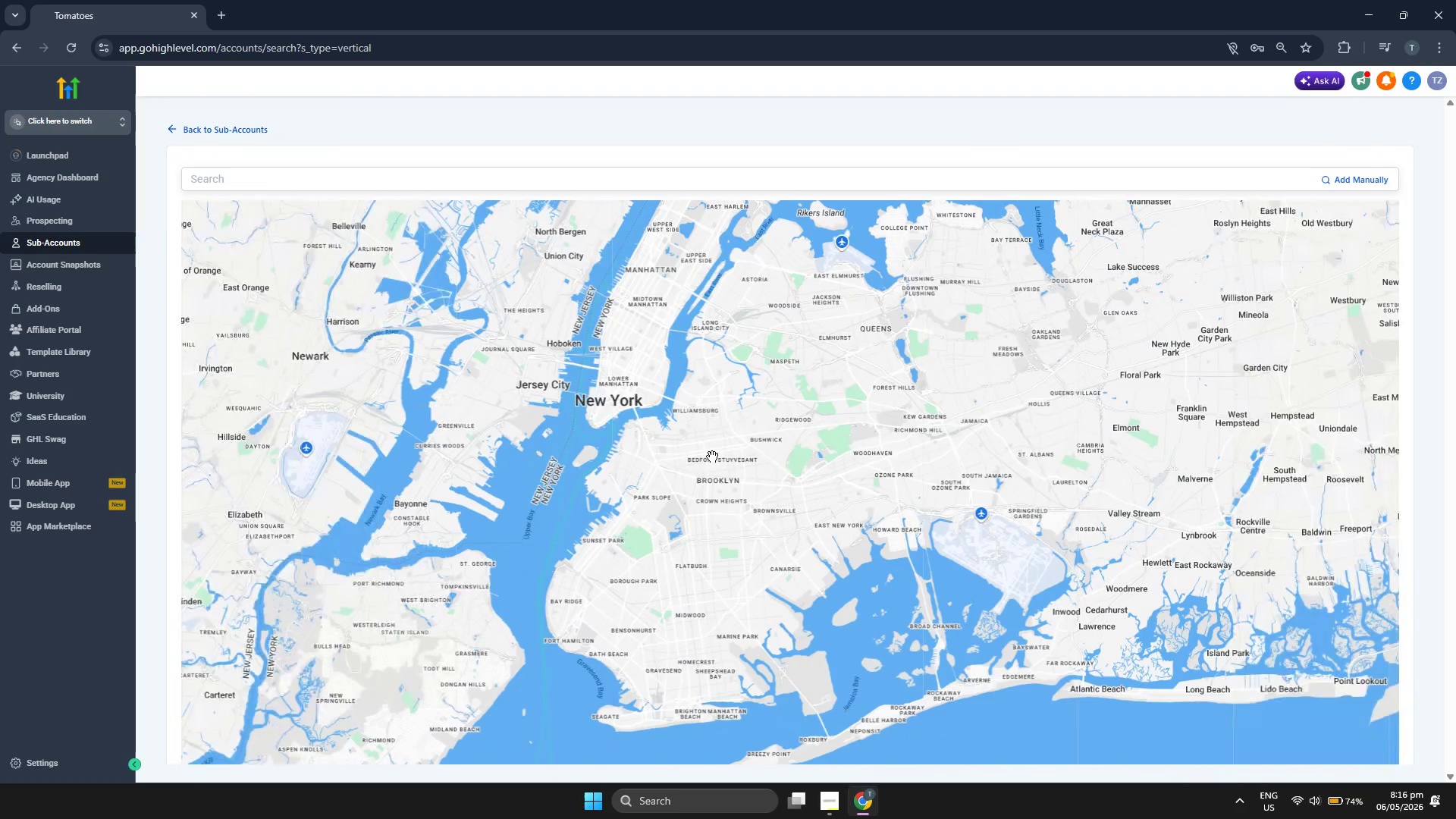 
left_click_drag(start_coordinate=[721, 504], to_coordinate=[720, 480])
 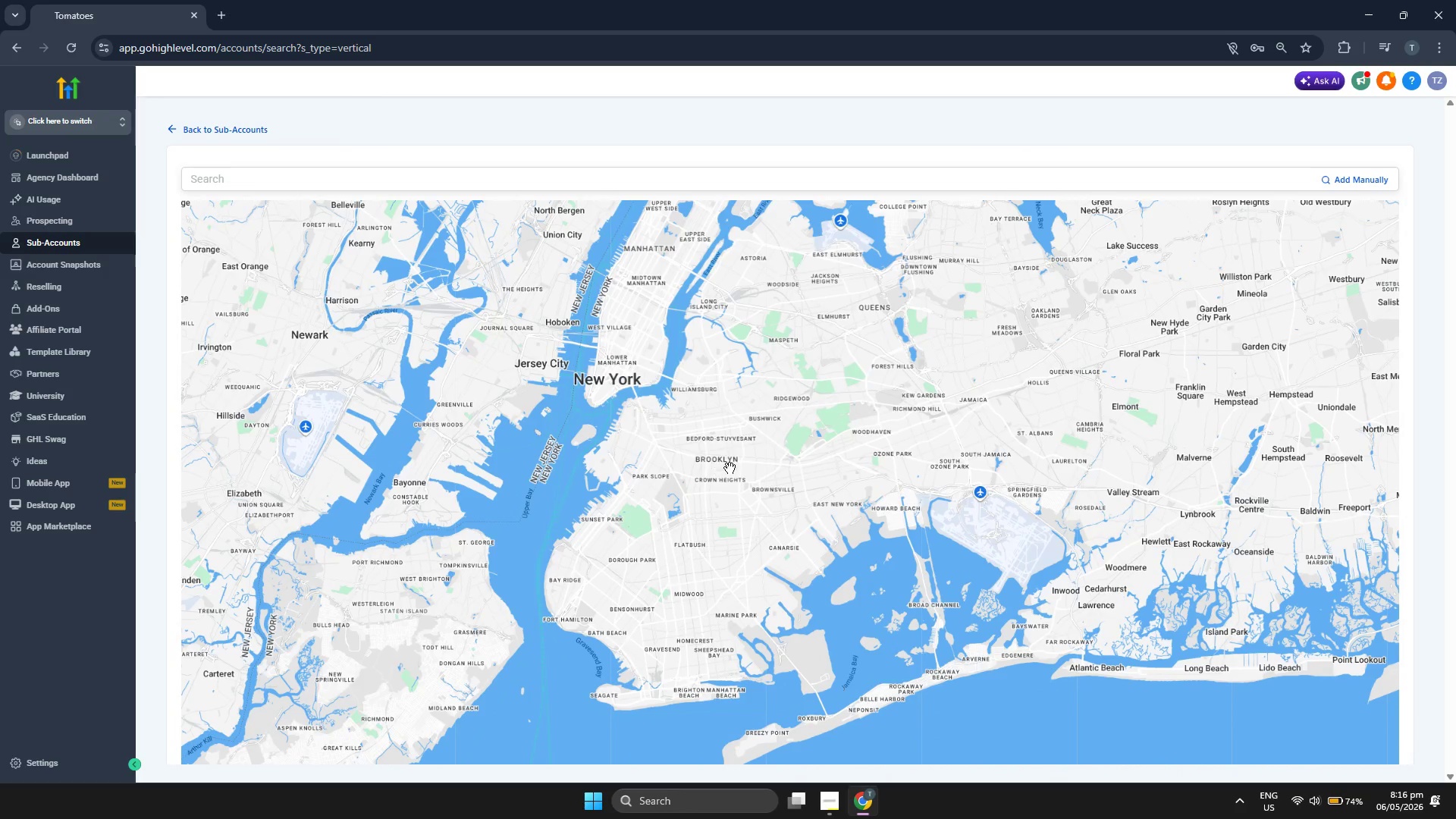 
left_click_drag(start_coordinate=[730, 467], to_coordinate=[711, 471])
 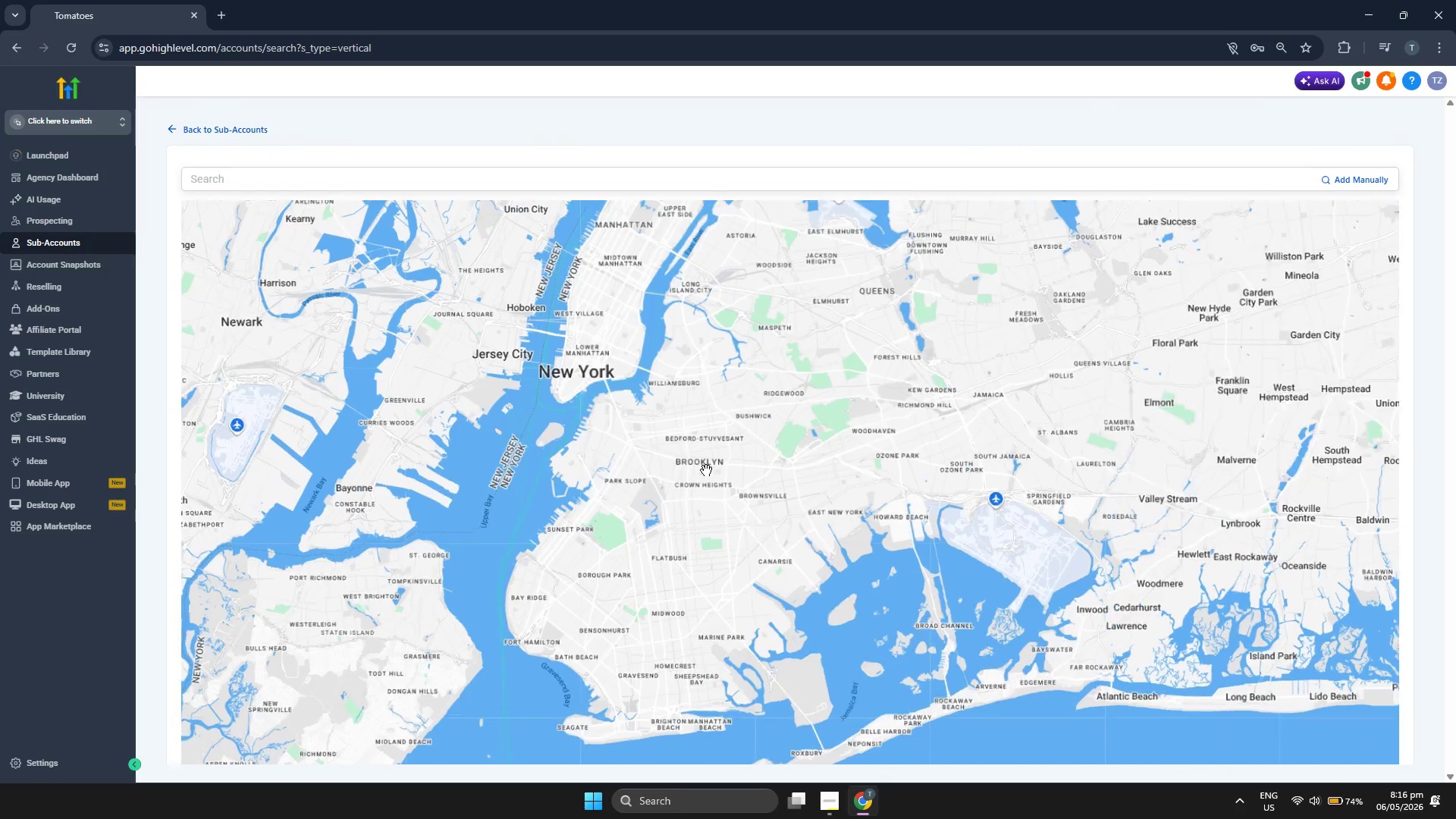 
scroll: coordinate [706, 470], scroll_direction: up, amount: 1.0
 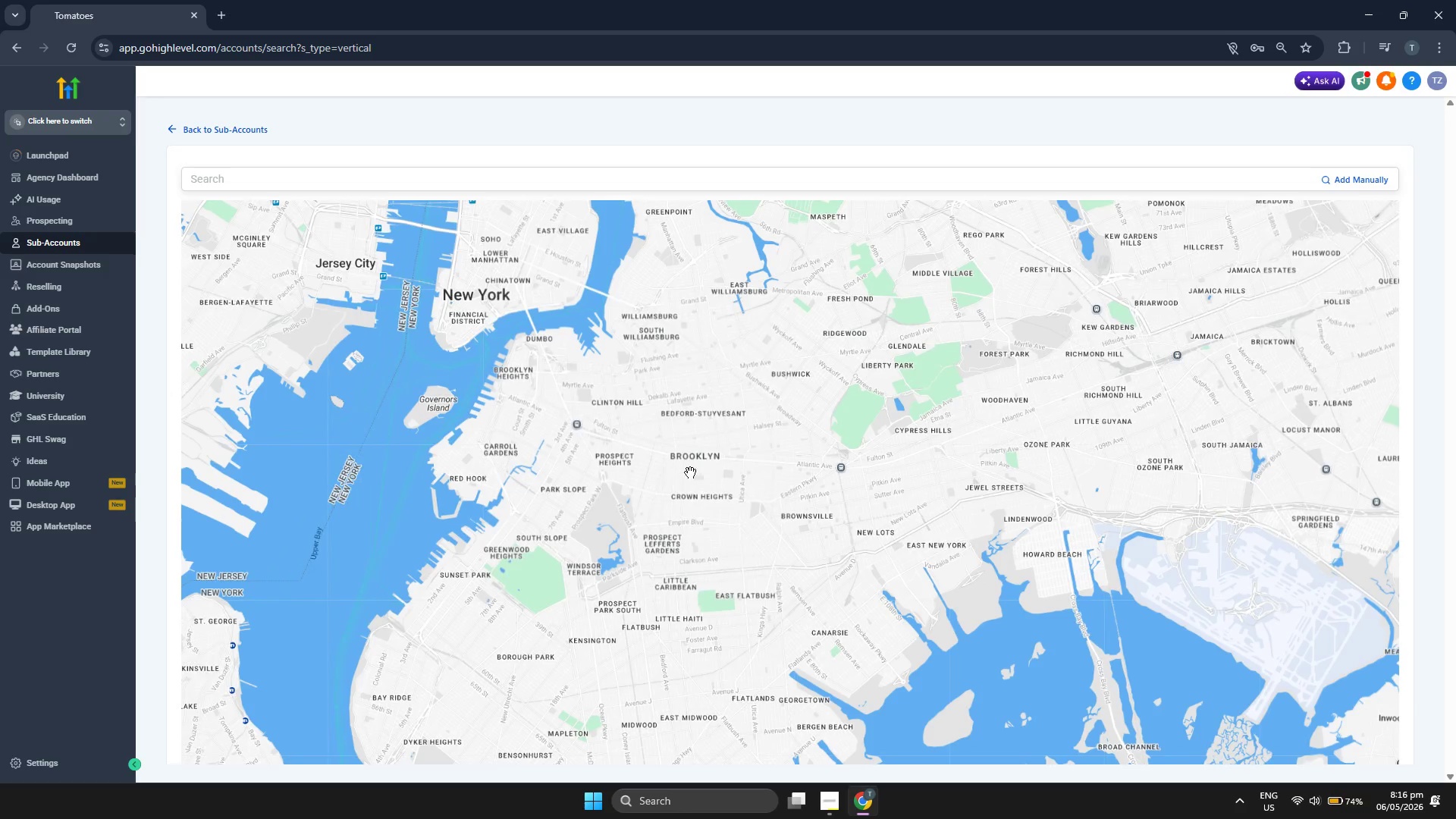 
left_click_drag(start_coordinate=[685, 474], to_coordinate=[654, 524])
 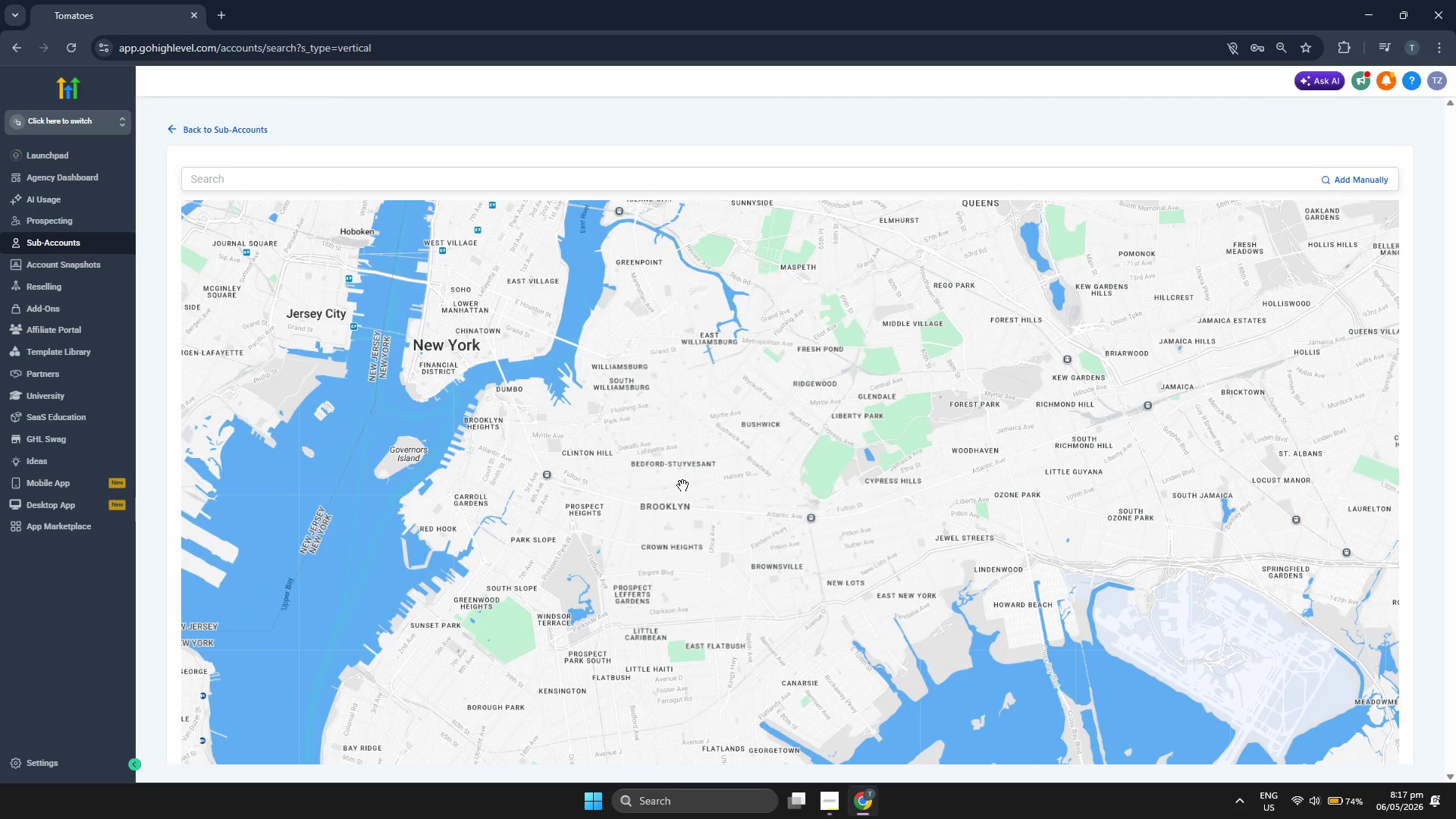 
left_click_drag(start_coordinate=[682, 485], to_coordinate=[658, 516])
 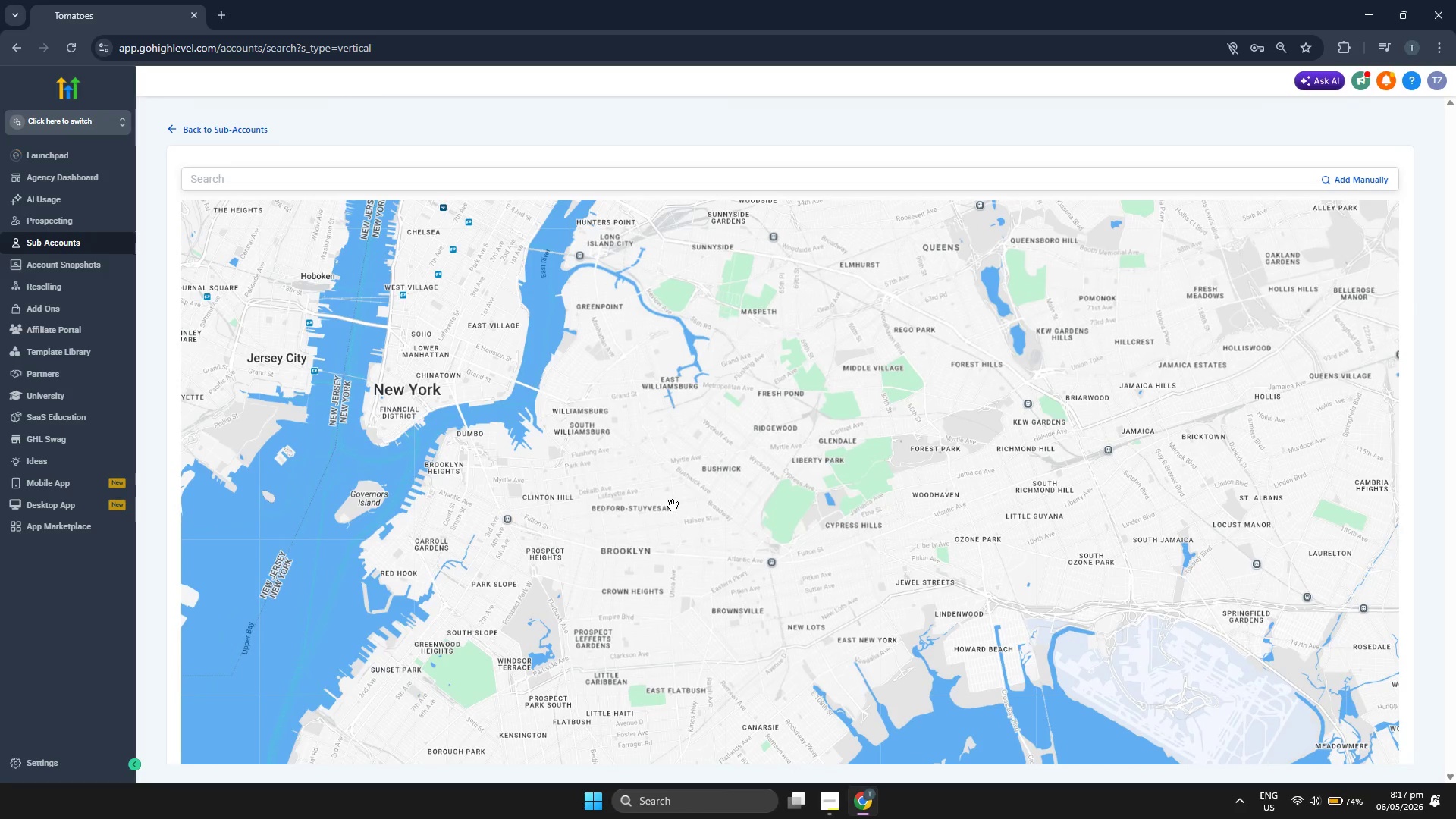 
scroll: coordinate [774, 522], scroll_direction: down, amount: 2.0
 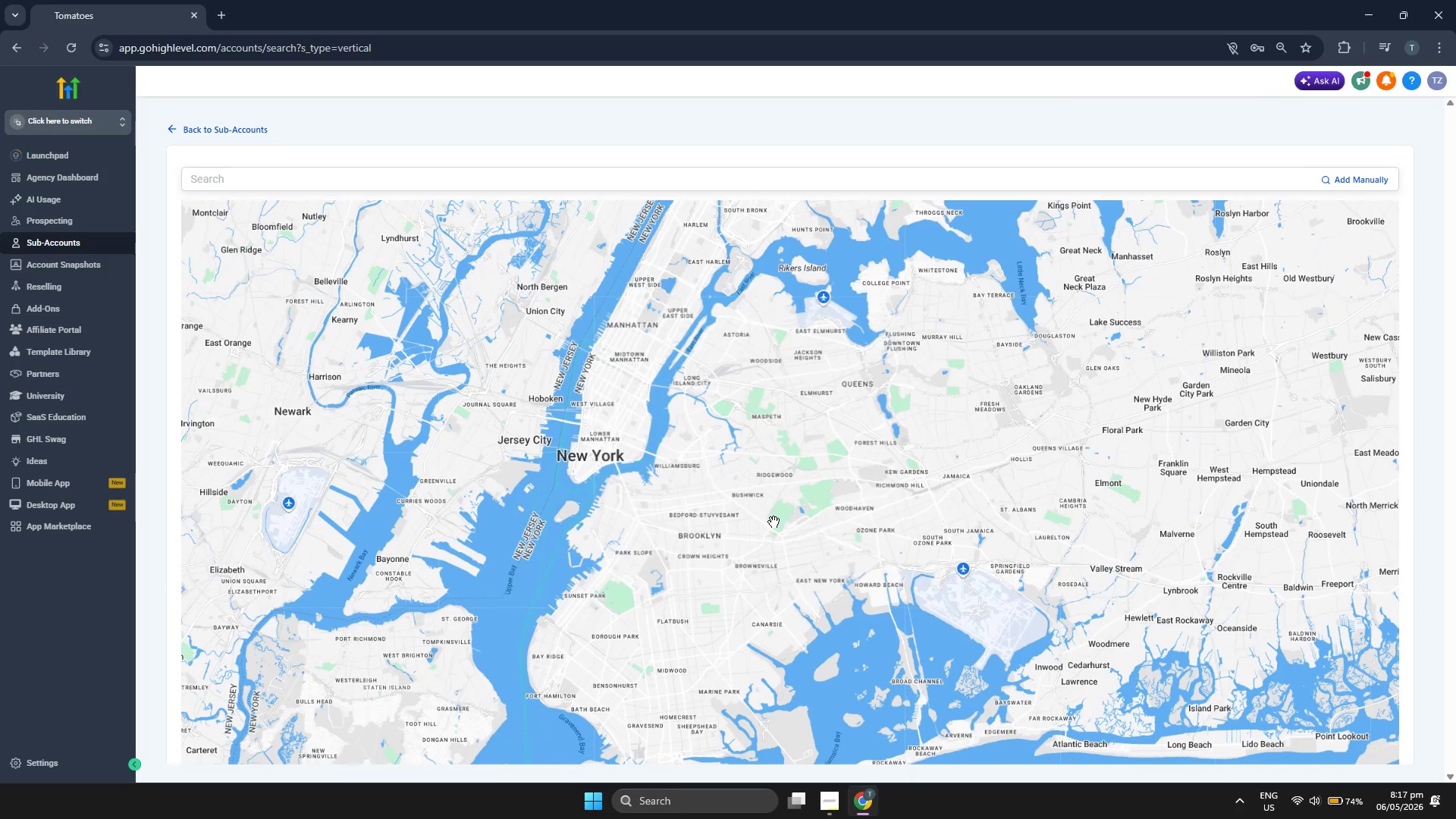 
left_click_drag(start_coordinate=[774, 518], to_coordinate=[750, 535])
 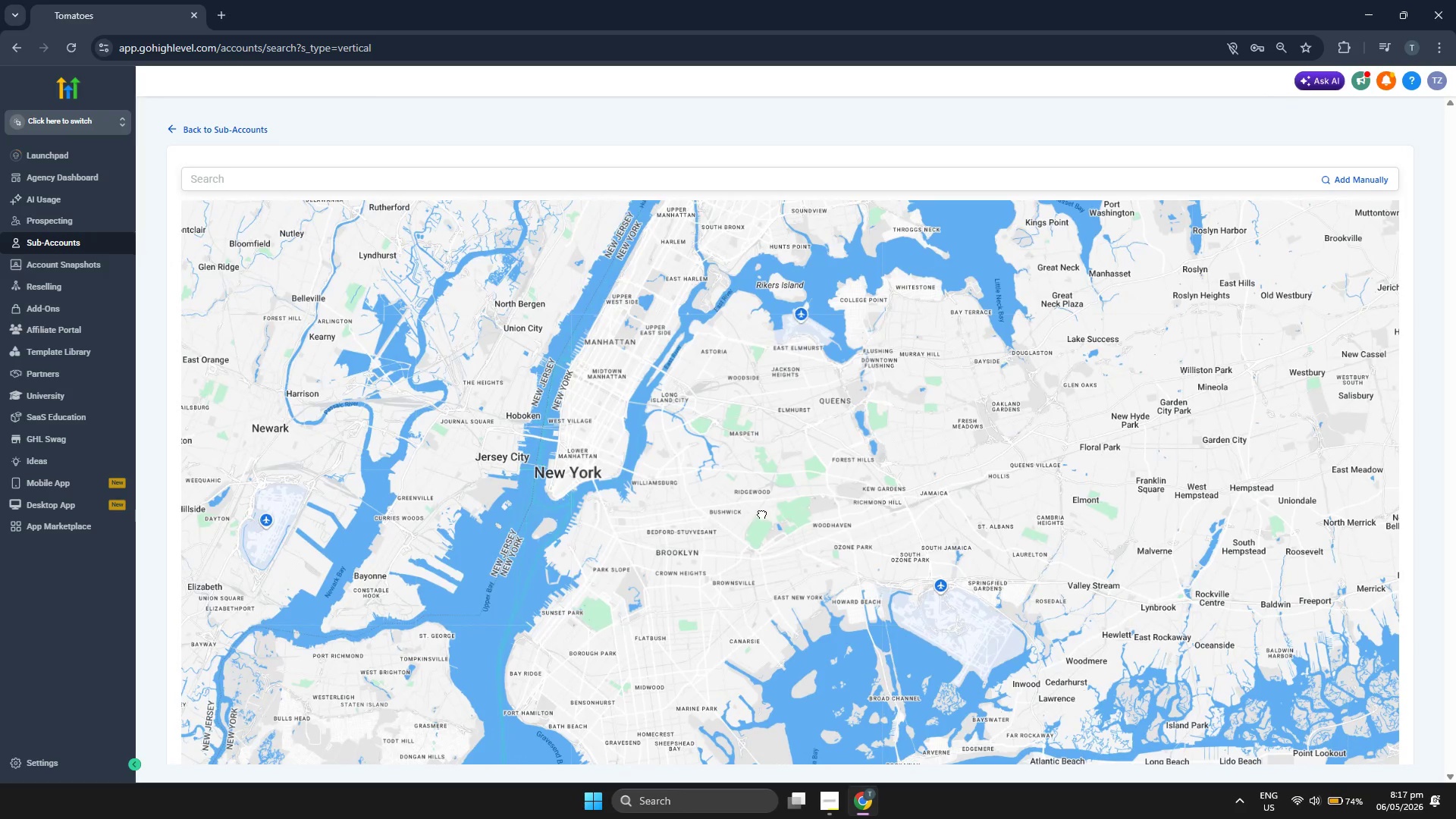 
left_click_drag(start_coordinate=[767, 505], to_coordinate=[689, 541])
 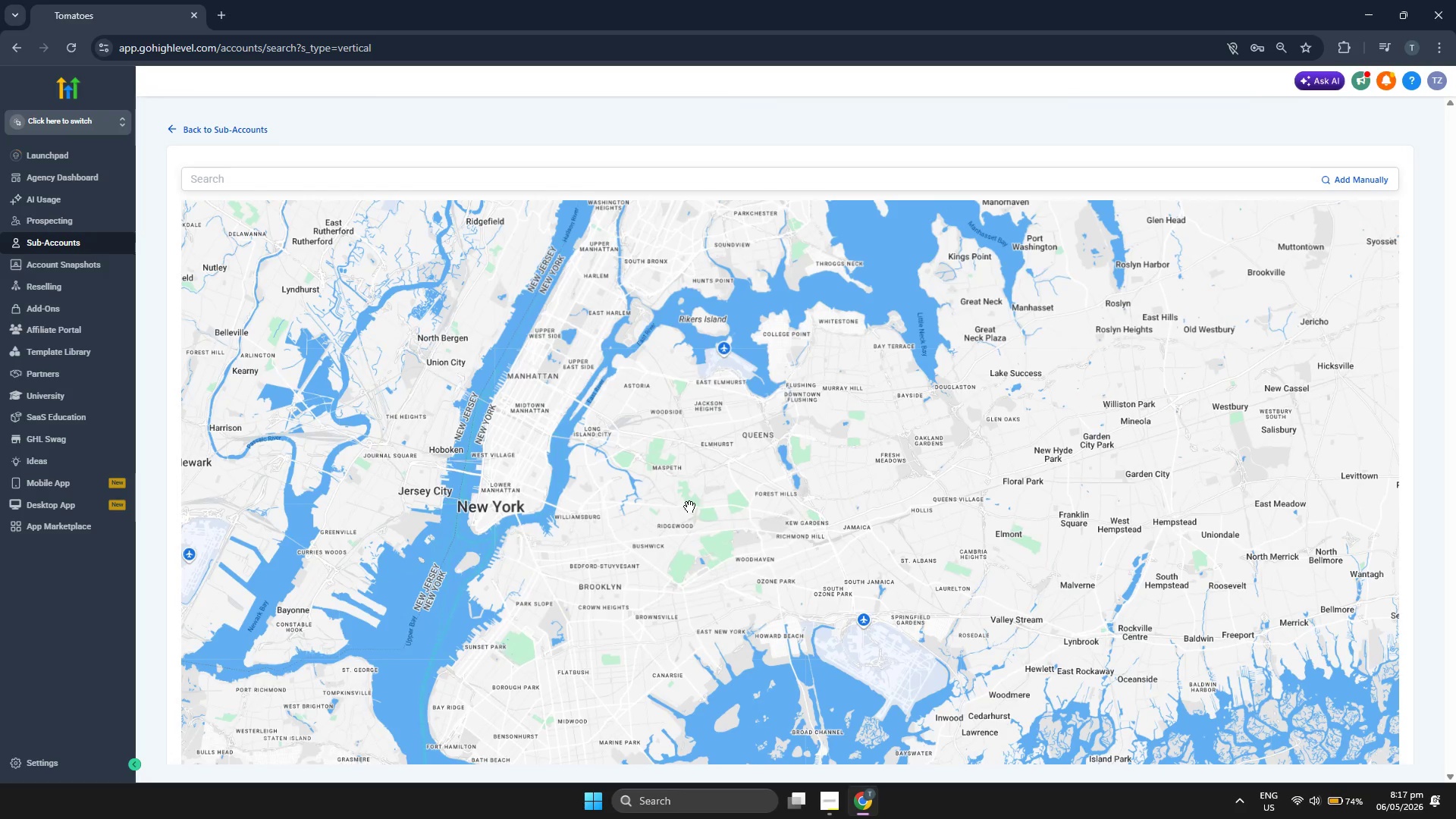 
left_click_drag(start_coordinate=[689, 507], to_coordinate=[680, 535])
 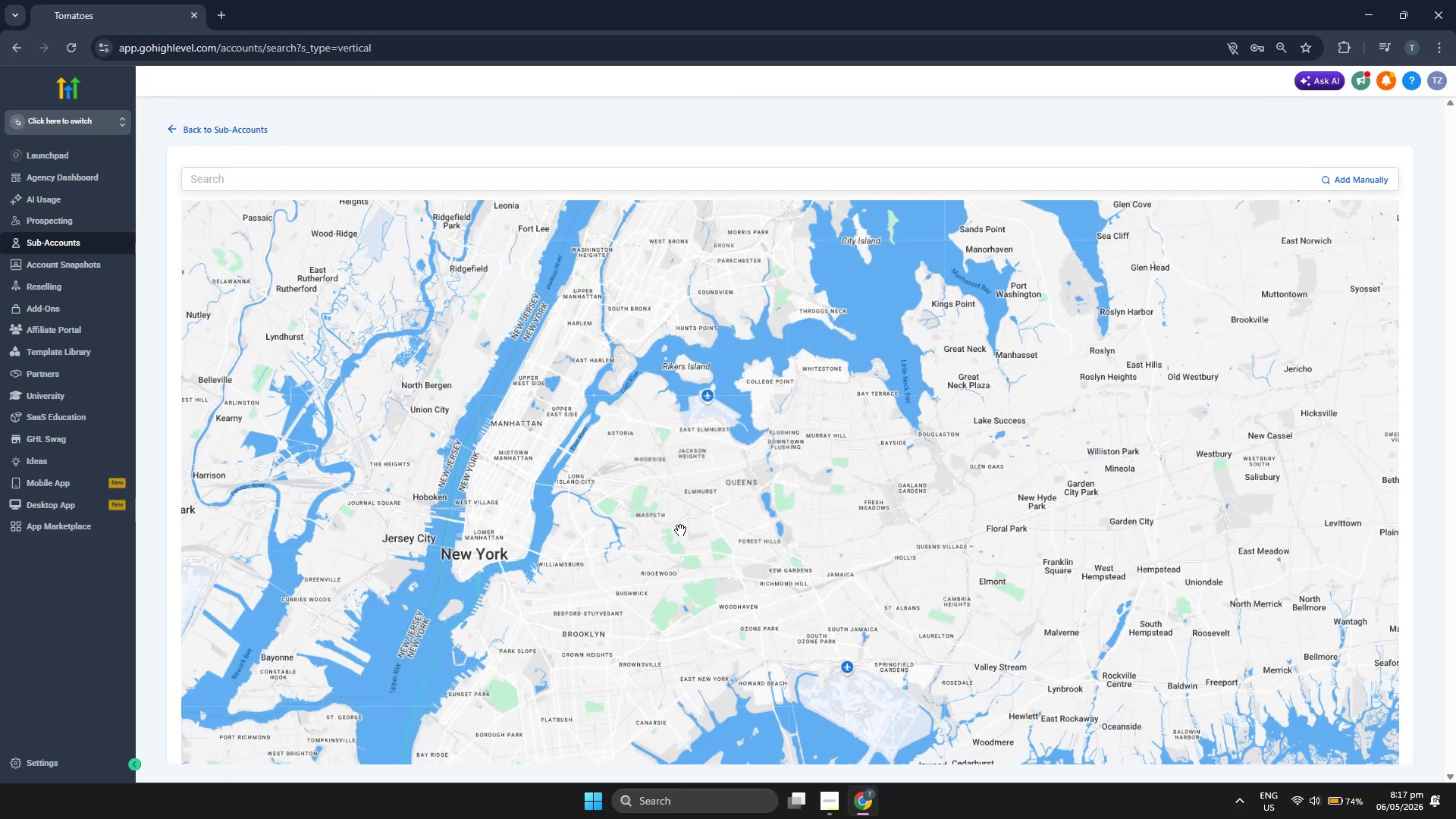 
scroll: coordinate [680, 530], scroll_direction: down, amount: 1.0
 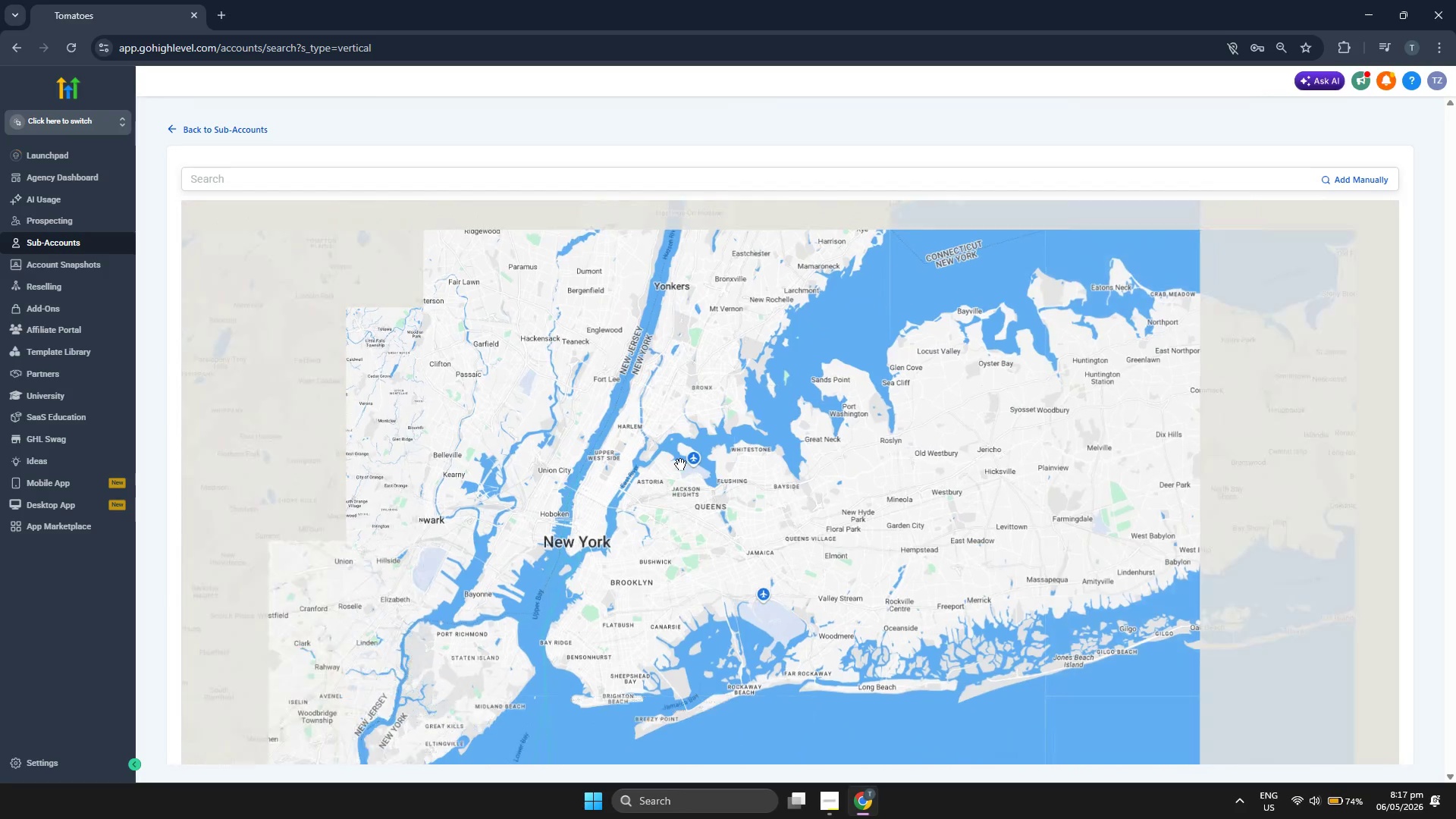 
left_click_drag(start_coordinate=[684, 462], to_coordinate=[671, 519])
 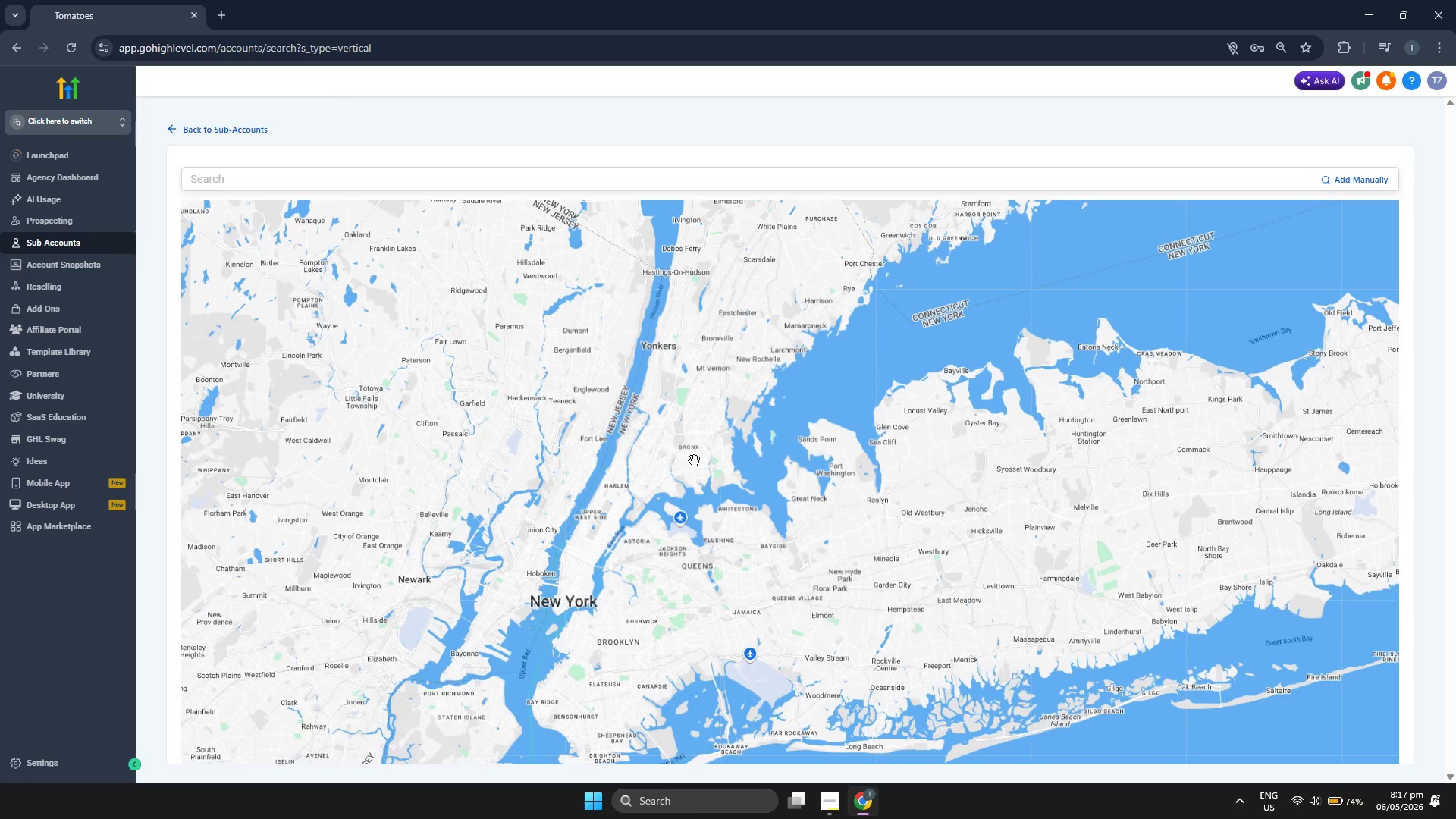 
scroll: coordinate [696, 463], scroll_direction: up, amount: 1.0
 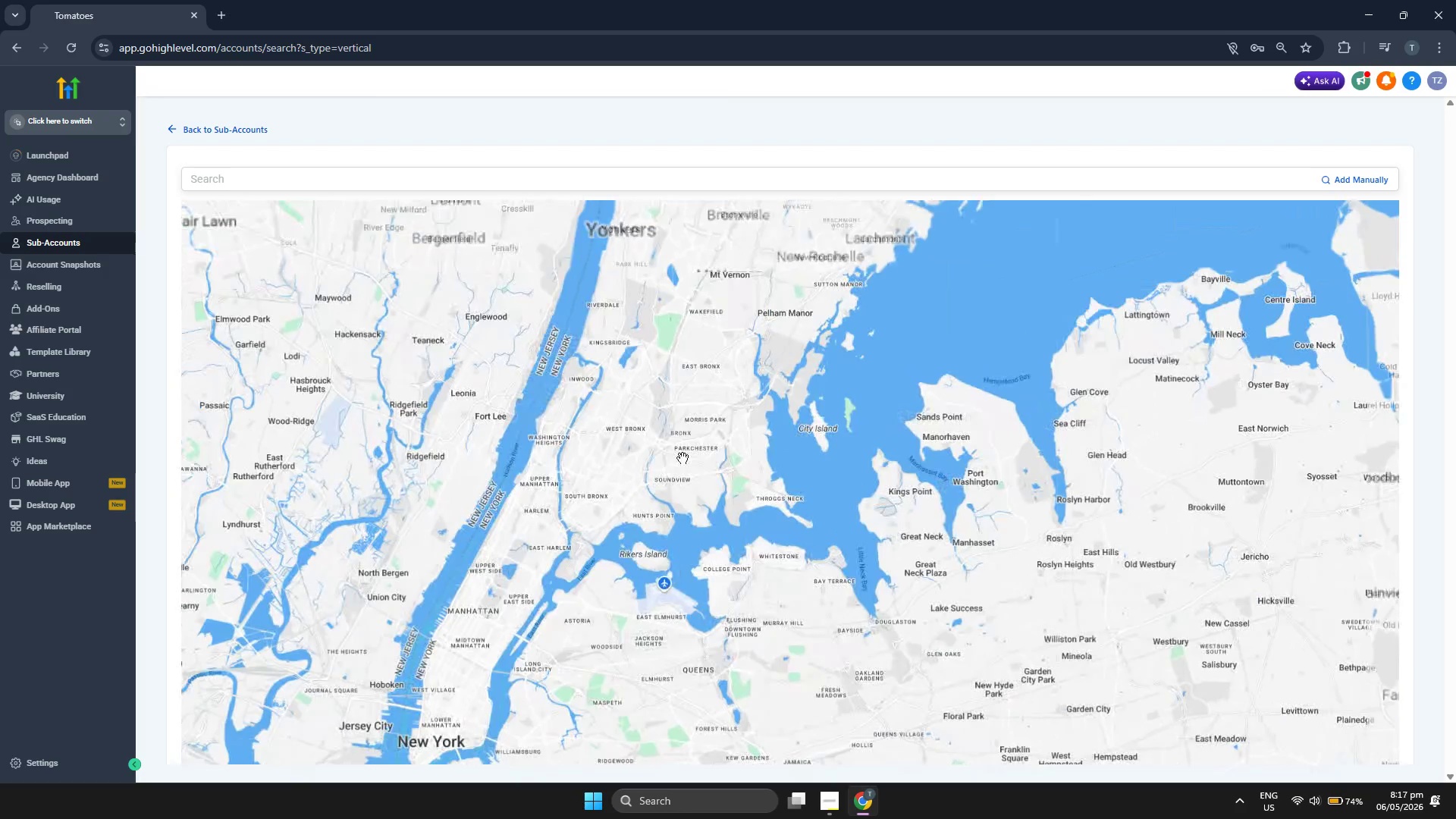 
left_click_drag(start_coordinate=[679, 458], to_coordinate=[654, 490])
 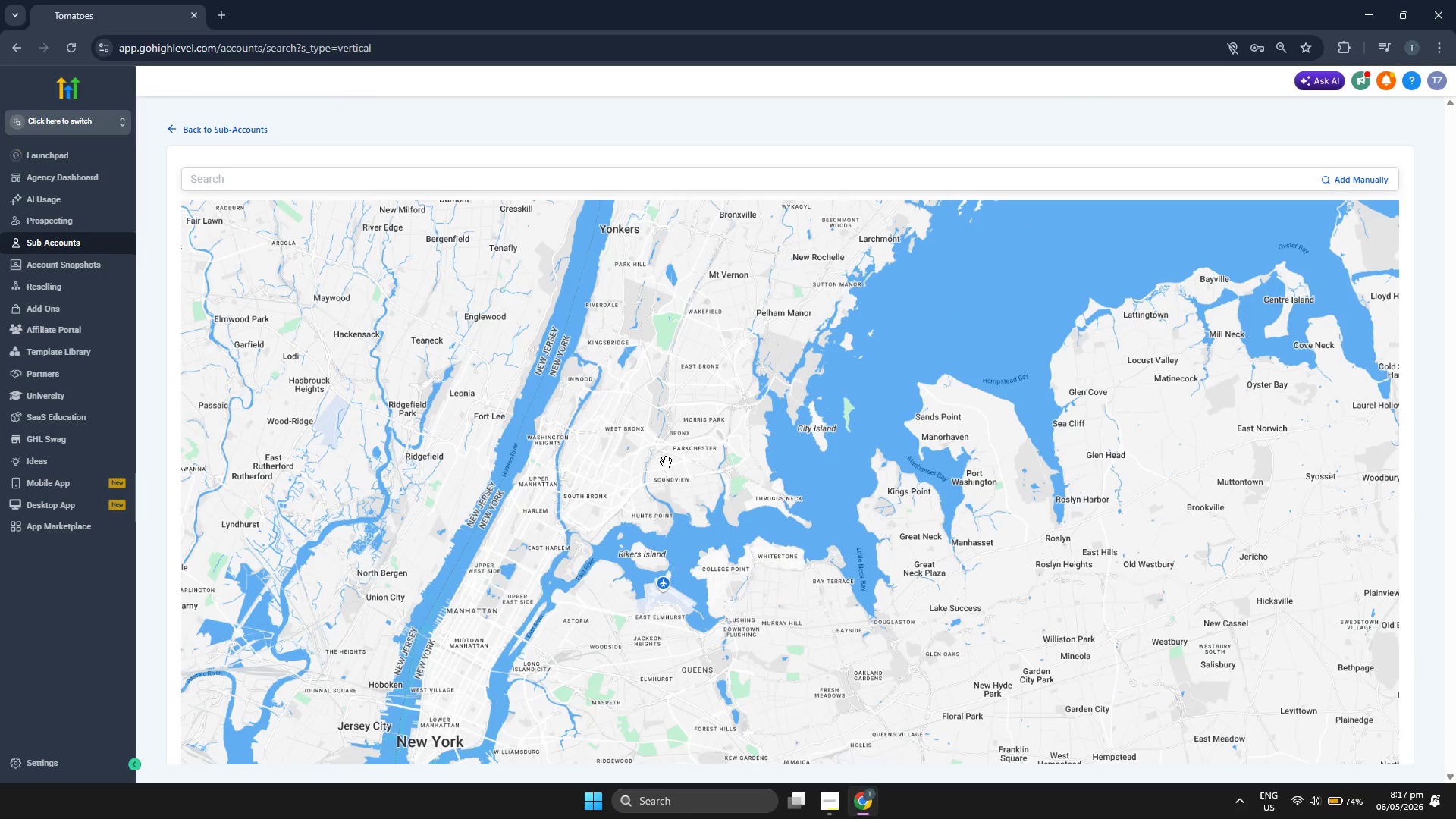 
scroll: coordinate [666, 462], scroll_direction: up, amount: 2.0
 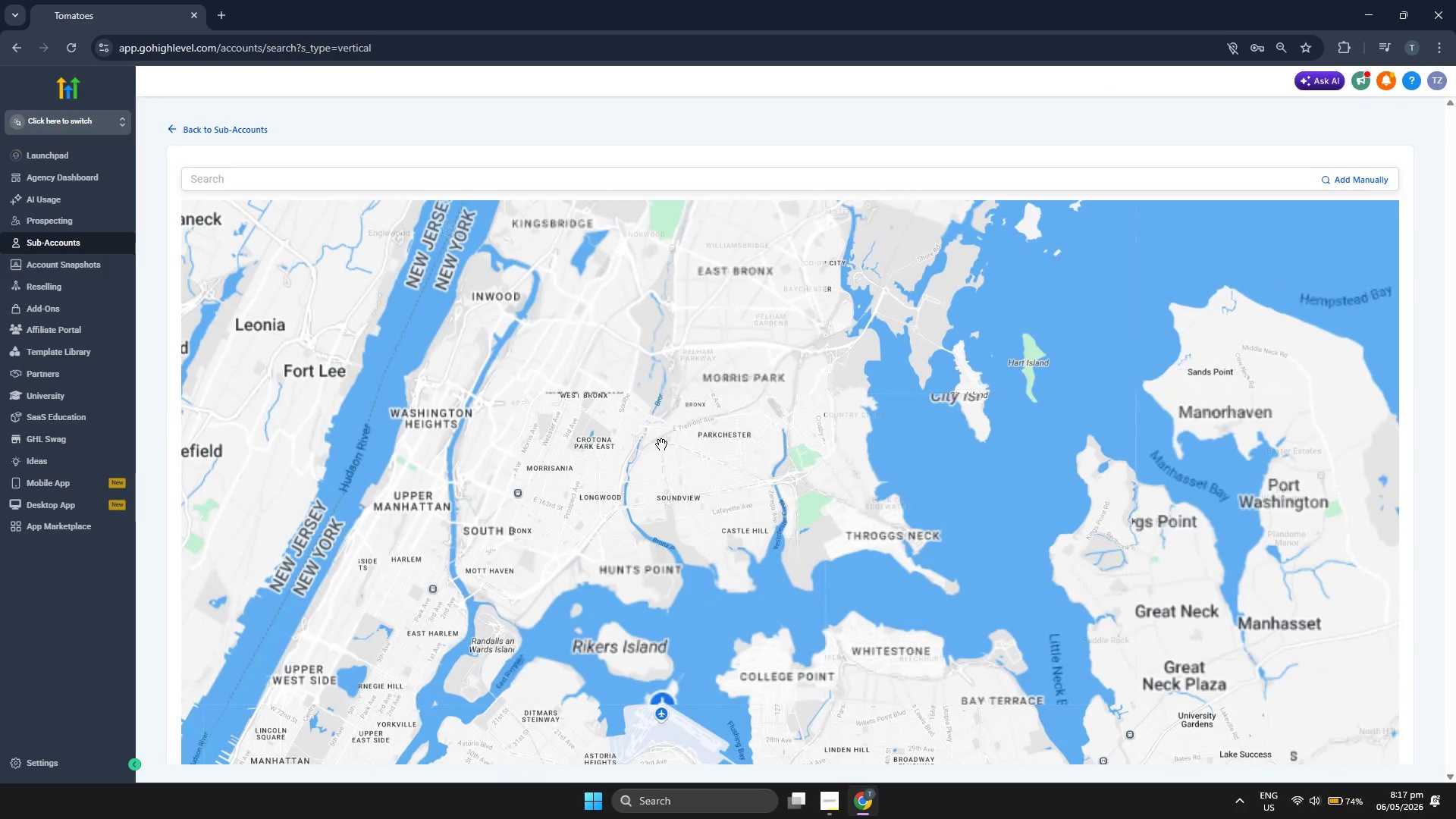 
left_click_drag(start_coordinate=[651, 435], to_coordinate=[644, 466])
 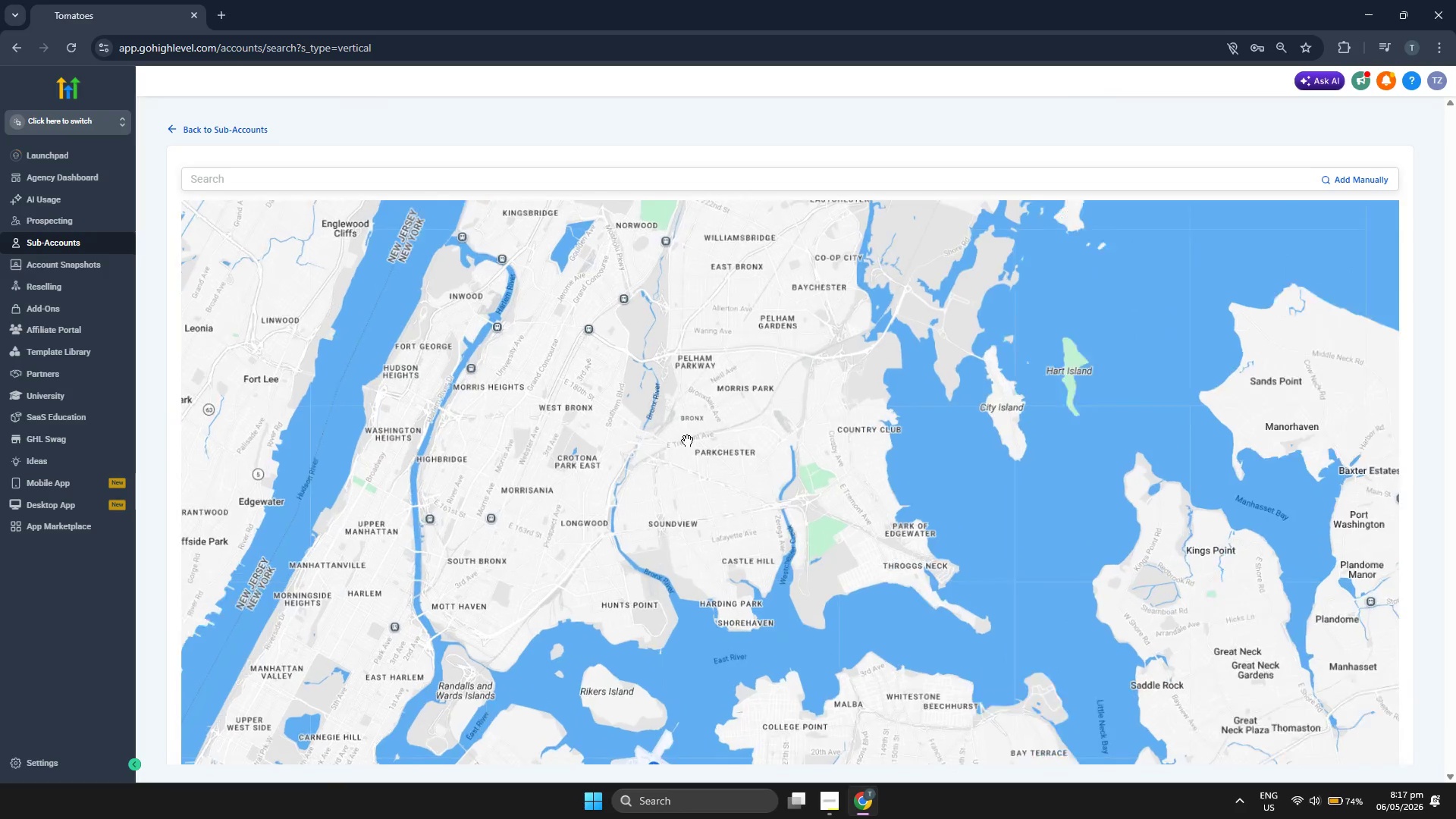 
scroll: coordinate [687, 441], scroll_direction: up, amount: 1.0
 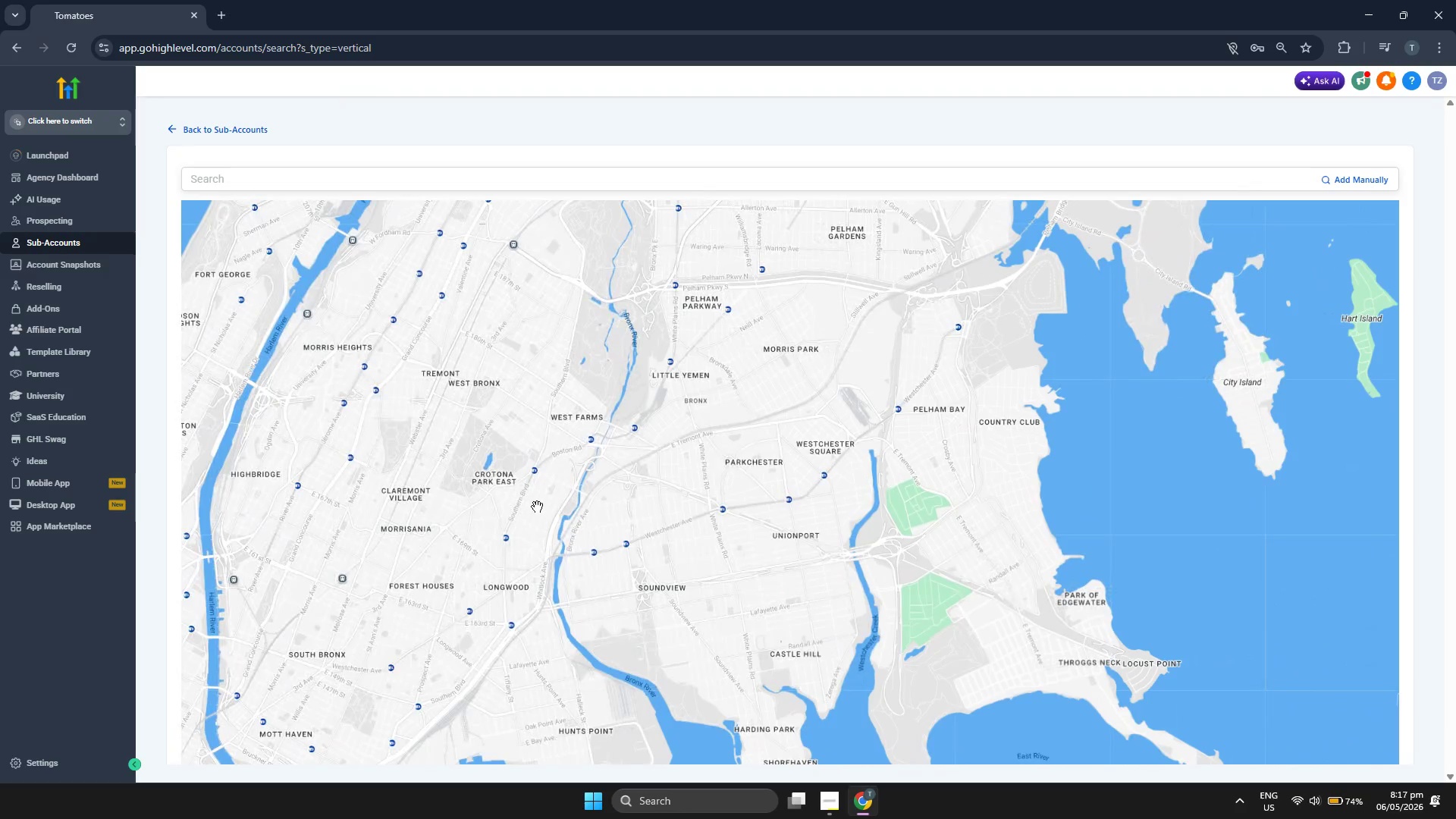 
left_click_drag(start_coordinate=[500, 492], to_coordinate=[563, 516])
 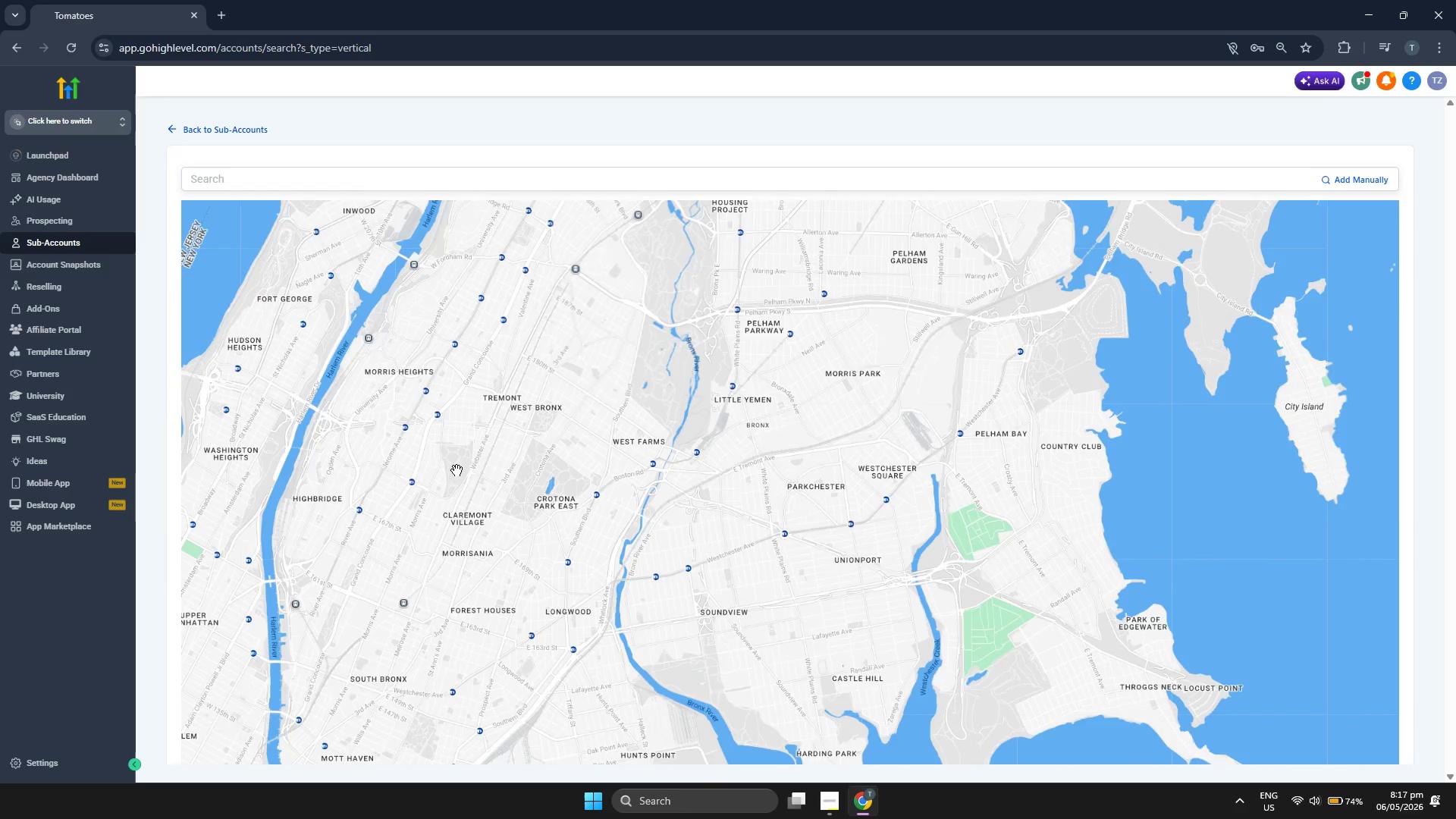 
left_click_drag(start_coordinate=[456, 470], to_coordinate=[572, 493])
 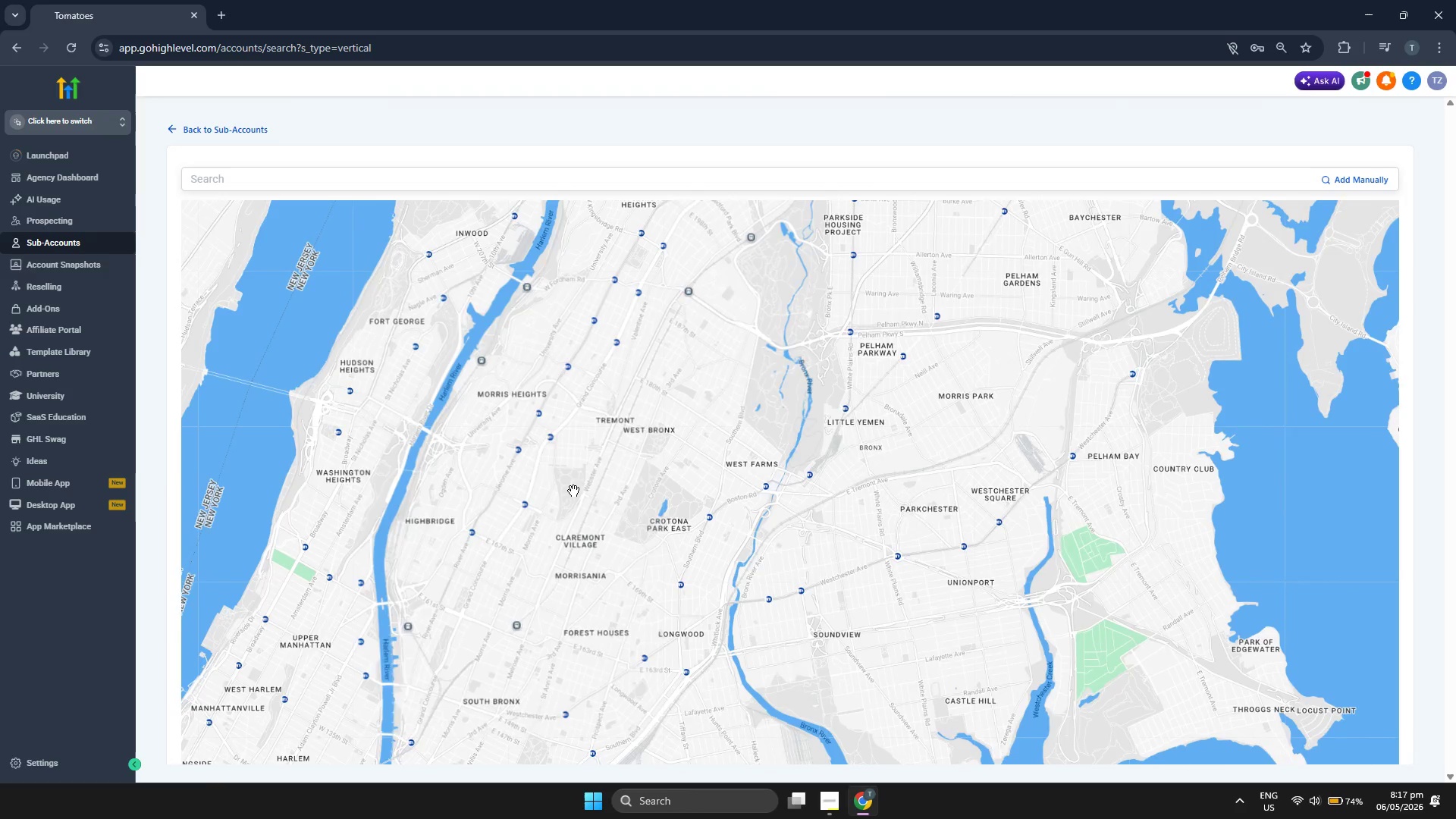 
scroll: coordinate [573, 491], scroll_direction: down, amount: 2.0
 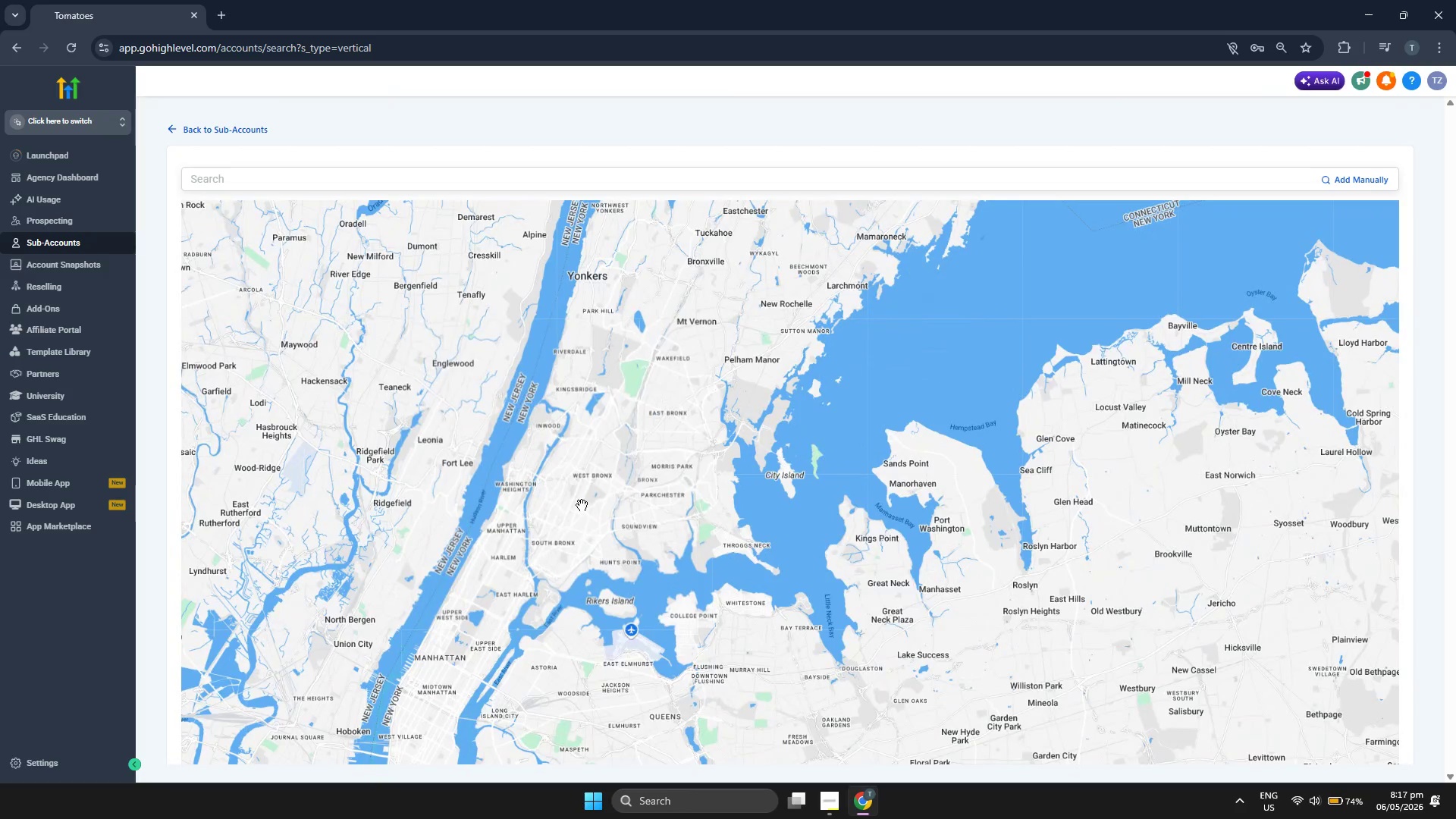 
left_click_drag(start_coordinate=[736, 663], to_coordinate=[719, 540])
 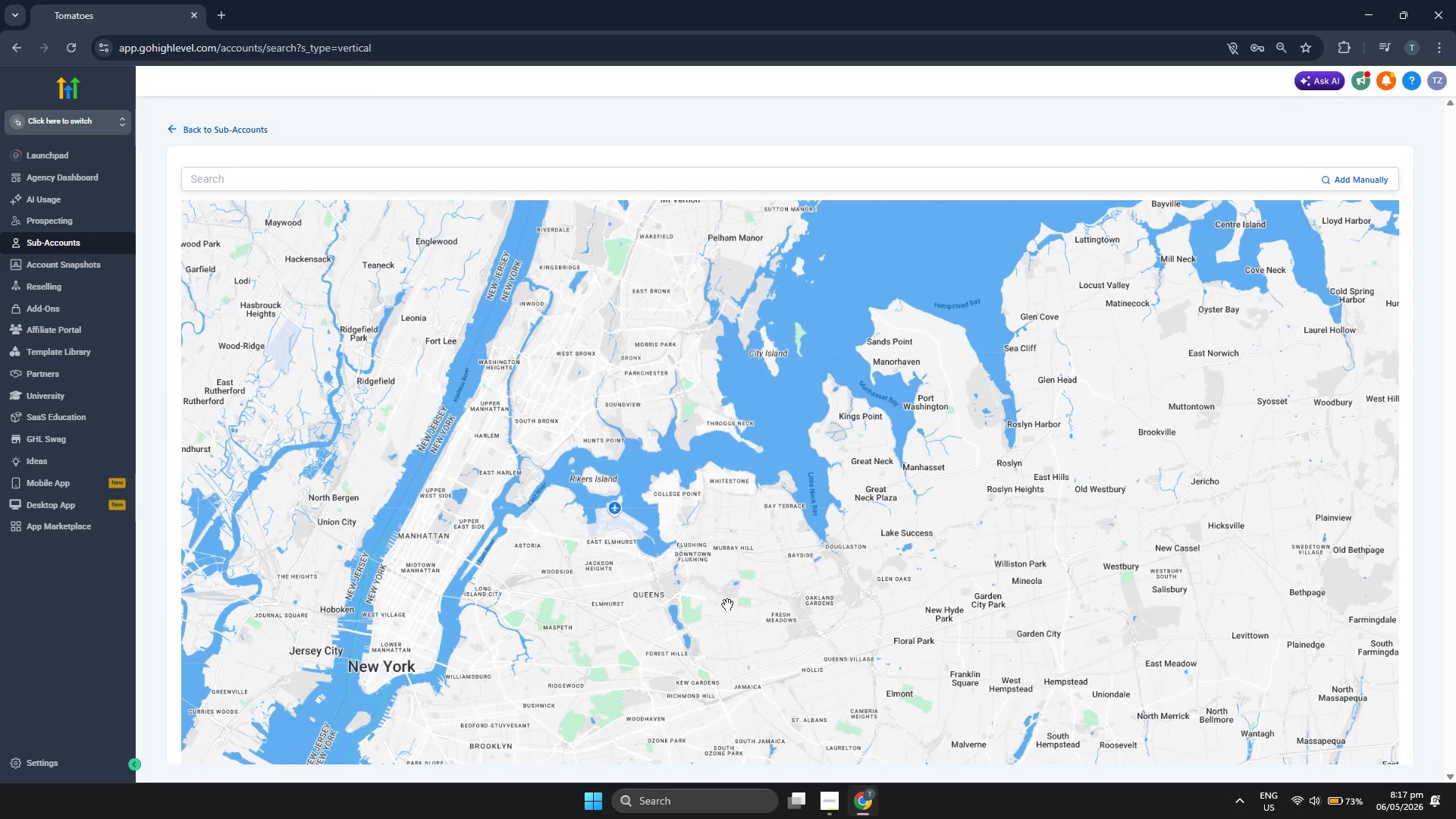 
left_click_drag(start_coordinate=[729, 607], to_coordinate=[704, 538])
 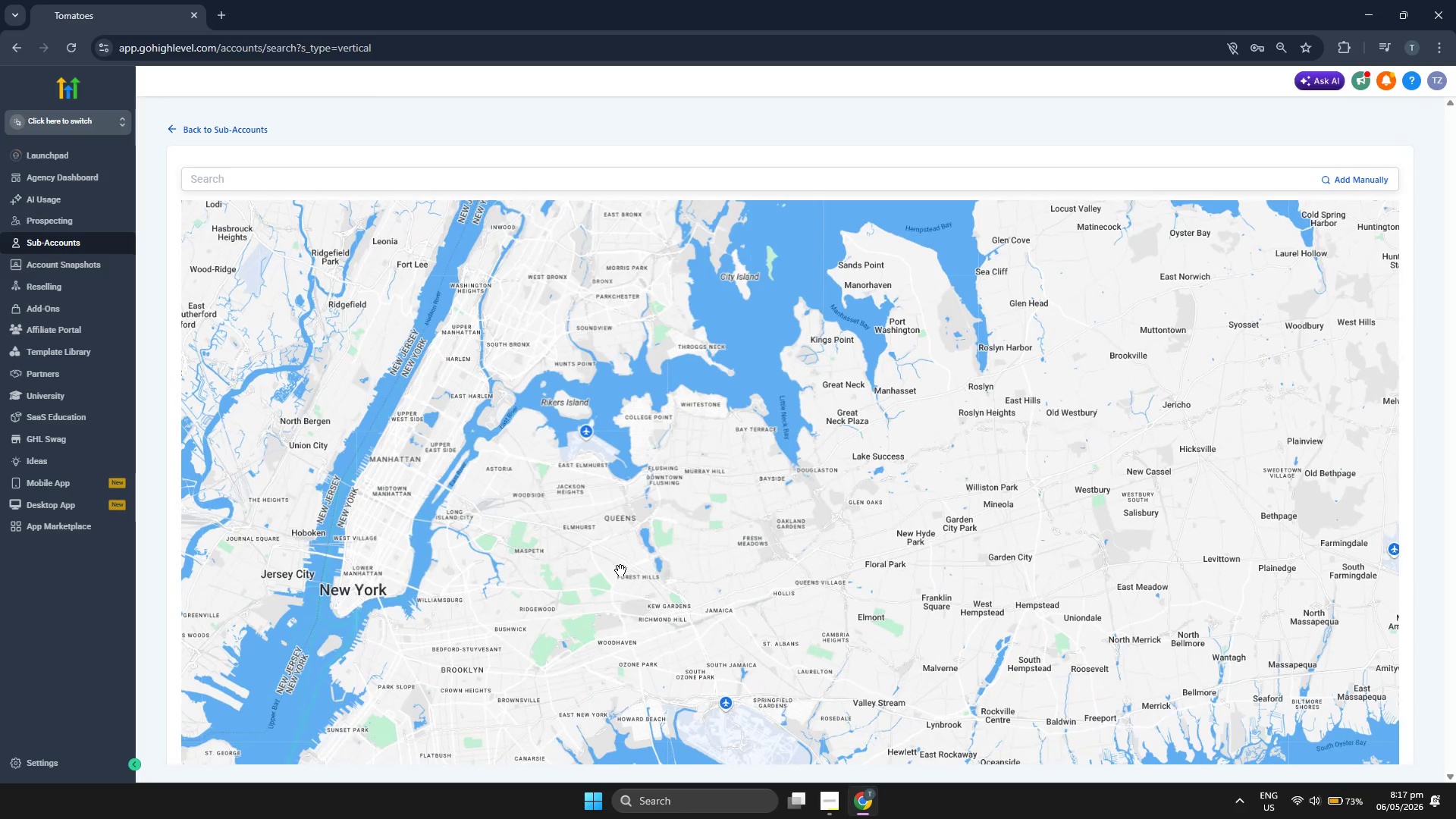 
left_click_drag(start_coordinate=[624, 560], to_coordinate=[632, 525])
 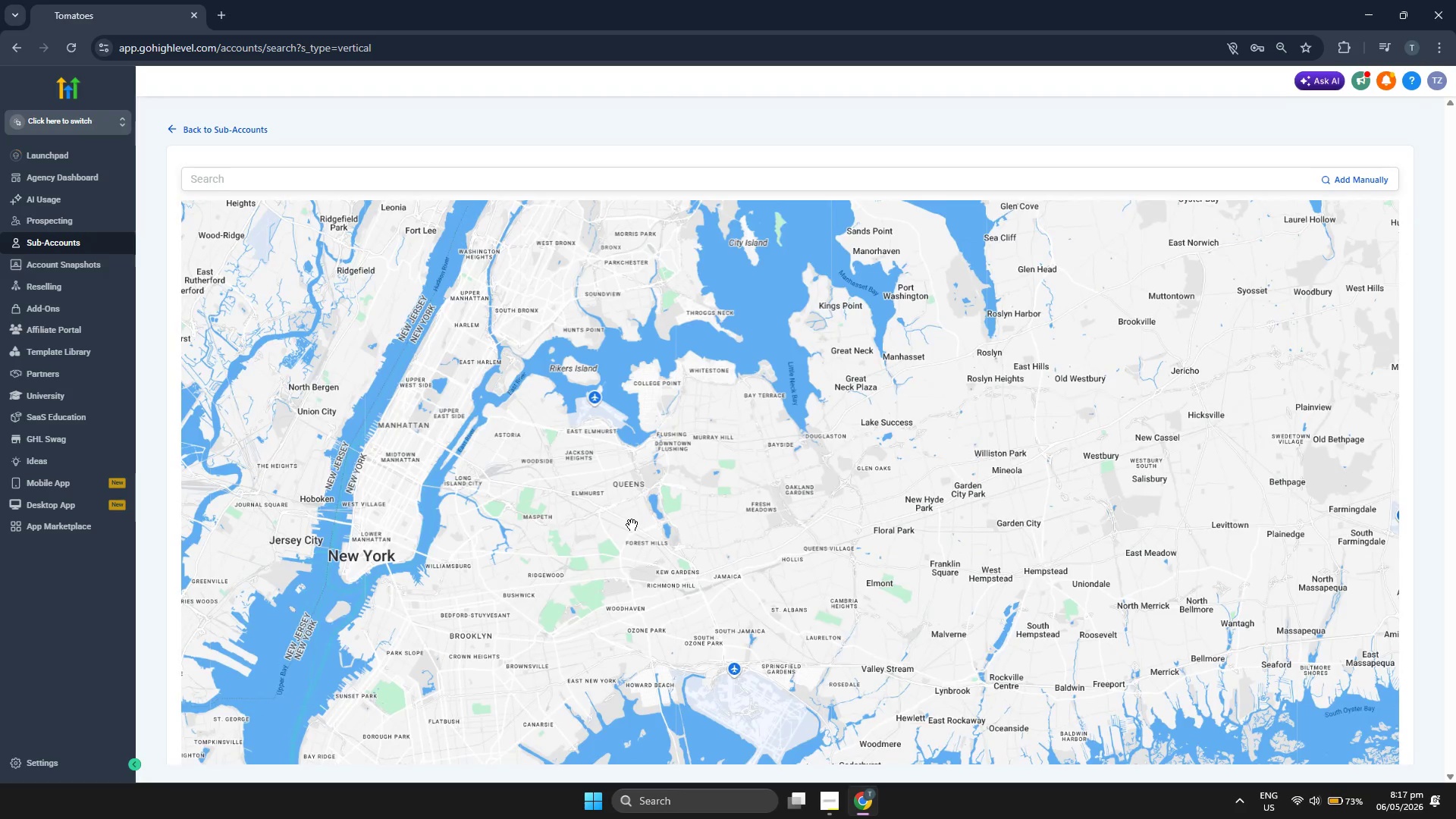 
scroll: coordinate [632, 525], scroll_direction: down, amount: 2.0
 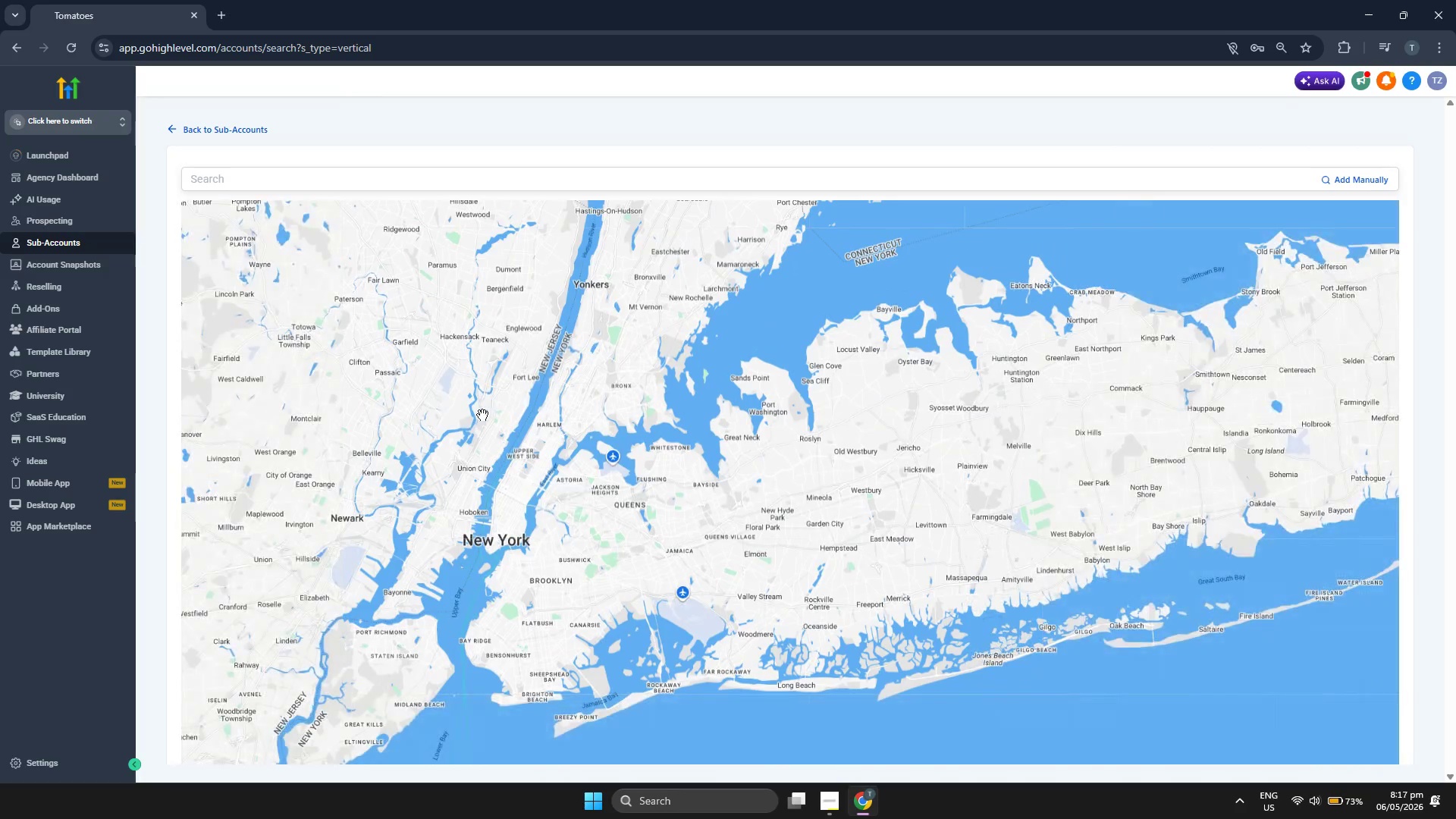 
left_click_drag(start_coordinate=[479, 408], to_coordinate=[479, 446])
 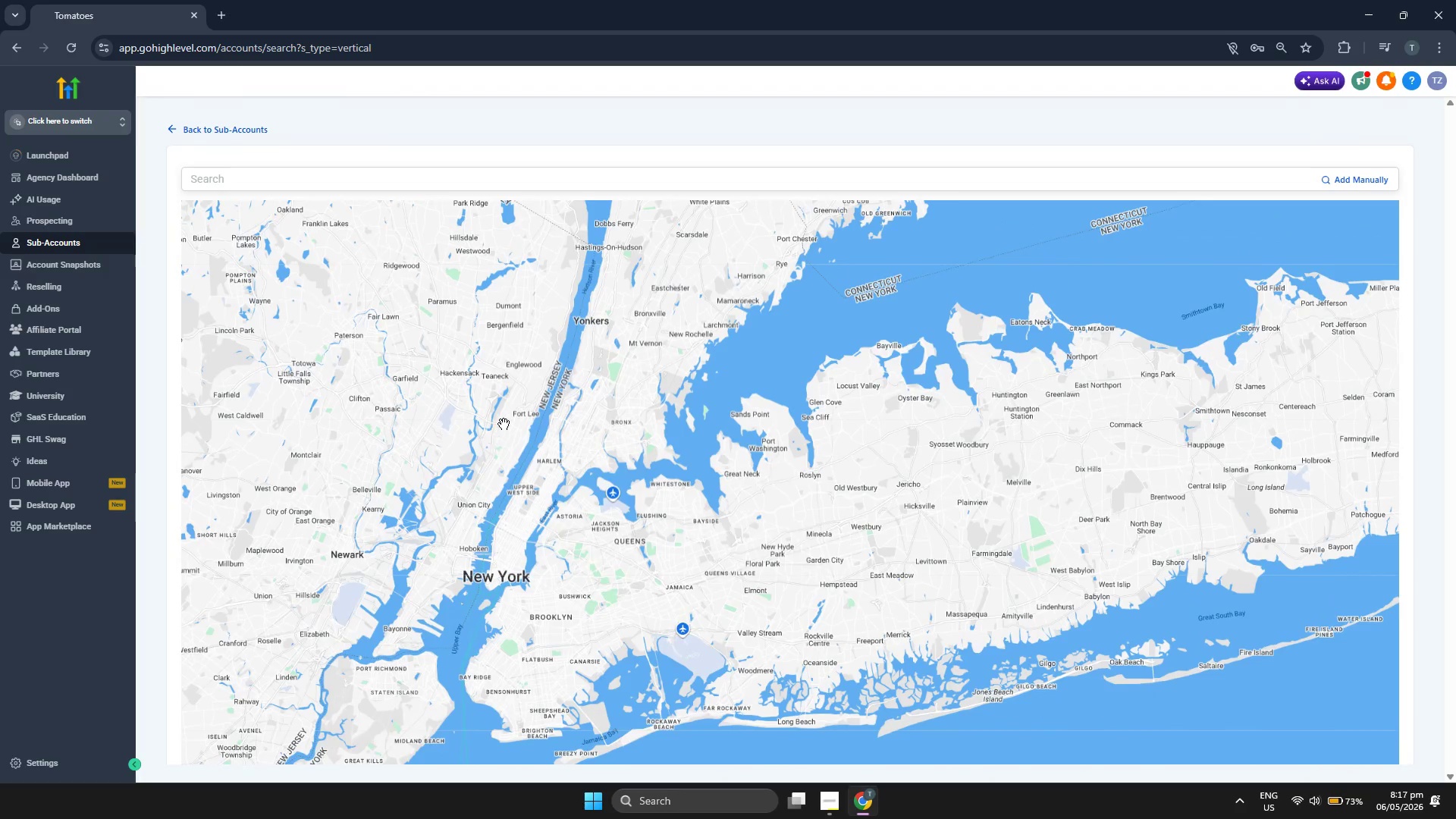 
left_click_drag(start_coordinate=[504, 424], to_coordinate=[491, 450])
 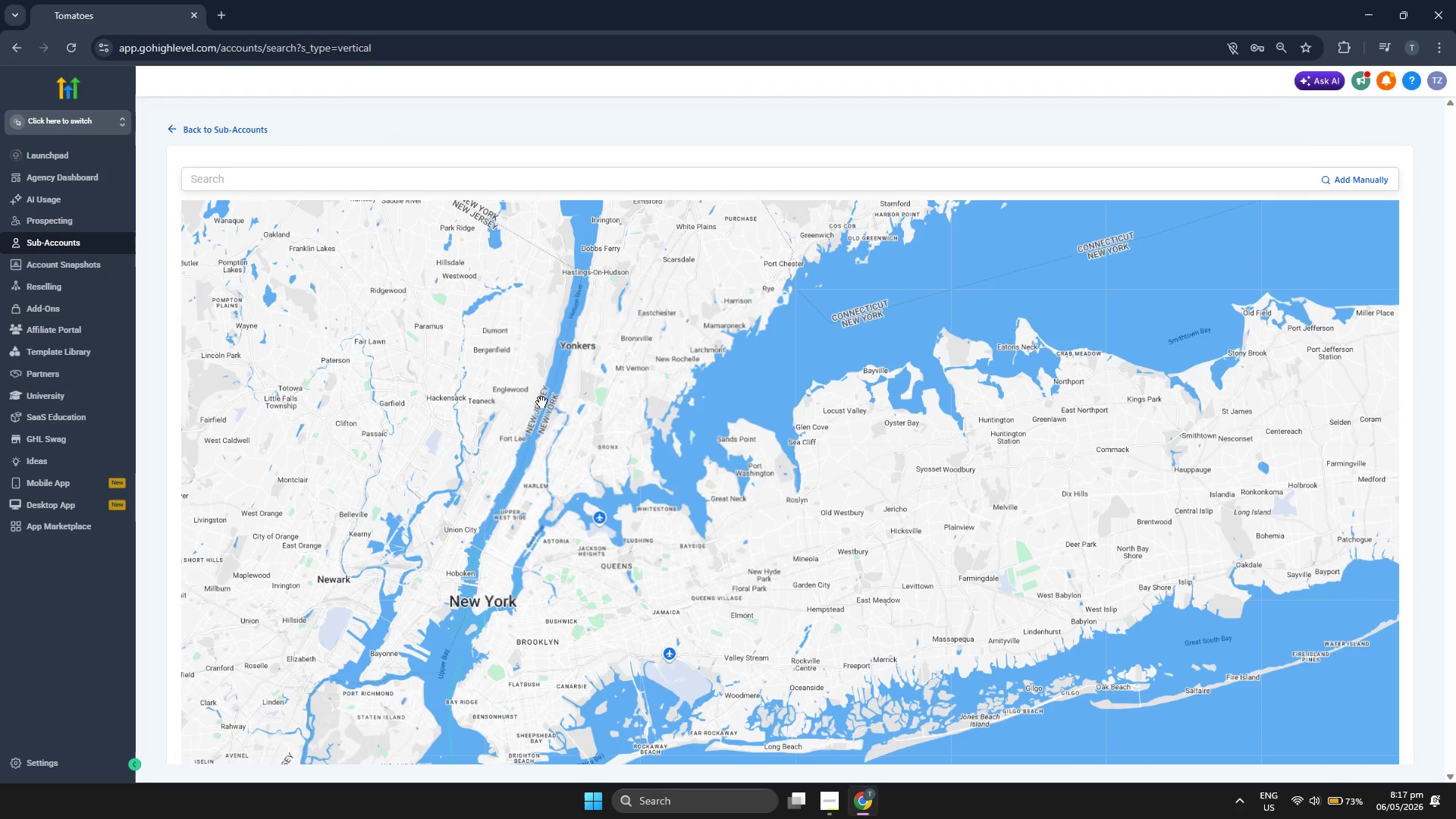 
left_click_drag(start_coordinate=[541, 402], to_coordinate=[510, 450])
 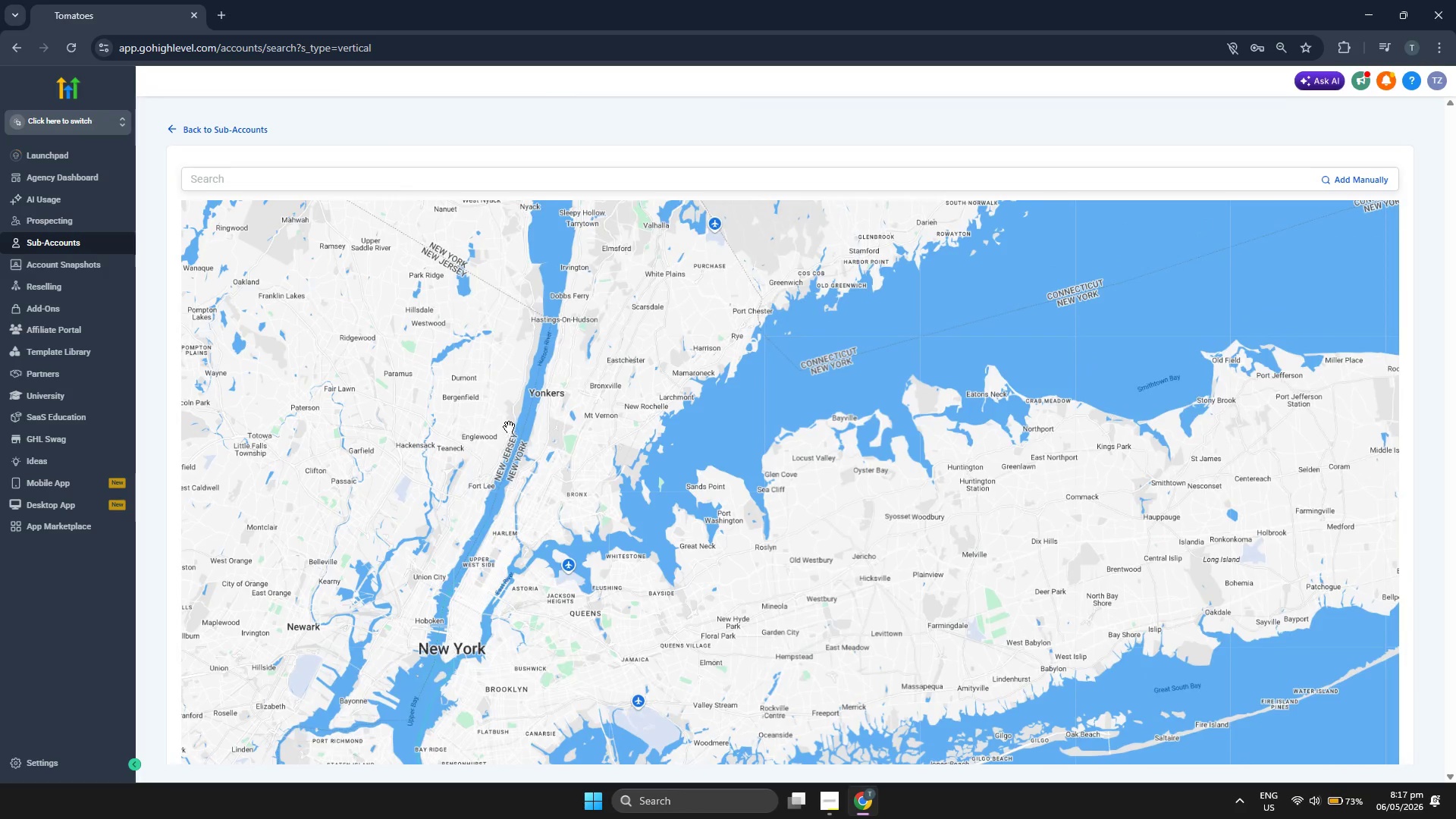 
scroll: coordinate [509, 427], scroll_direction: up, amount: 1.0
 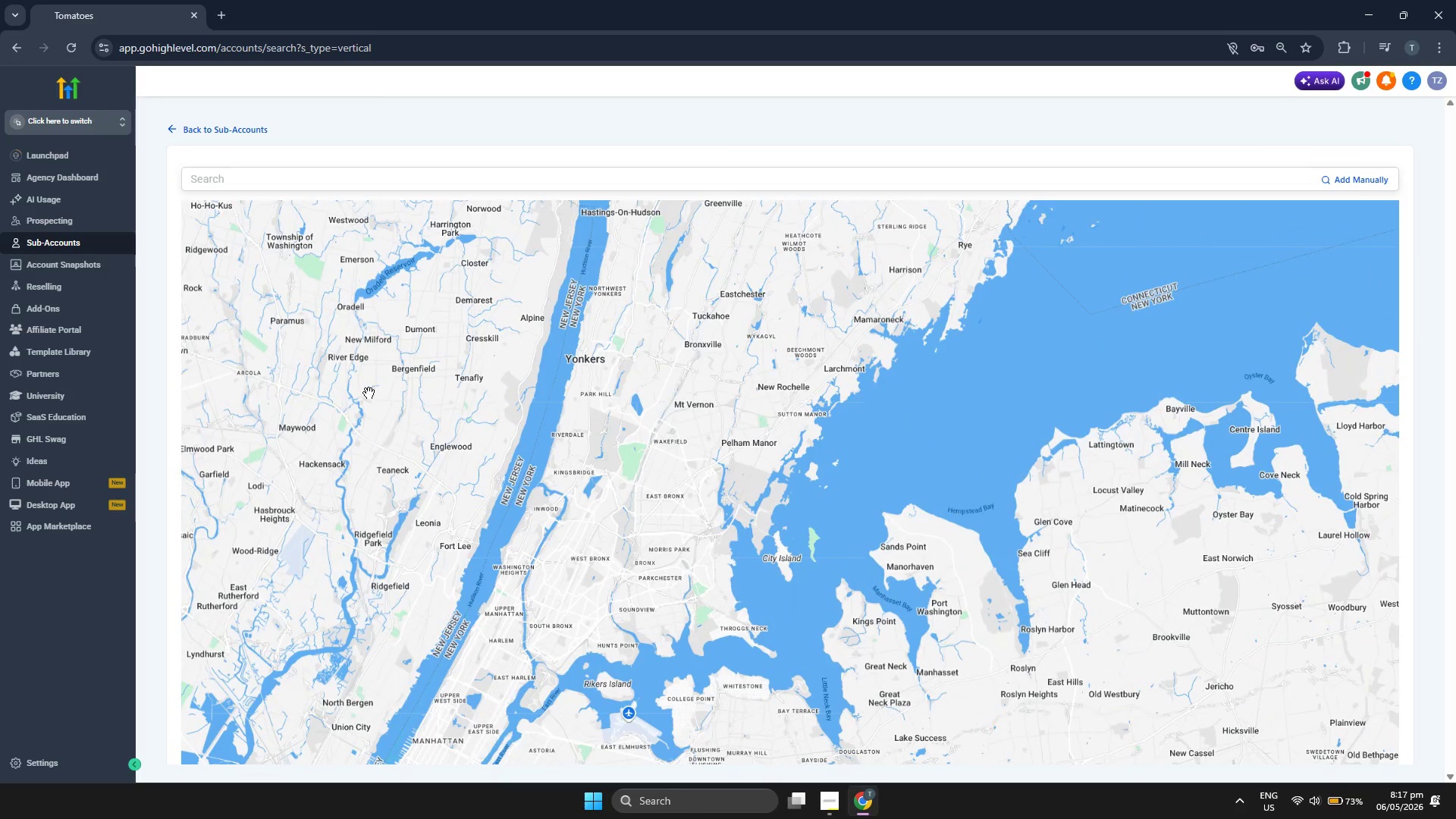 
left_click_drag(start_coordinate=[451, 378], to_coordinate=[377, 427])
 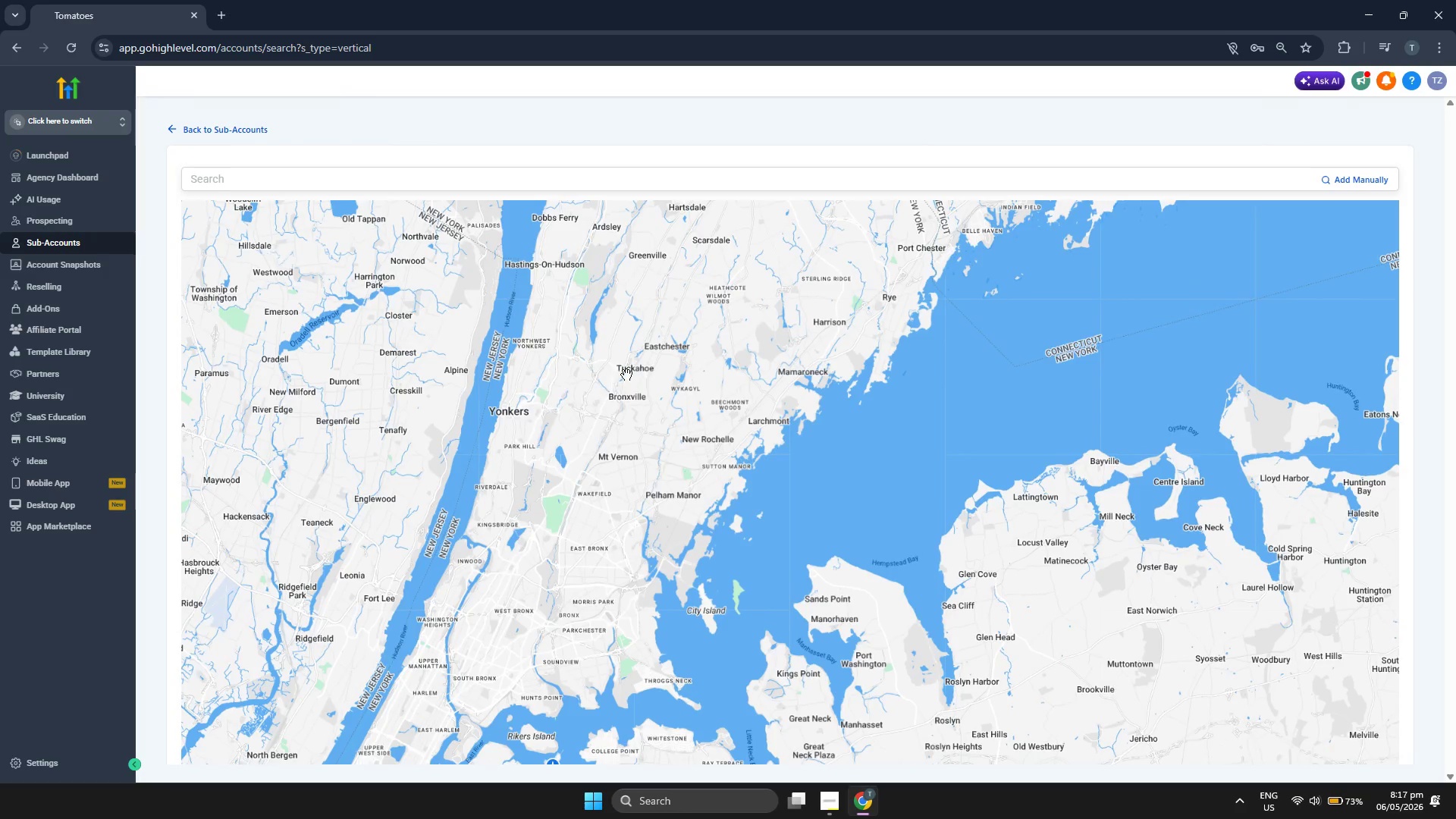 
left_click_drag(start_coordinate=[627, 374], to_coordinate=[565, 488])
 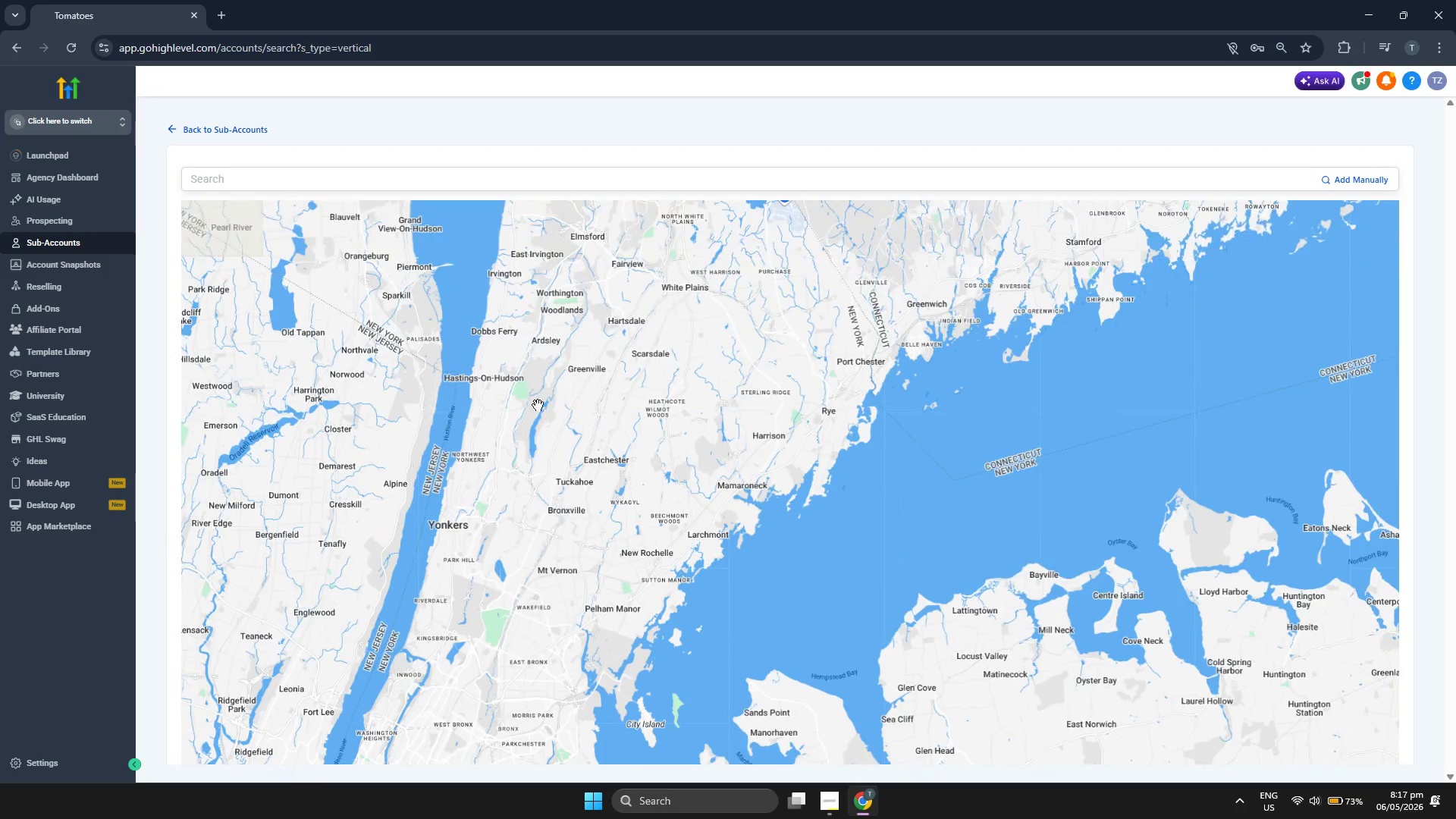 
left_click_drag(start_coordinate=[538, 404], to_coordinate=[530, 450])
 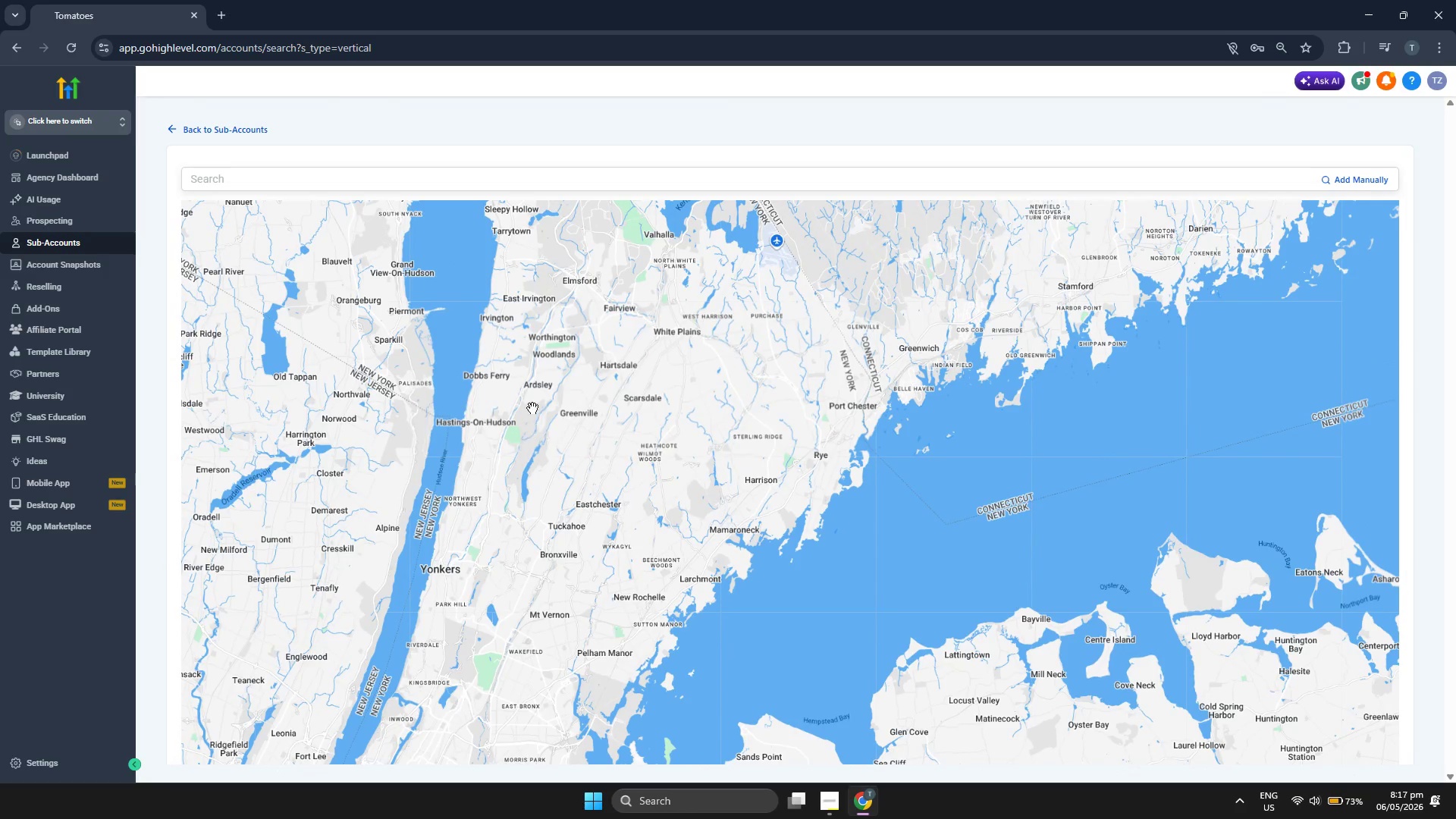 
left_click_drag(start_coordinate=[533, 408], to_coordinate=[482, 522])
 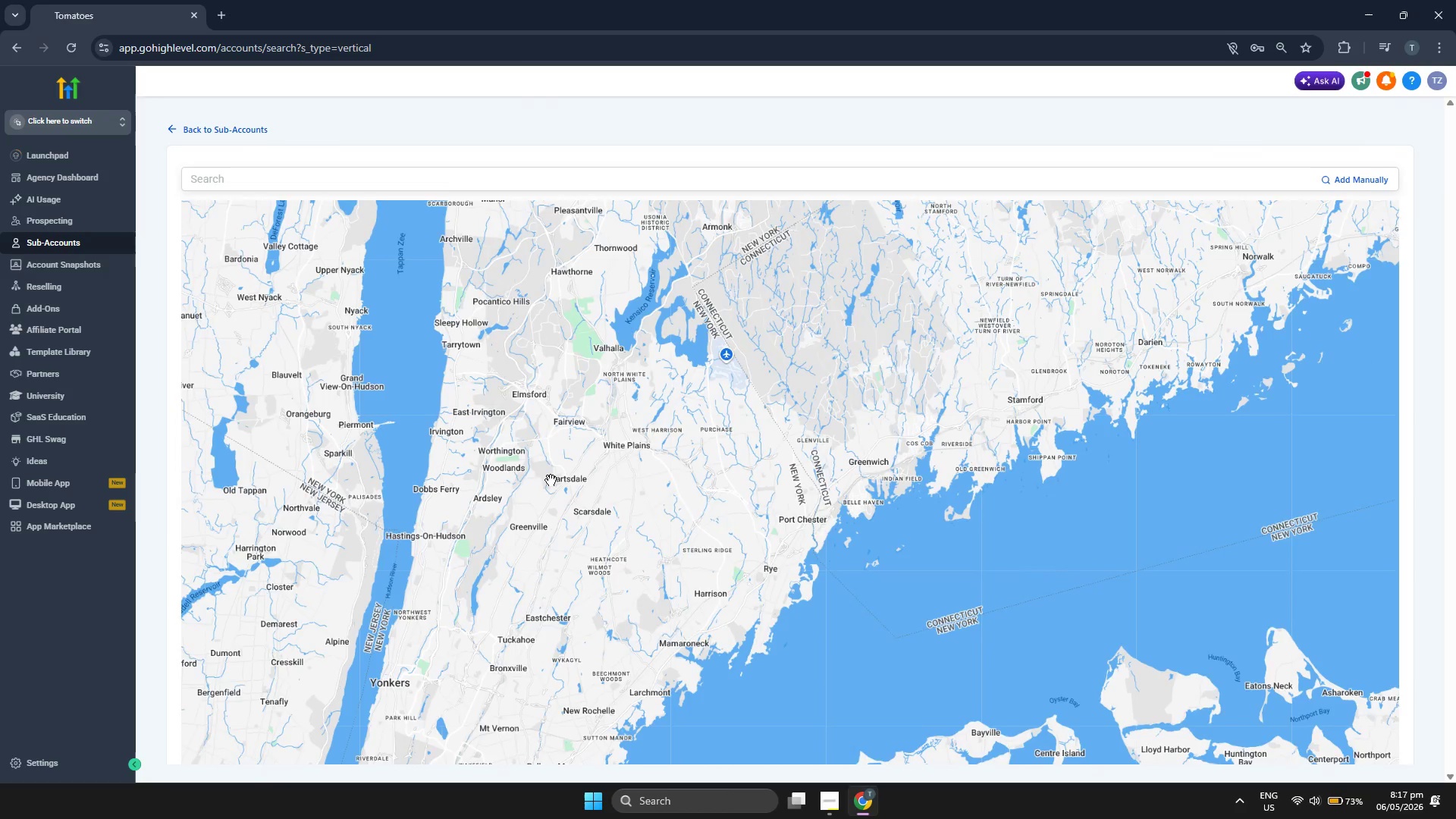 
left_click_drag(start_coordinate=[551, 480], to_coordinate=[517, 509])
 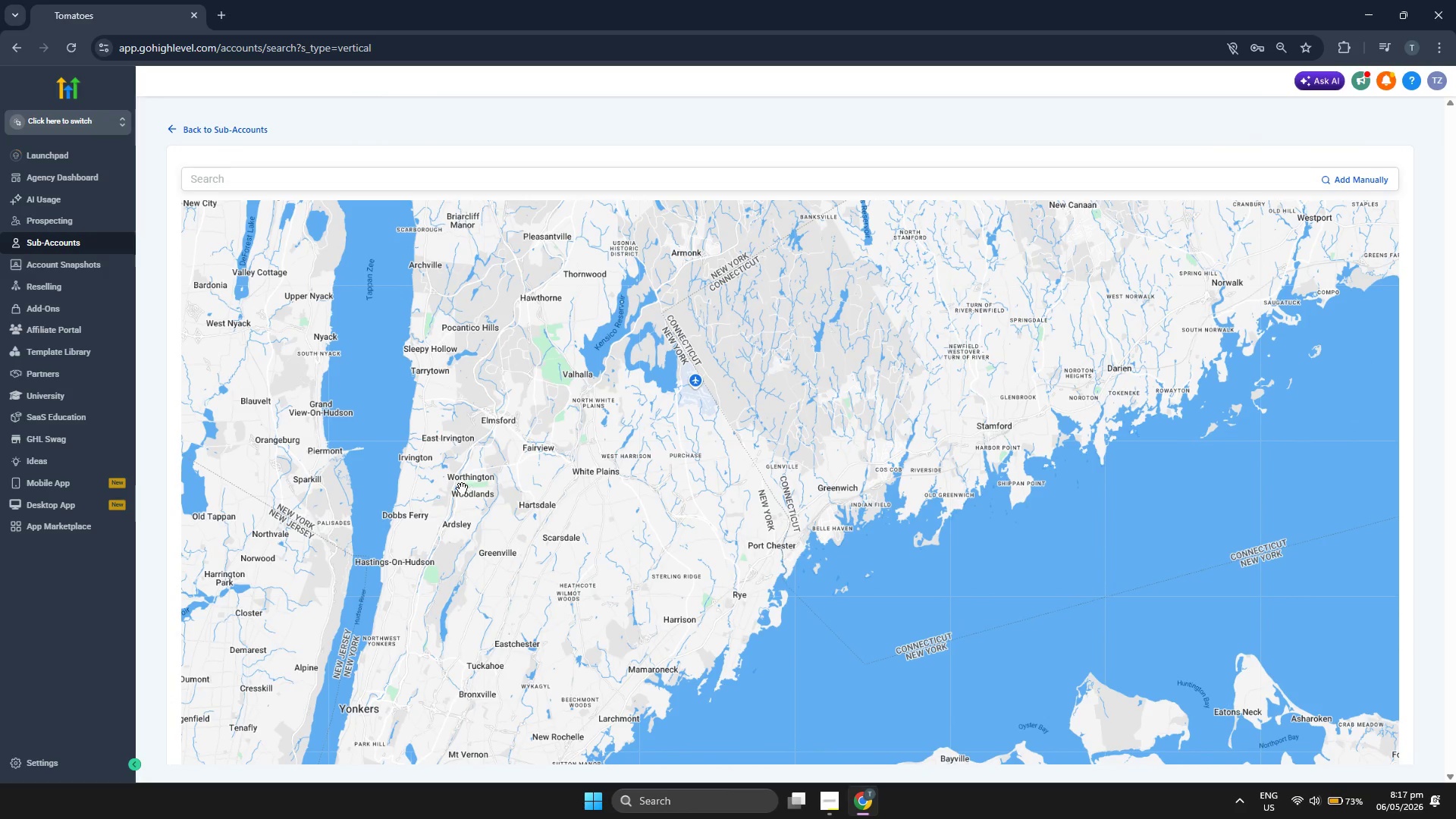 
scroll: coordinate [423, 504], scroll_direction: up, amount: 2.0
 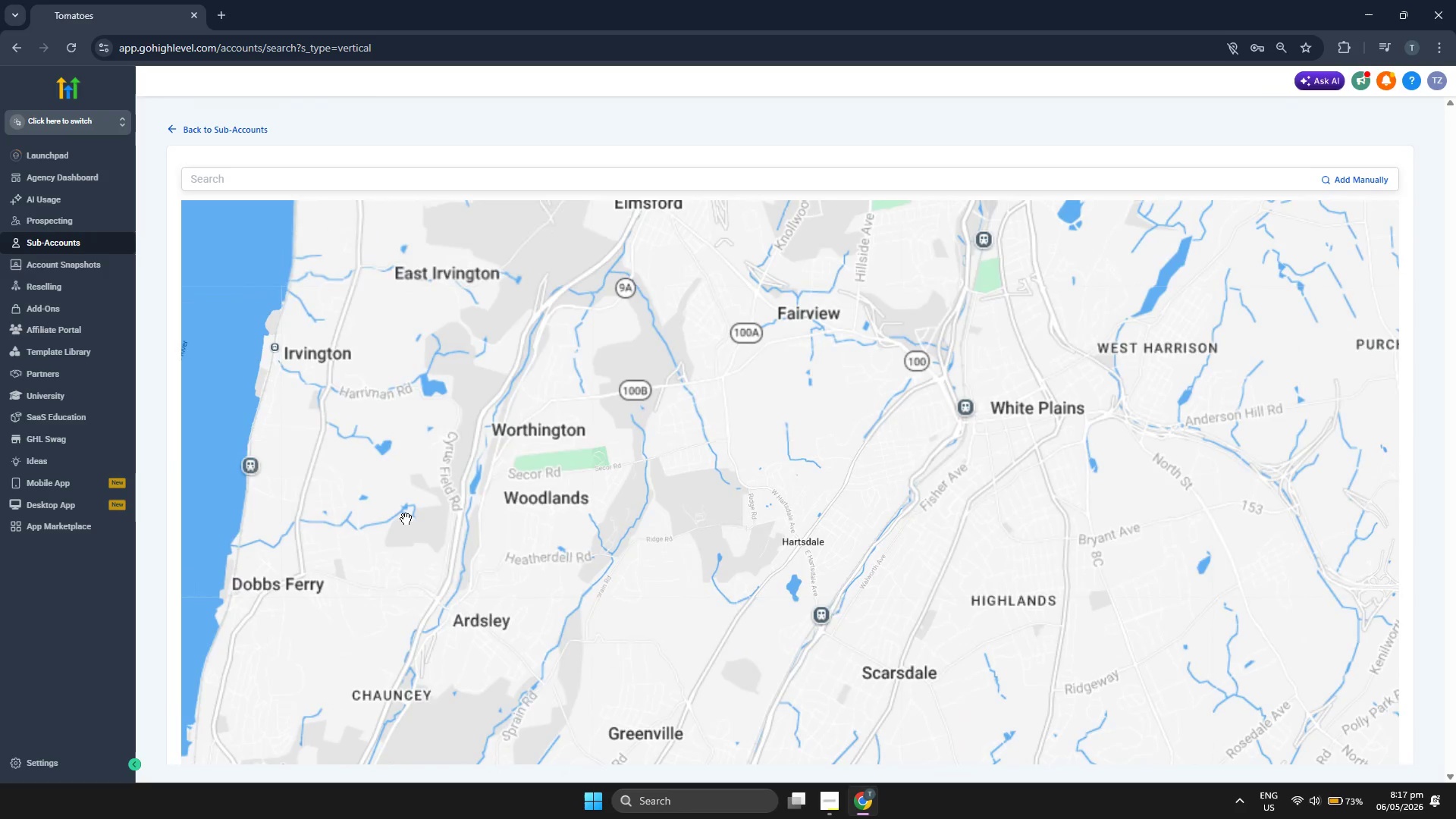 
left_click_drag(start_coordinate=[403, 520], to_coordinate=[526, 487])
 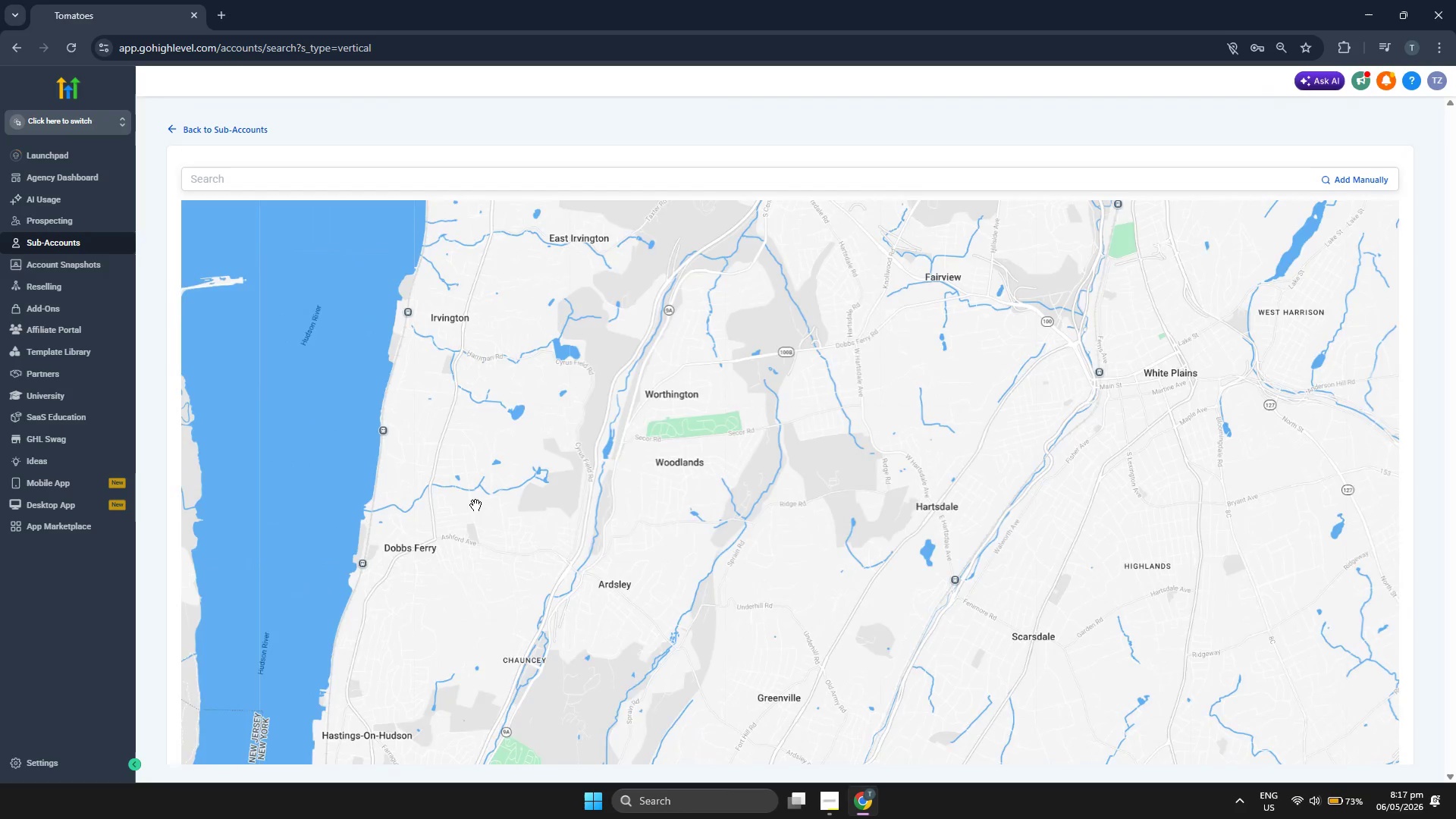 
scroll: coordinate [475, 505], scroll_direction: up, amount: 1.0
 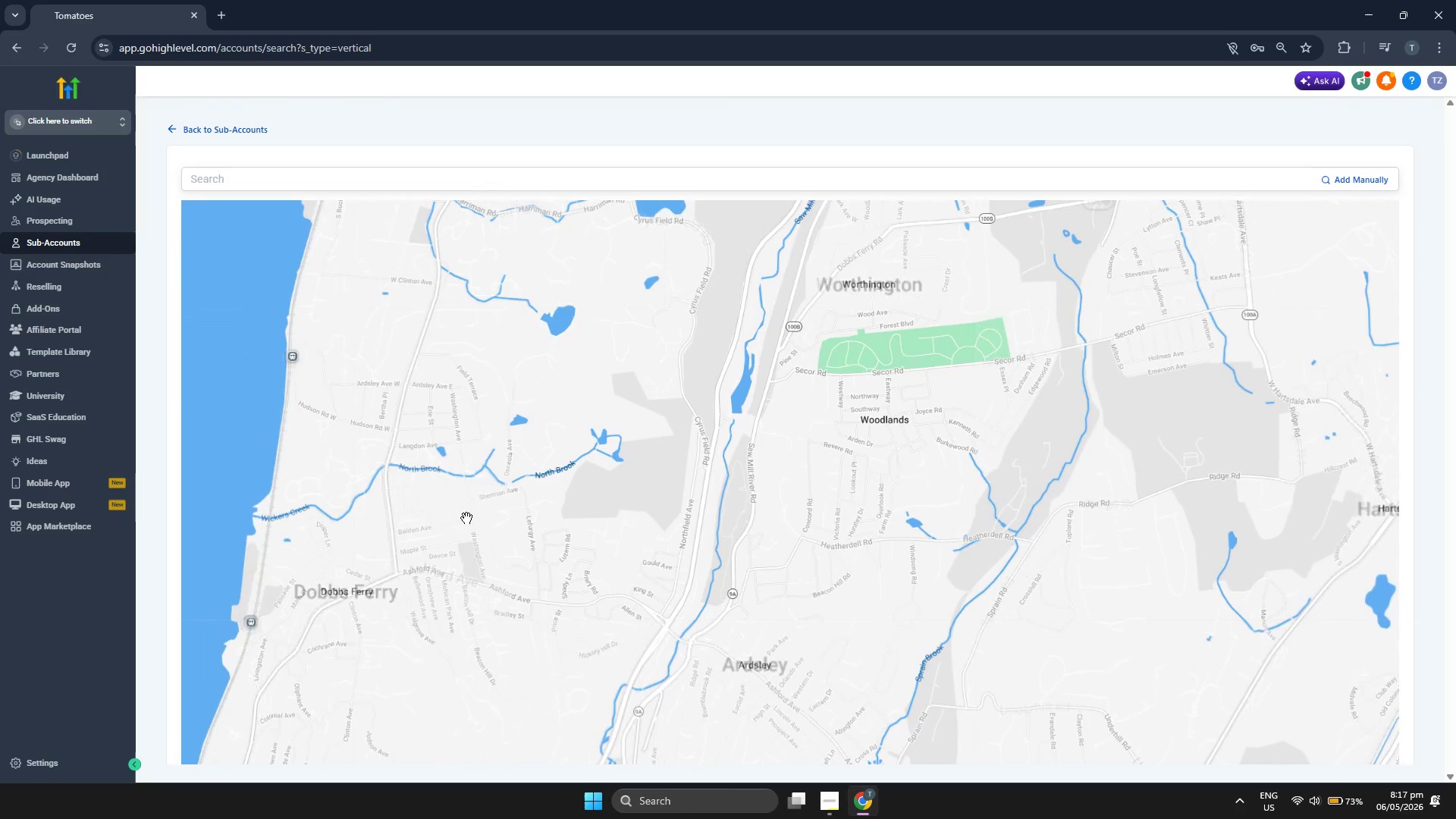 
left_click_drag(start_coordinate=[464, 519], to_coordinate=[531, 460])
 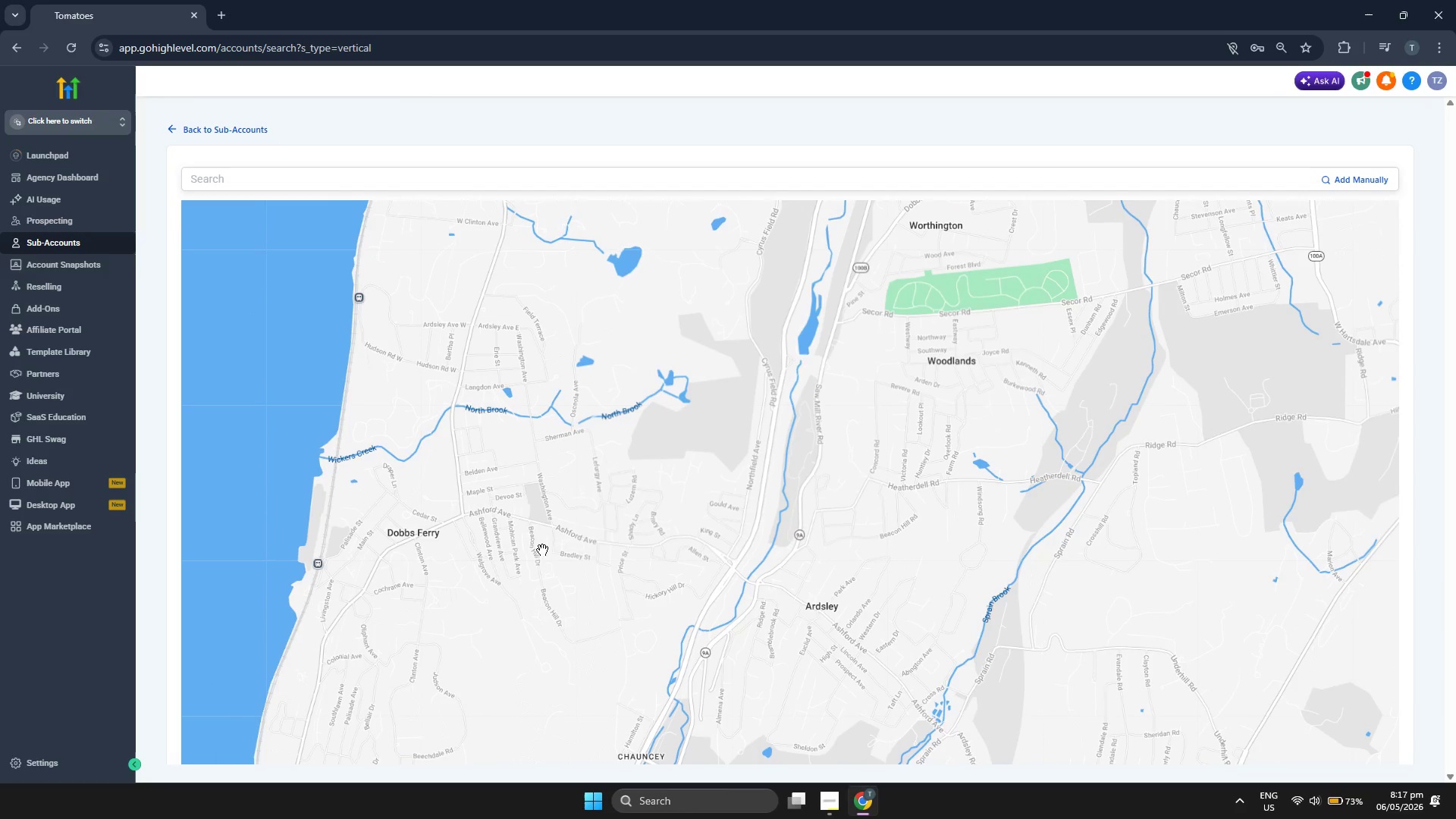 
left_click_drag(start_coordinate=[540, 554], to_coordinate=[540, 470])
 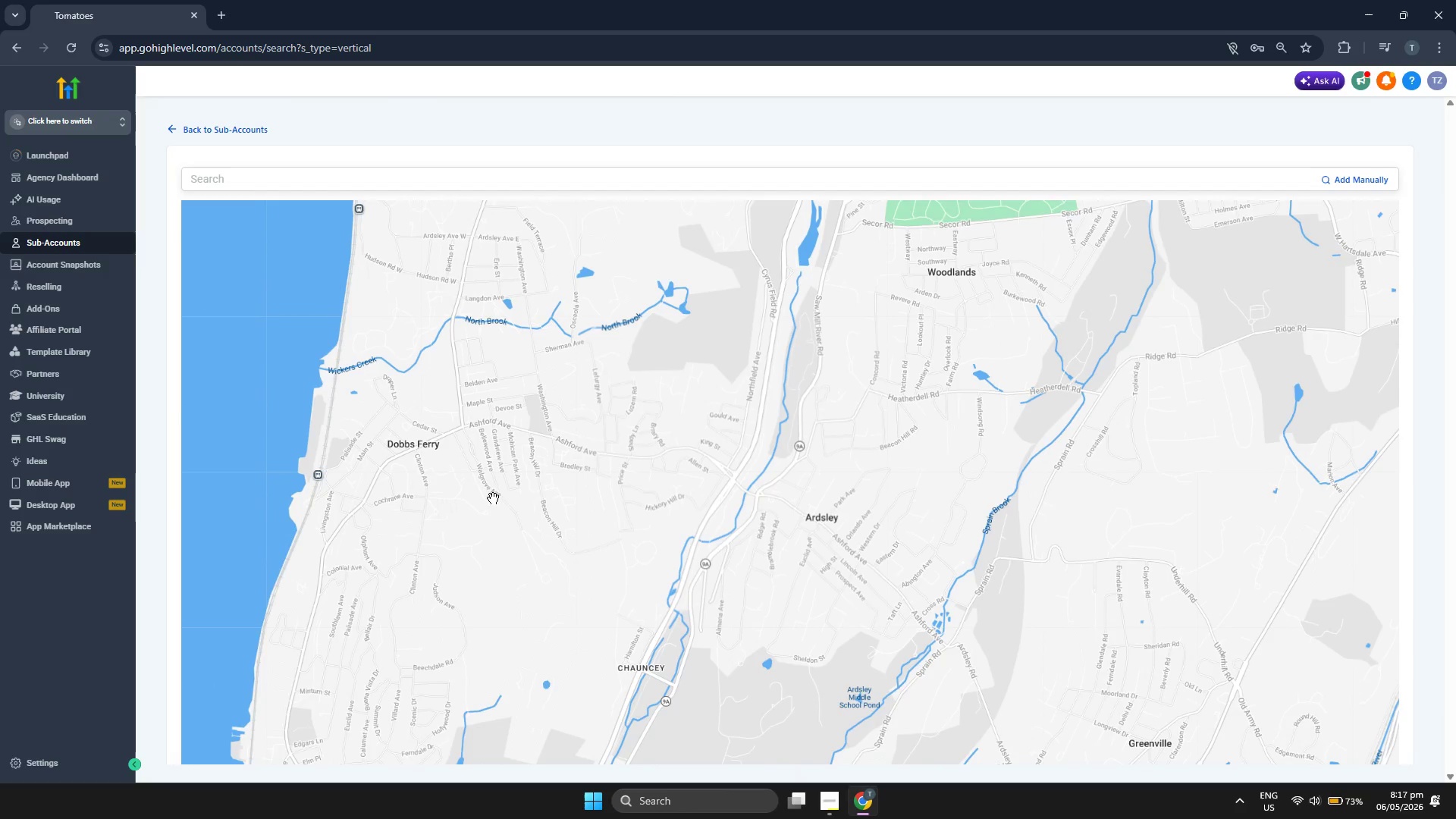 
left_click_drag(start_coordinate=[492, 499], to_coordinate=[483, 408])
 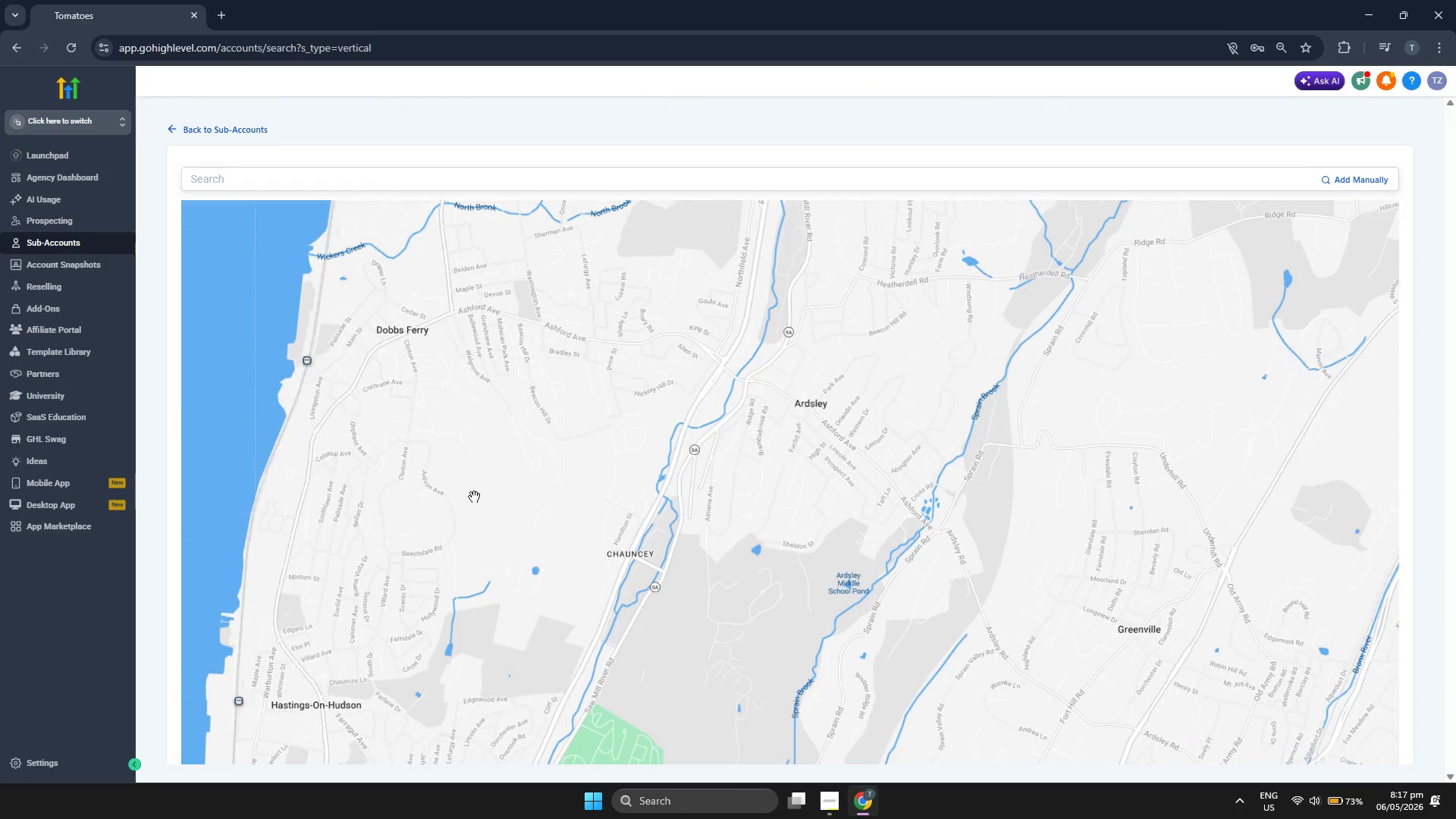 
left_click_drag(start_coordinate=[473, 497], to_coordinate=[548, 424])
 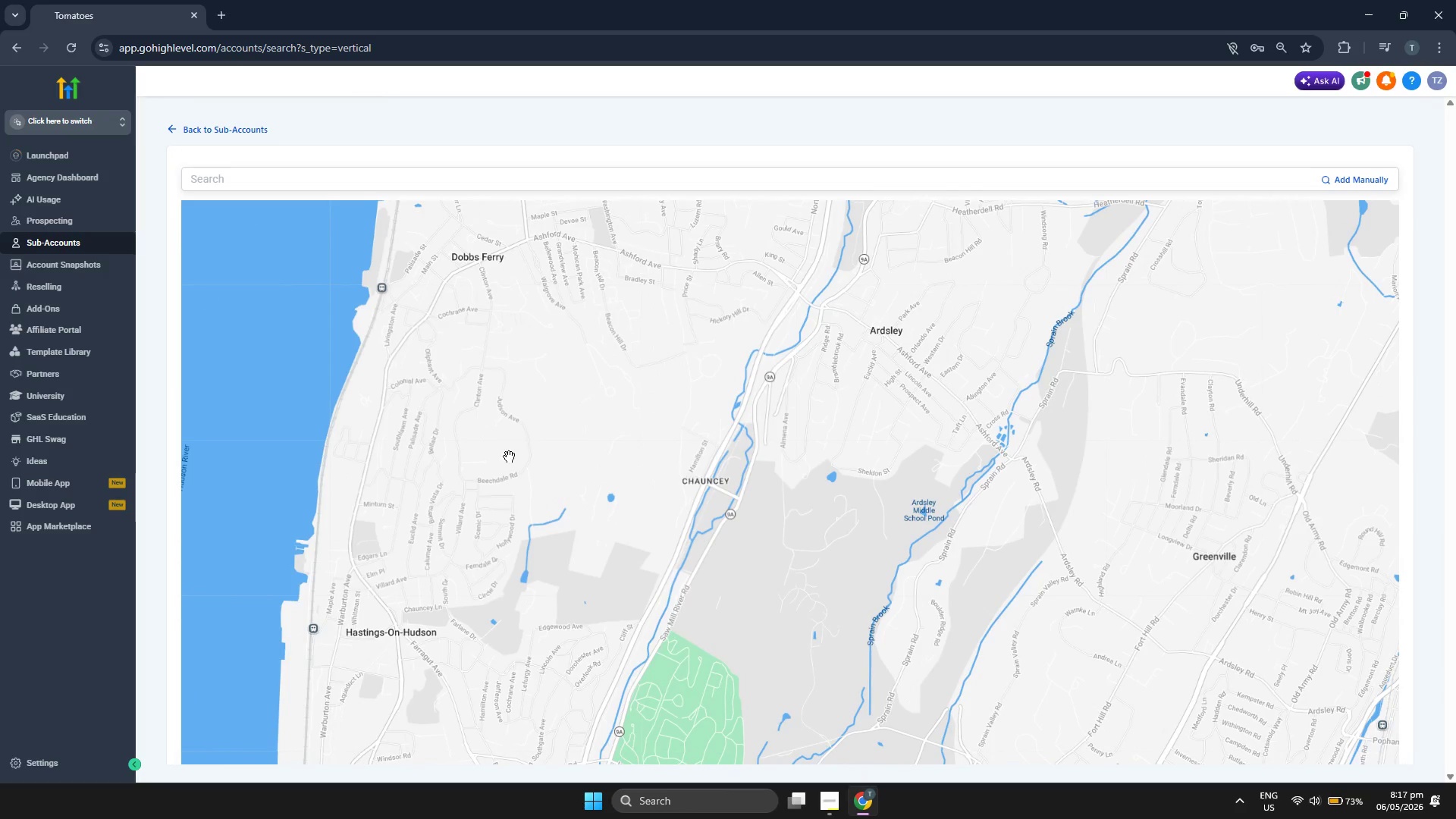 
left_click_drag(start_coordinate=[508, 457], to_coordinate=[531, 431])
 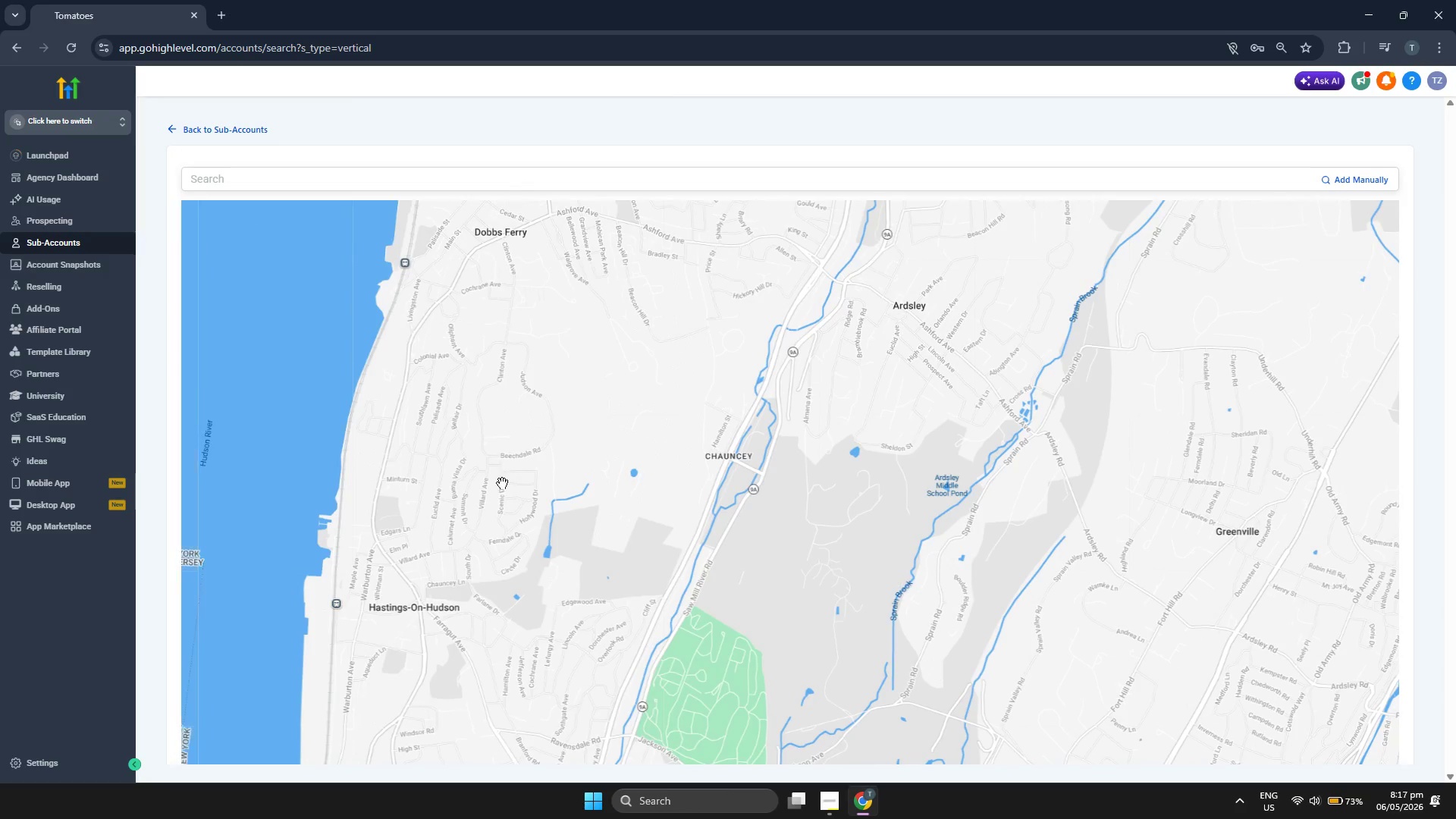 
left_click_drag(start_coordinate=[501, 483], to_coordinate=[535, 403])
 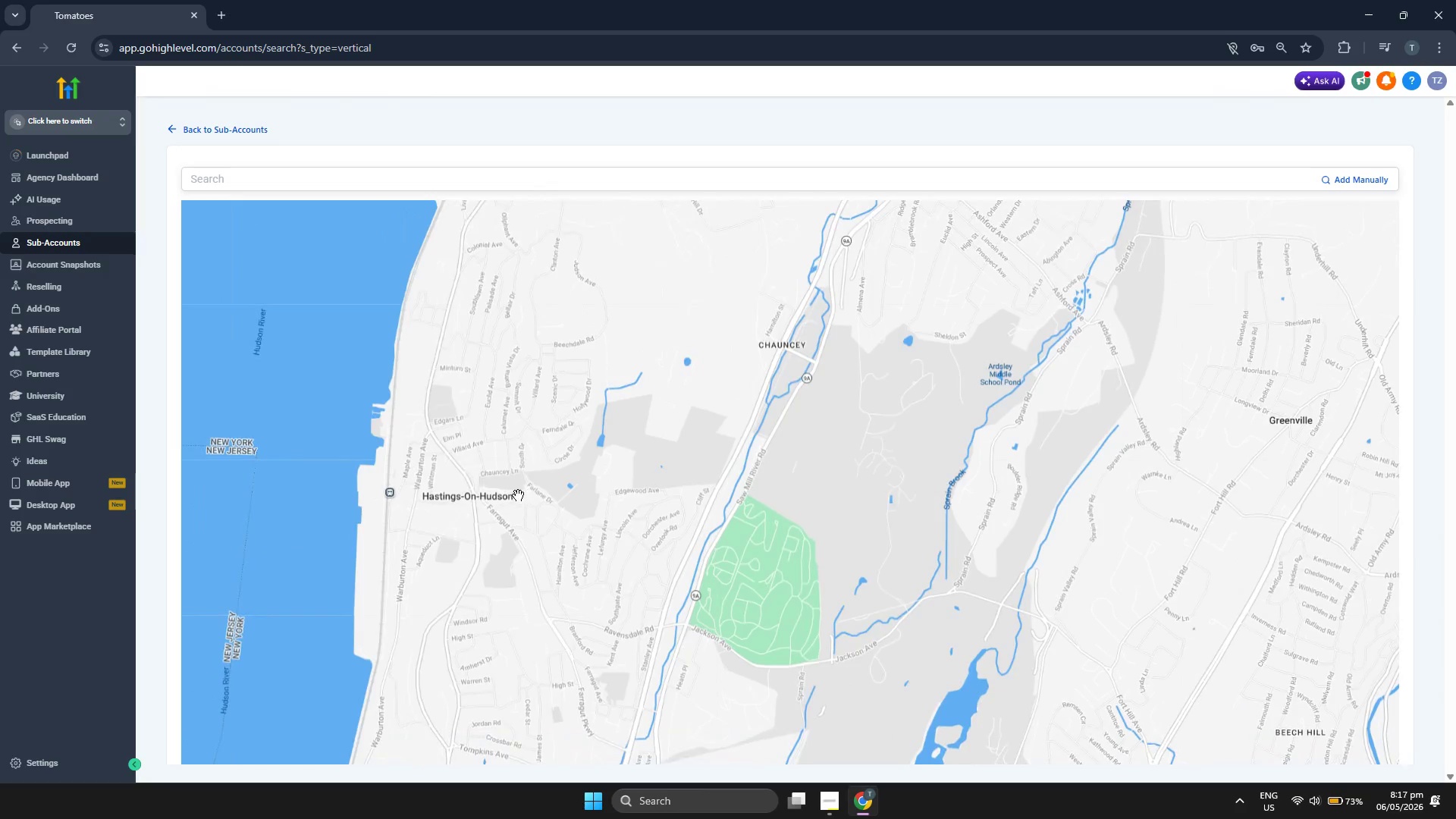 
left_click_drag(start_coordinate=[518, 495], to_coordinate=[535, 416])
 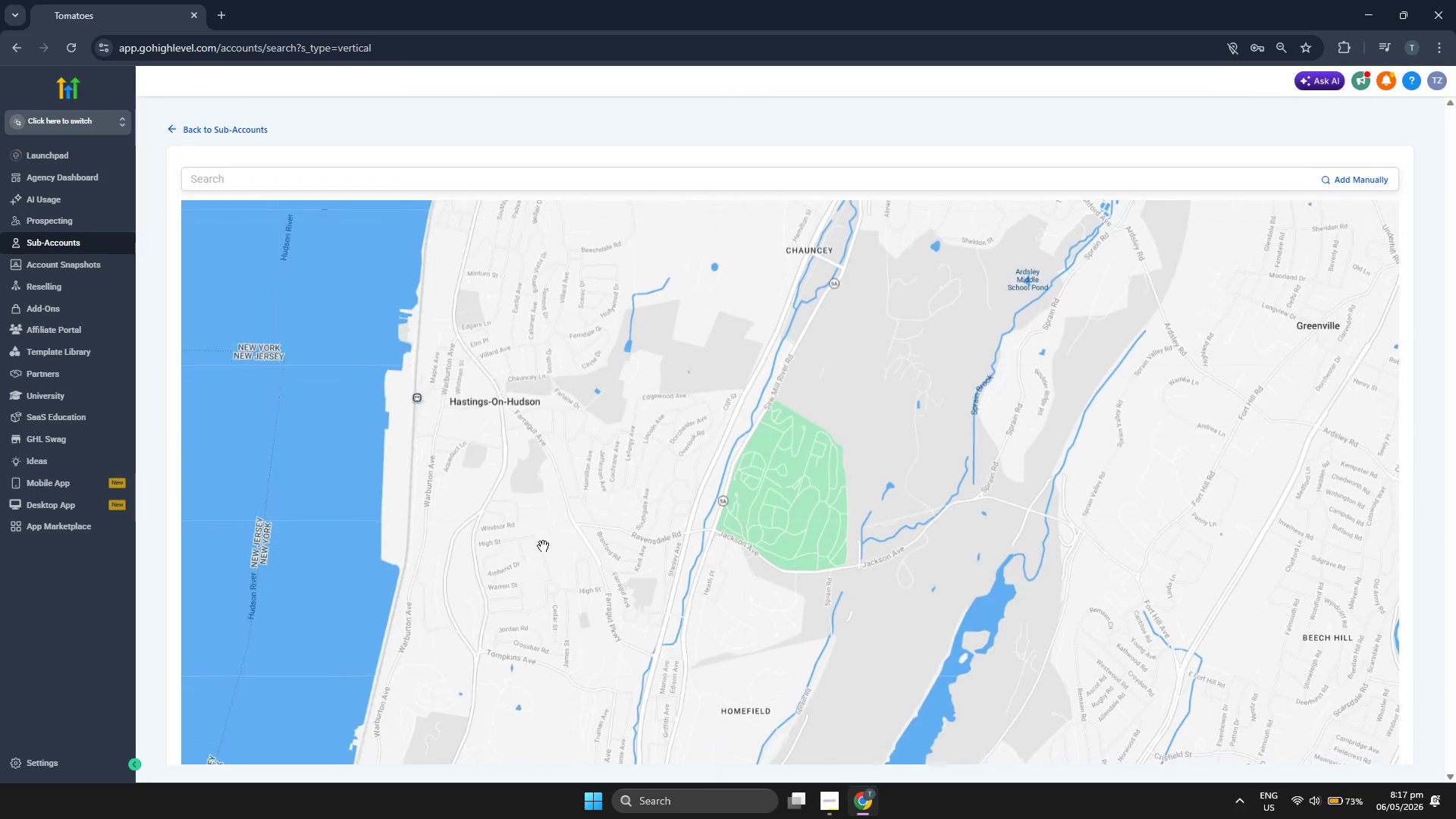 
left_click_drag(start_coordinate=[542, 550], to_coordinate=[544, 435])
 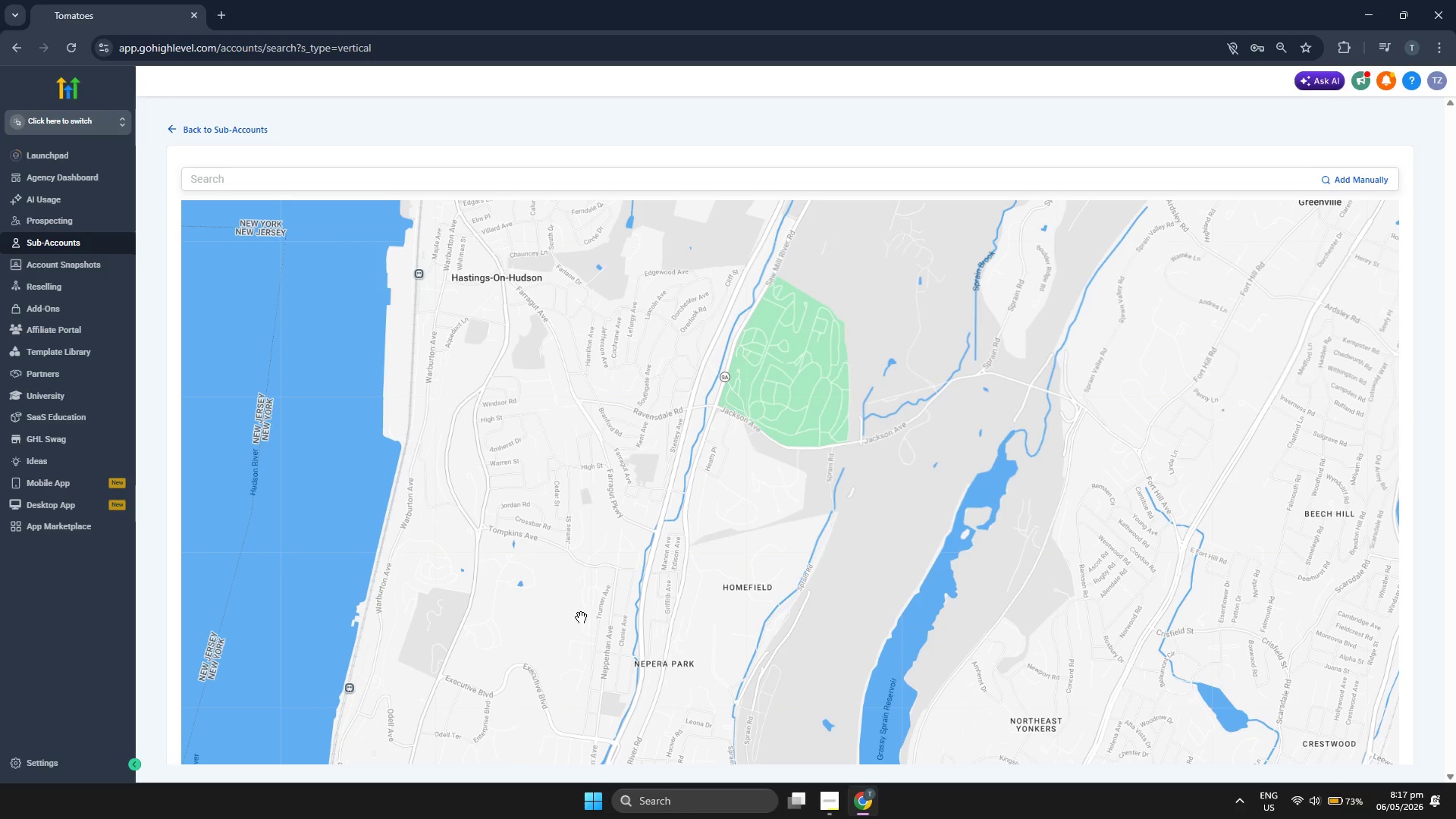 
left_click_drag(start_coordinate=[573, 618], to_coordinate=[607, 521])
 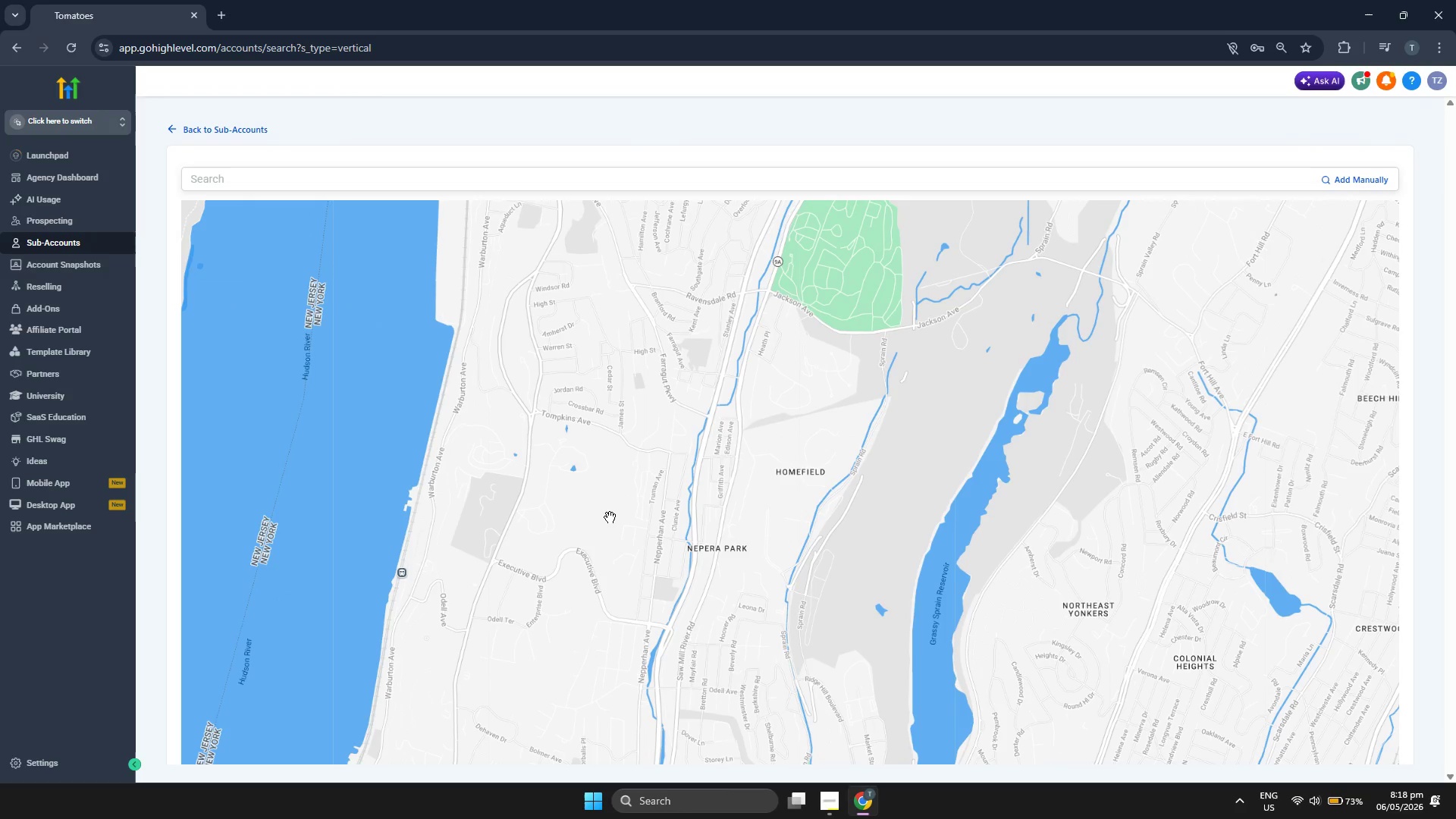 
scroll: coordinate [610, 517], scroll_direction: down, amount: 1.0
 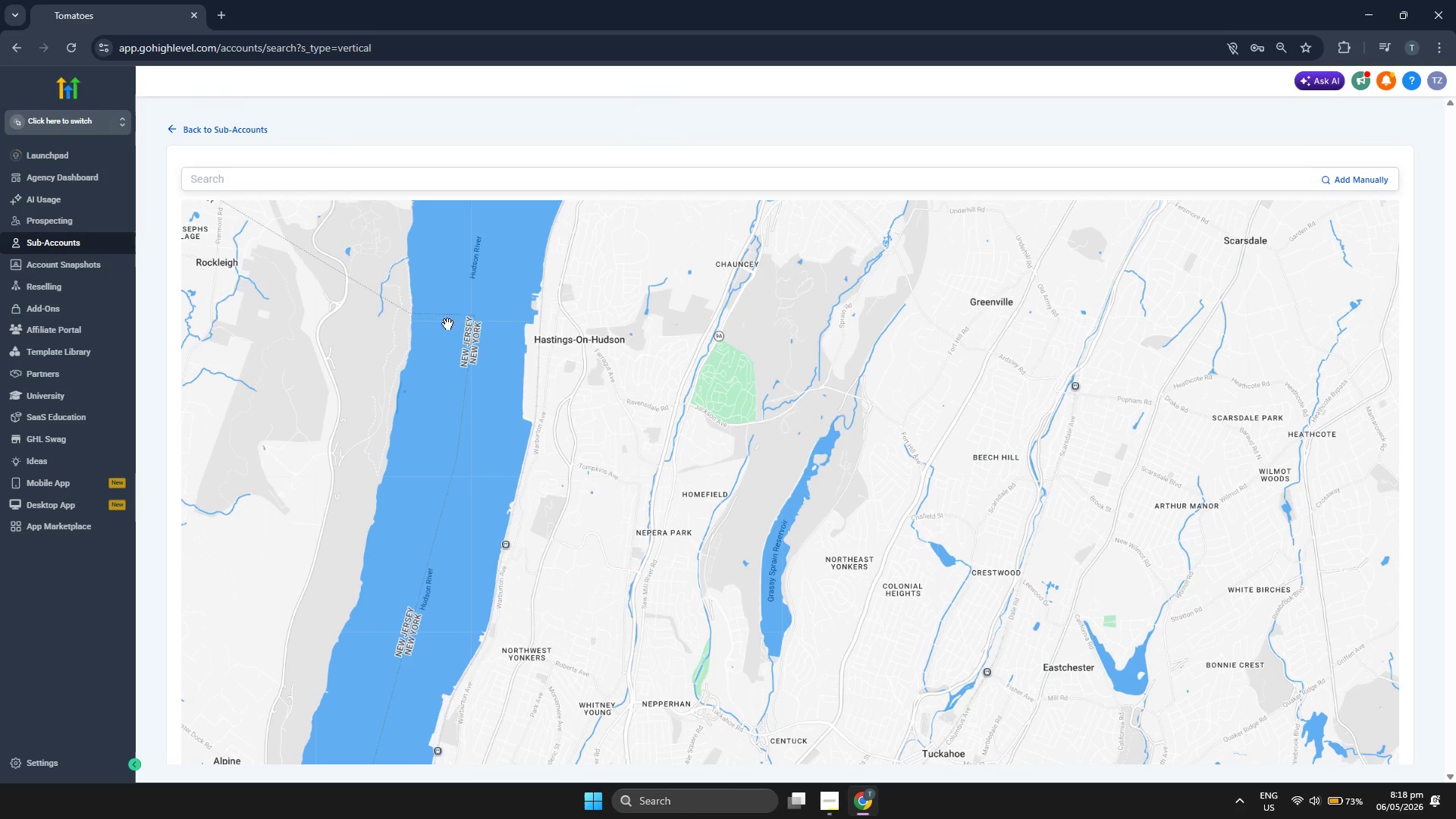 
left_click([414, 177])
 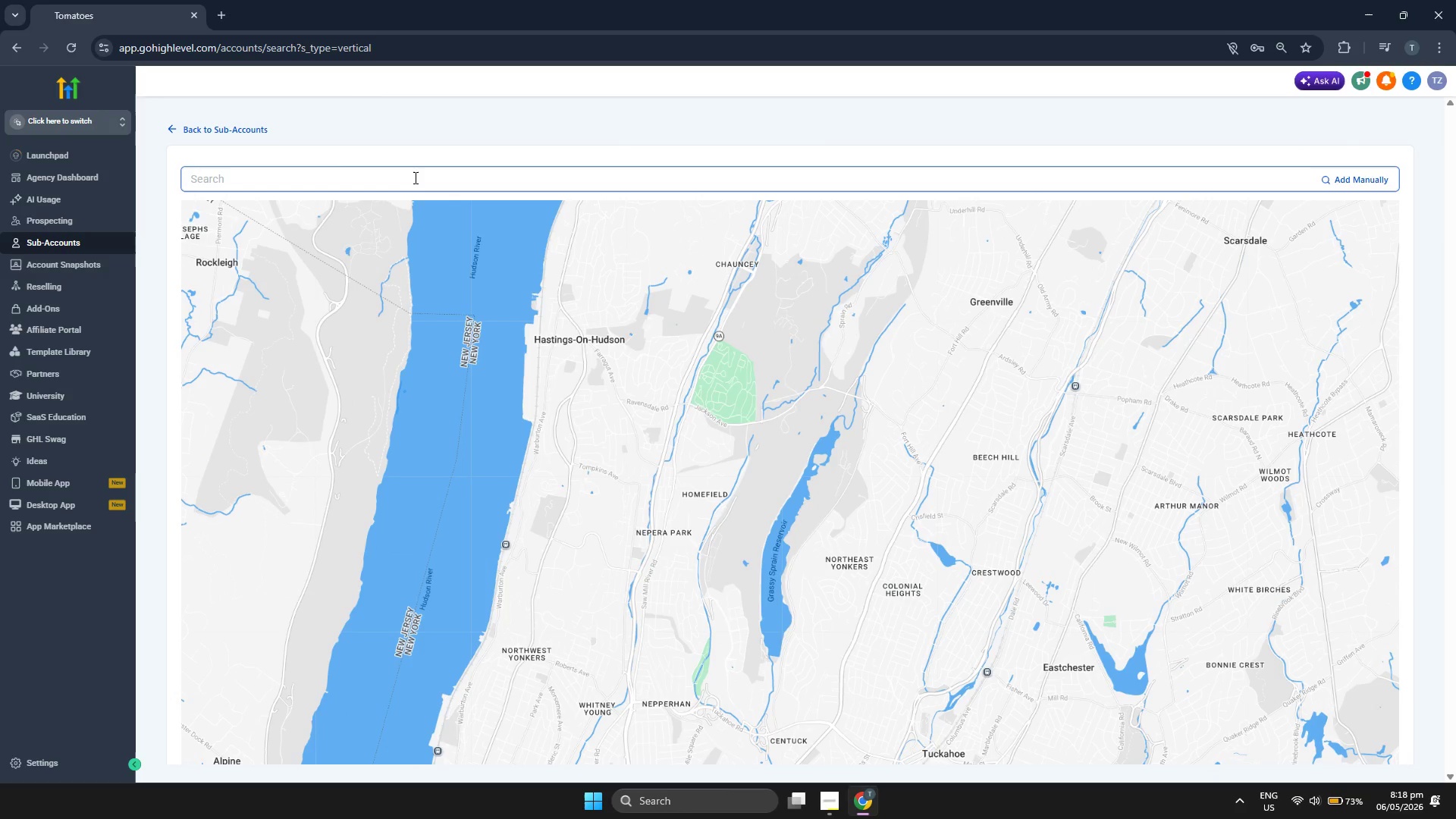 
type(V)
key(Backspace)
type(Colonial)
 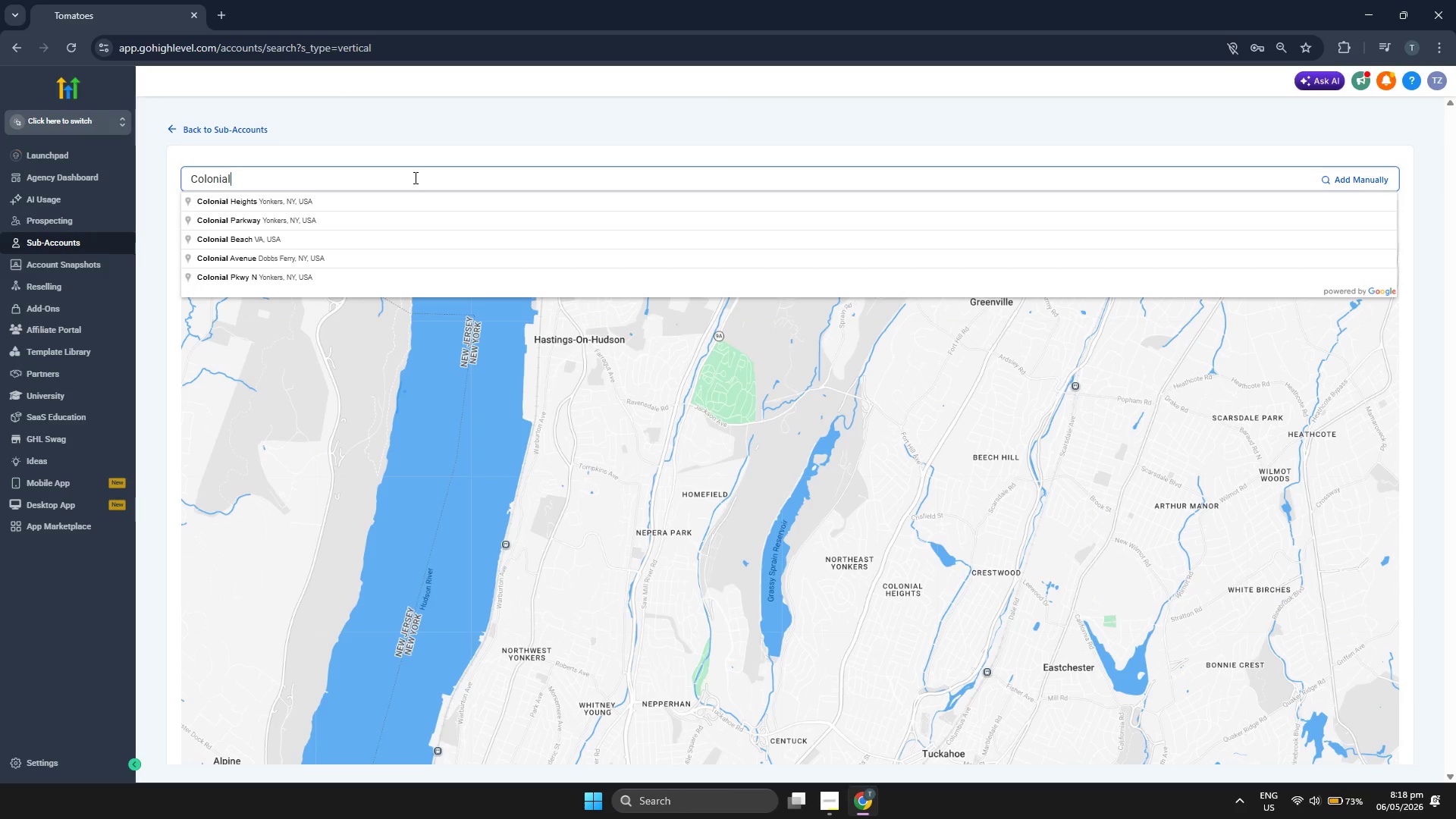 
left_click([413, 196])
 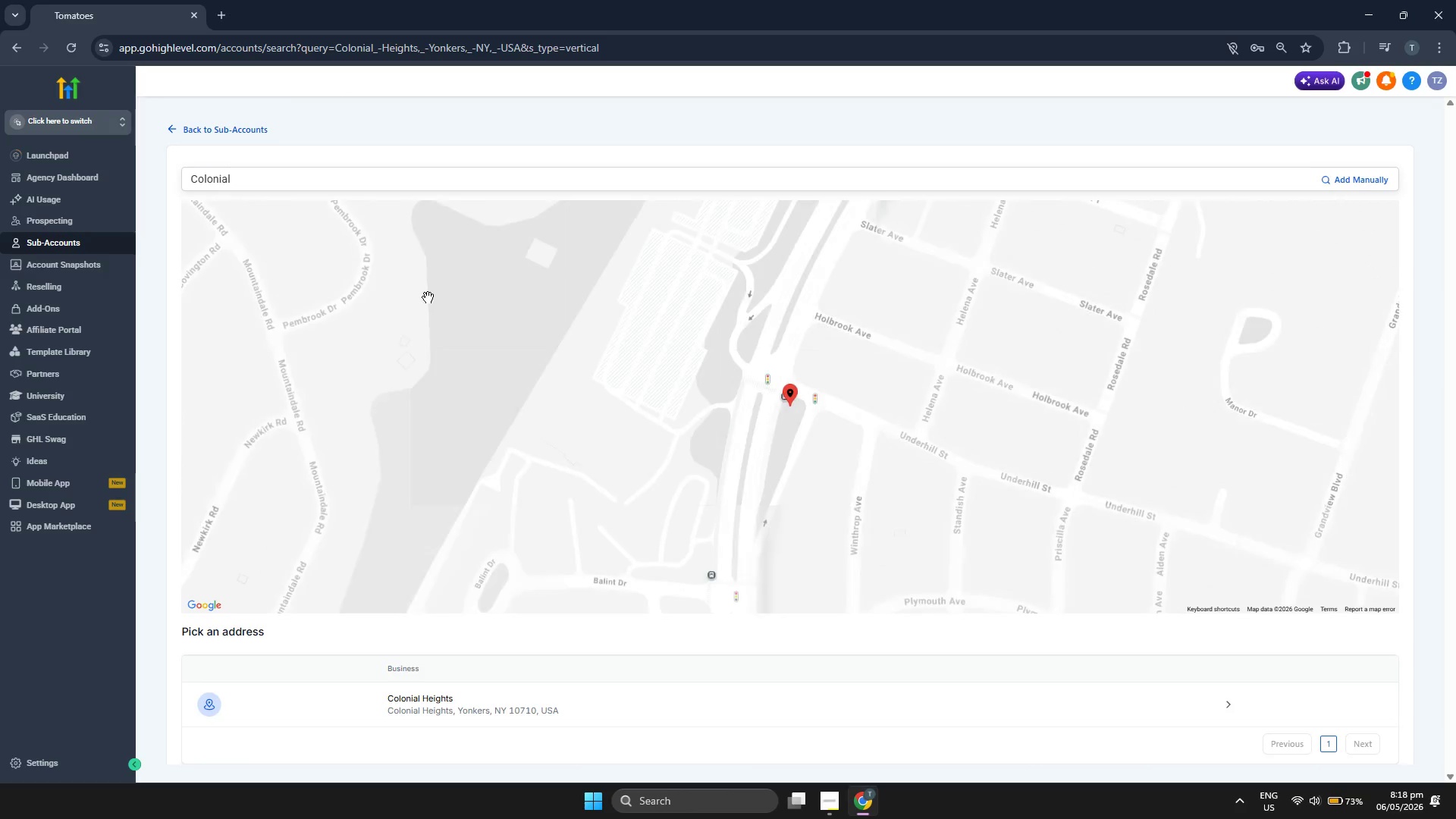 
scroll: coordinate [425, 319], scroll_direction: down, amount: 4.0
 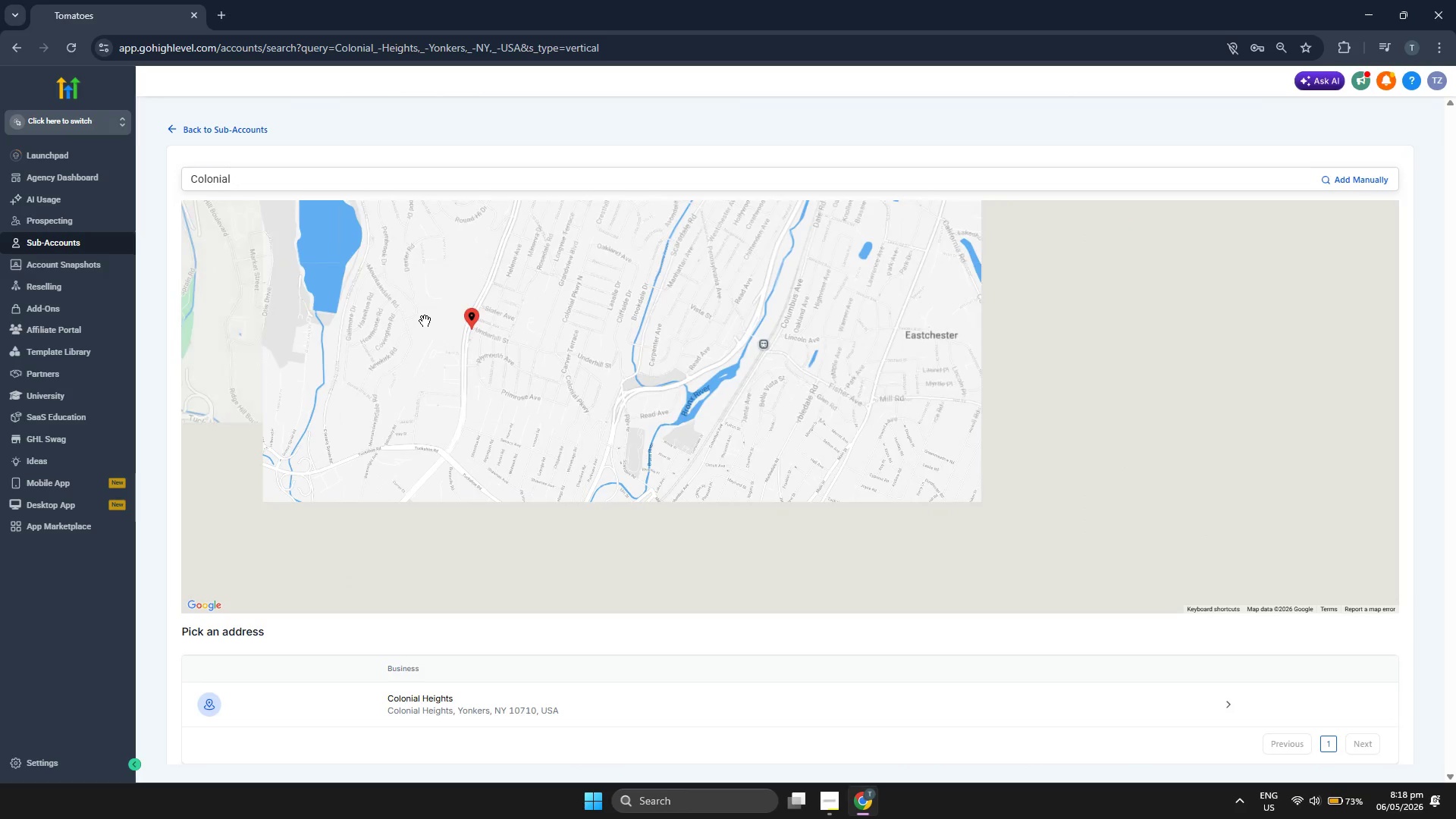 
left_click_drag(start_coordinate=[357, 408], to_coordinate=[789, 422])
 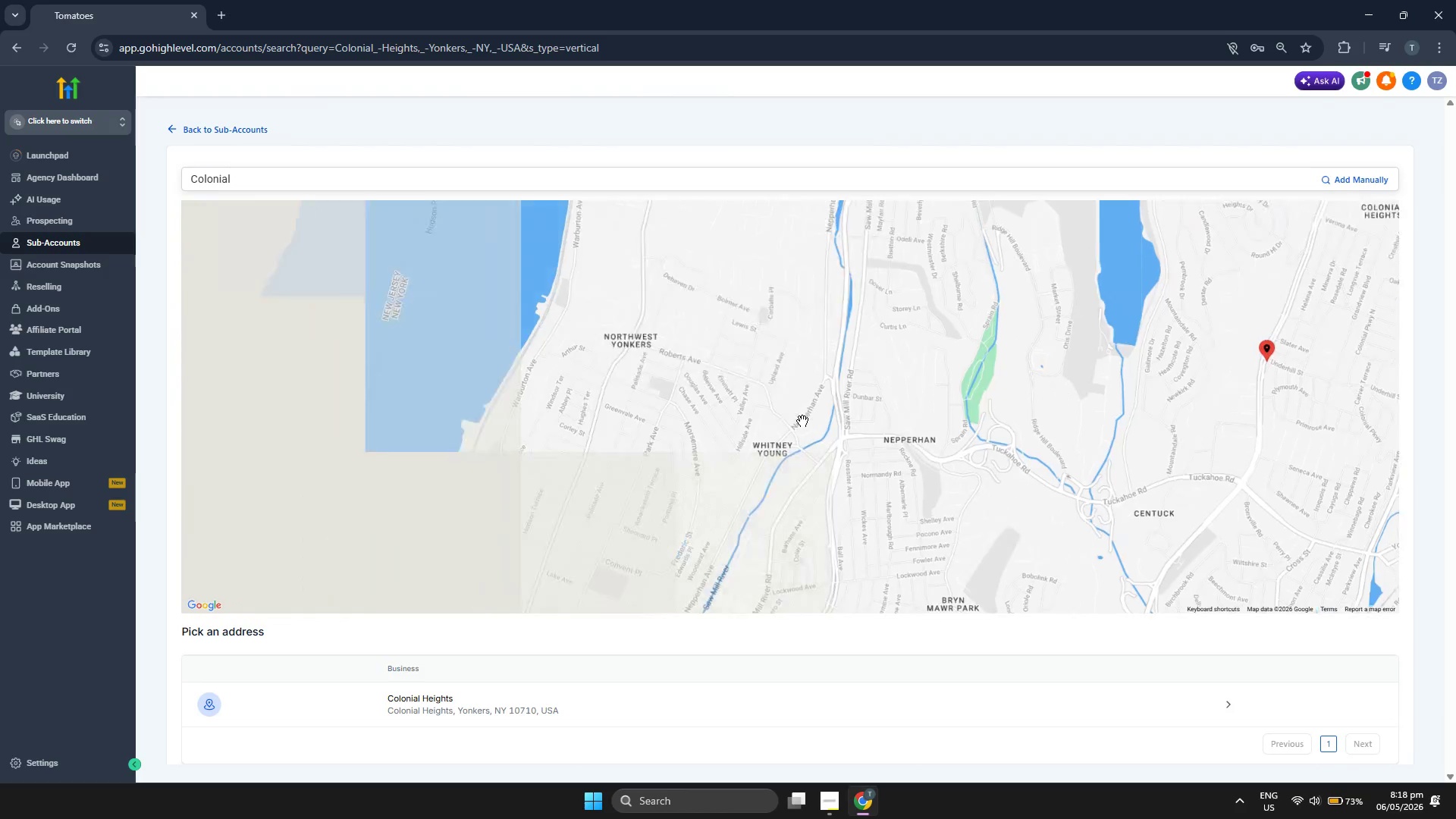 
scroll: coordinate [802, 421], scroll_direction: down, amount: 2.0
 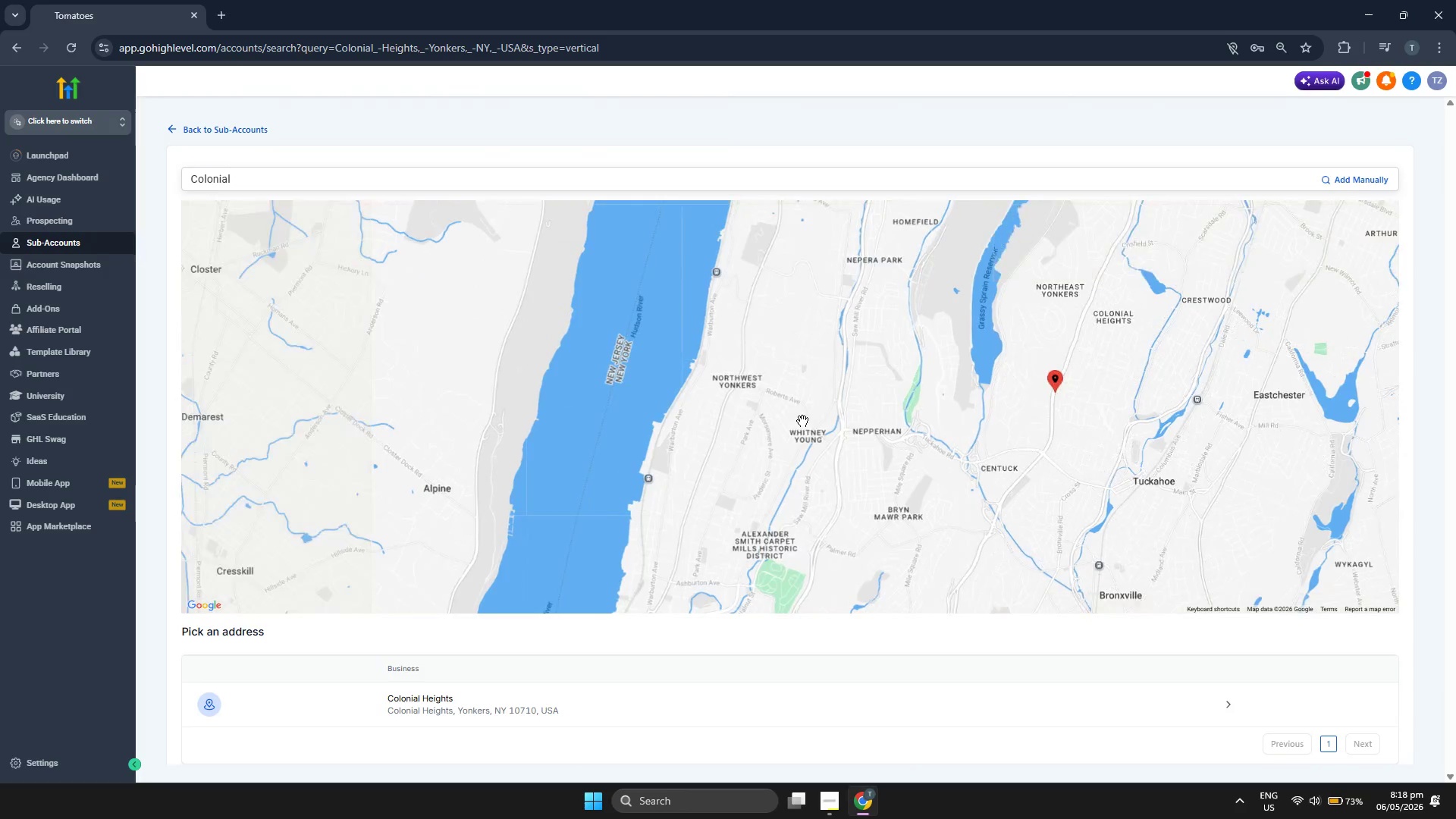 
left_click_drag(start_coordinate=[821, 428], to_coordinate=[756, 424])
 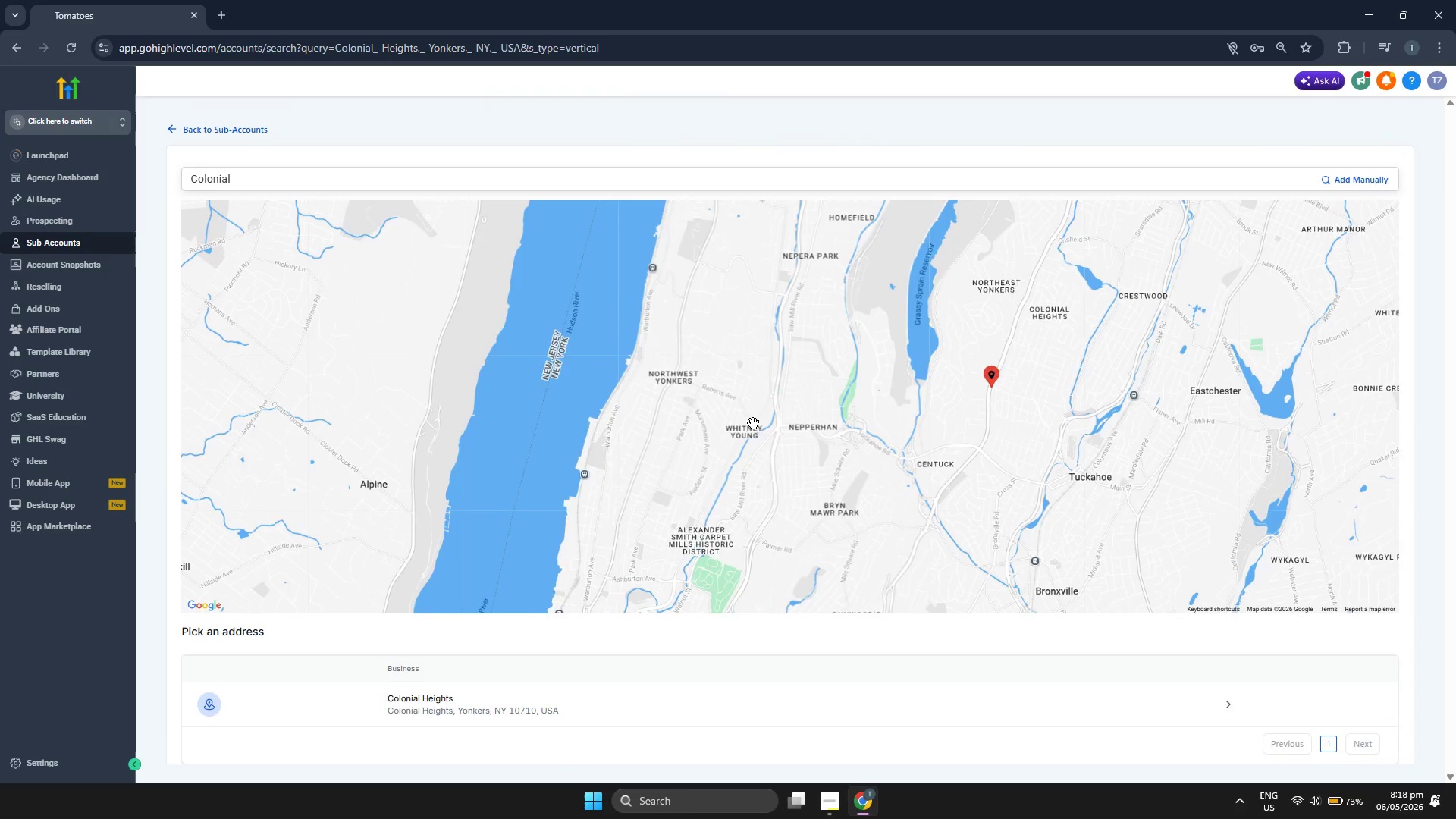 
scroll: coordinate [731, 418], scroll_direction: down, amount: 2.0
 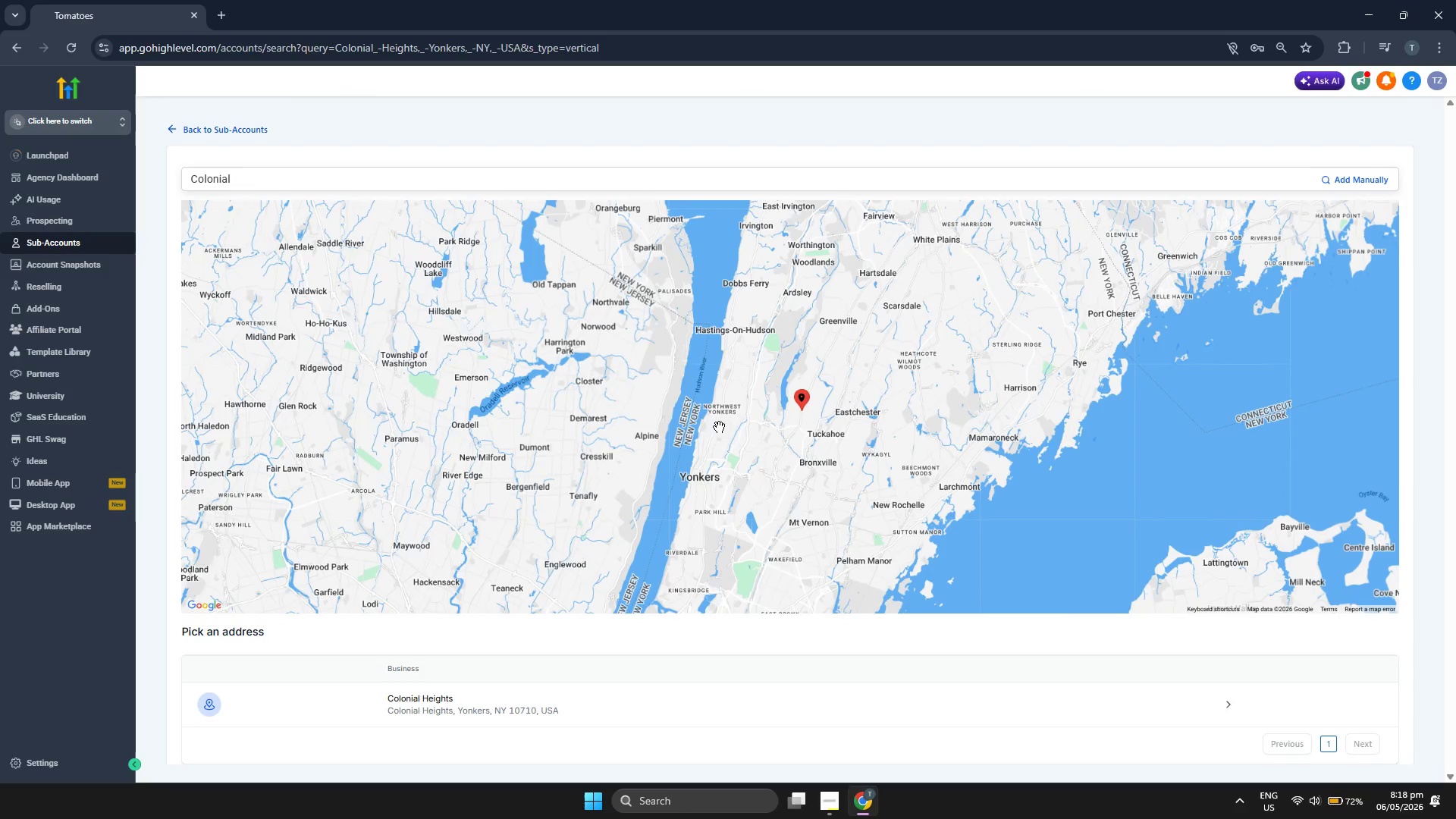 
left_click_drag(start_coordinate=[730, 449], to_coordinate=[615, 425])
 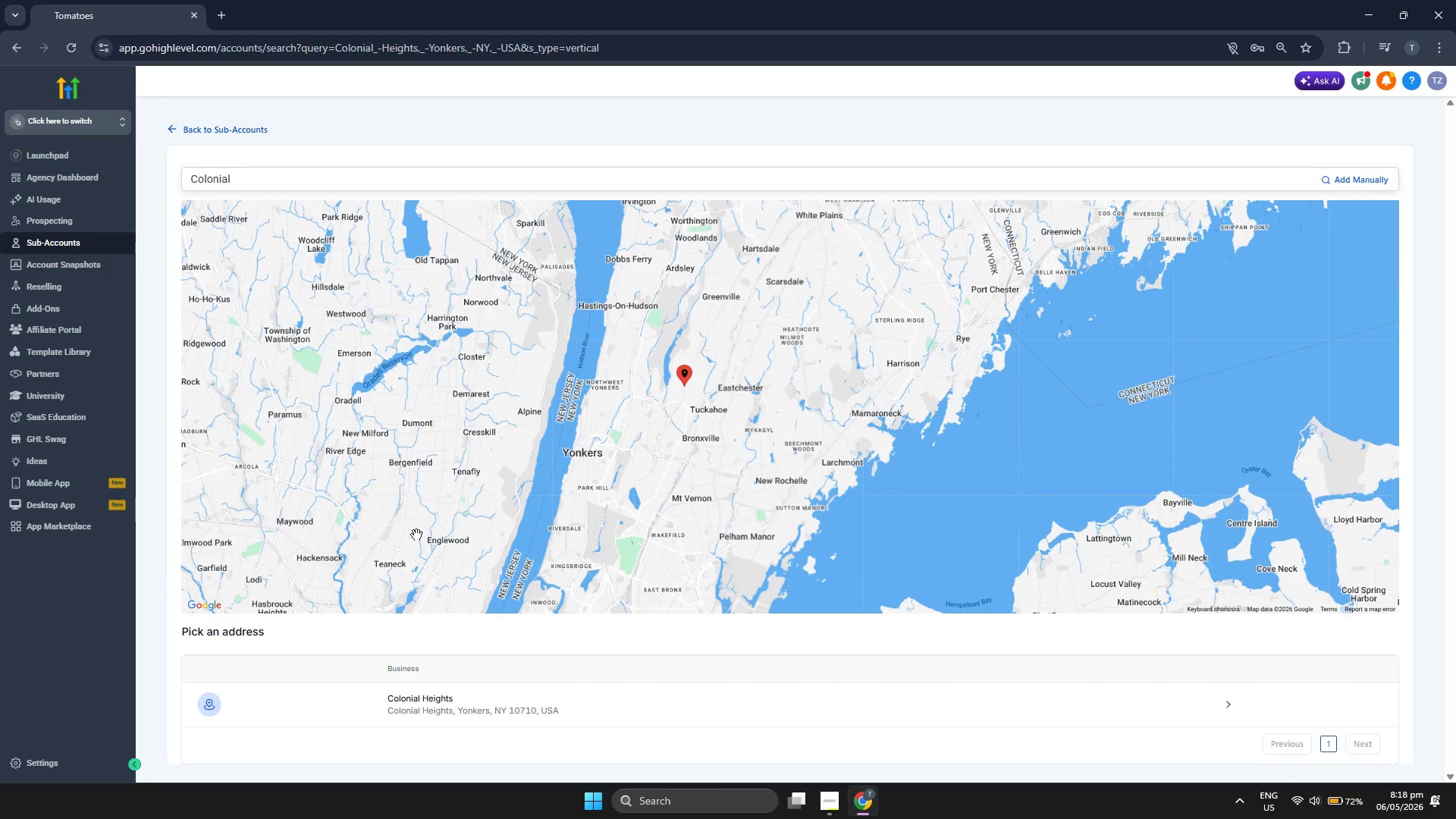 
left_click_drag(start_coordinate=[390, 535], to_coordinate=[501, 494])
 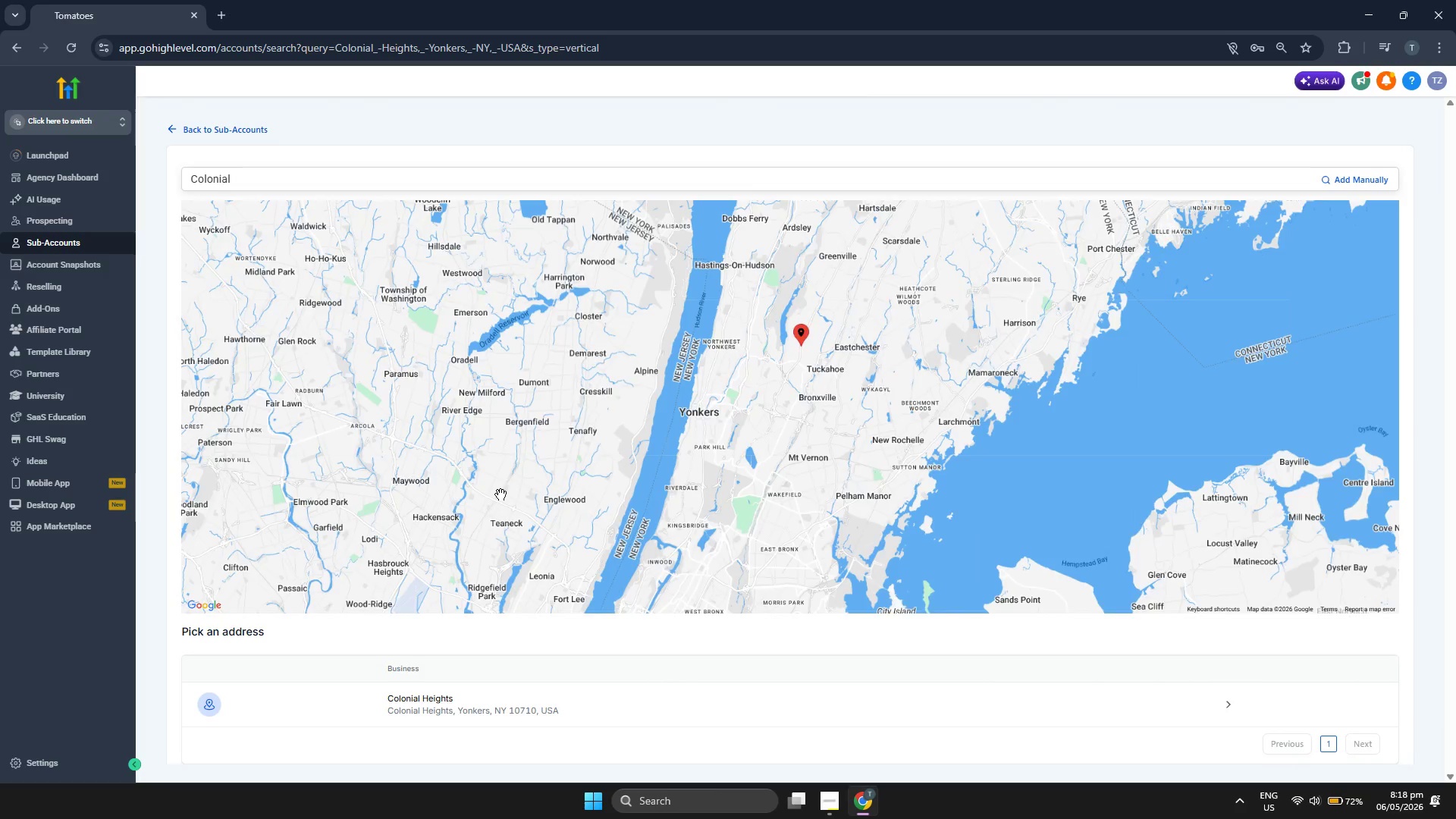 
scroll: coordinate [500, 494], scroll_direction: down, amount: 2.0
 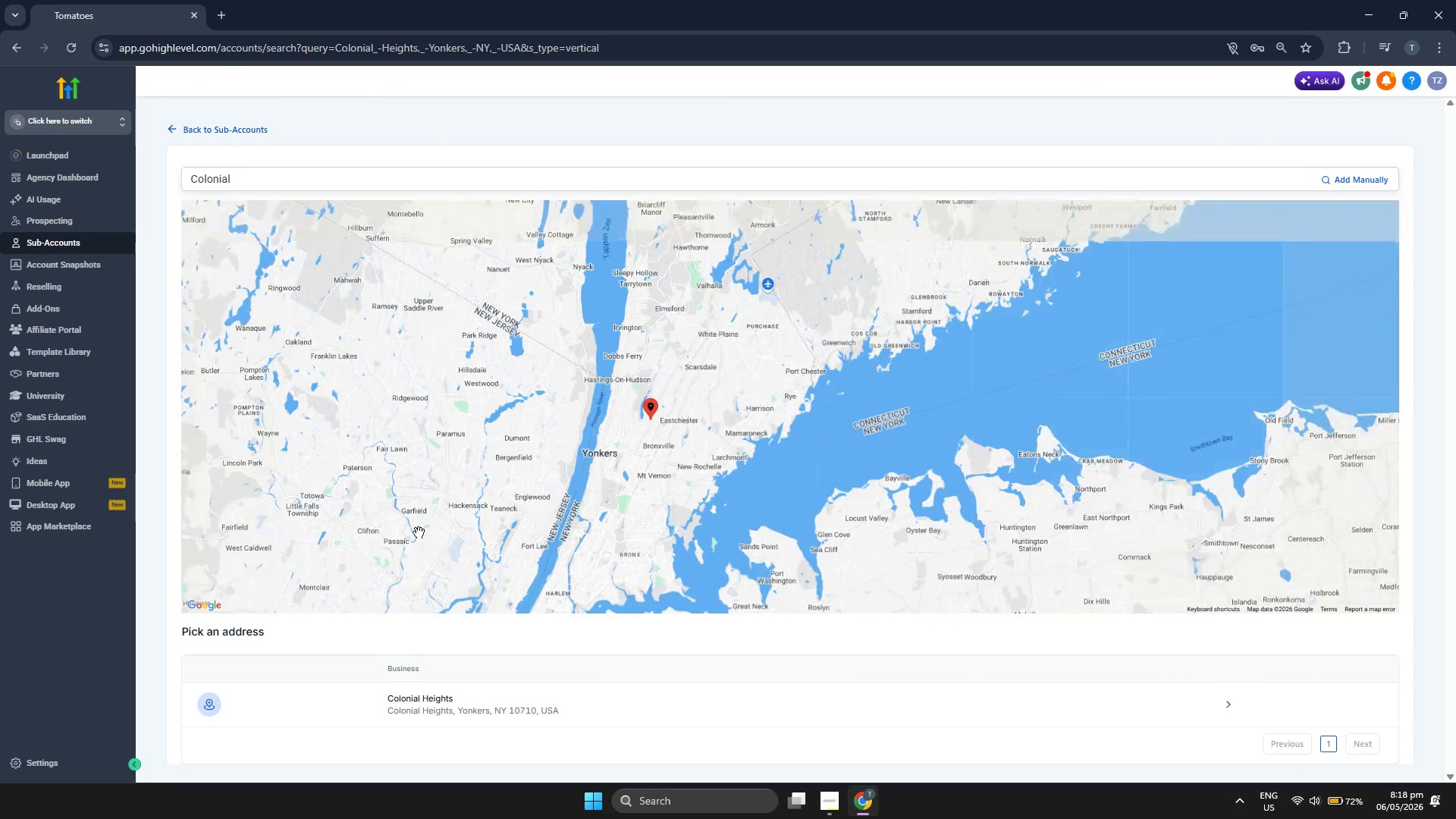 
left_click_drag(start_coordinate=[419, 532], to_coordinate=[584, 481])
 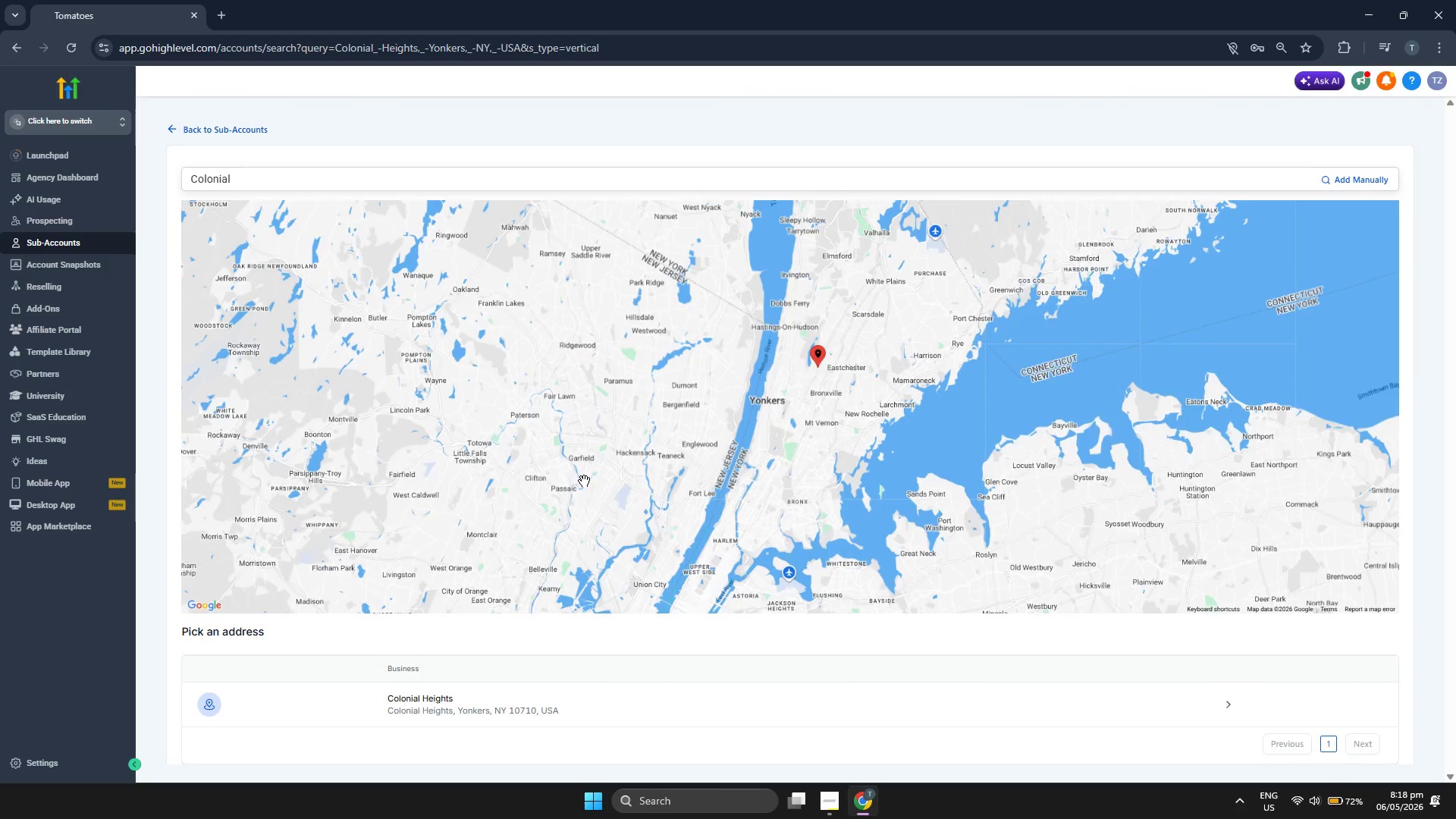 
scroll: coordinate [584, 481], scroll_direction: down, amount: 1.0
 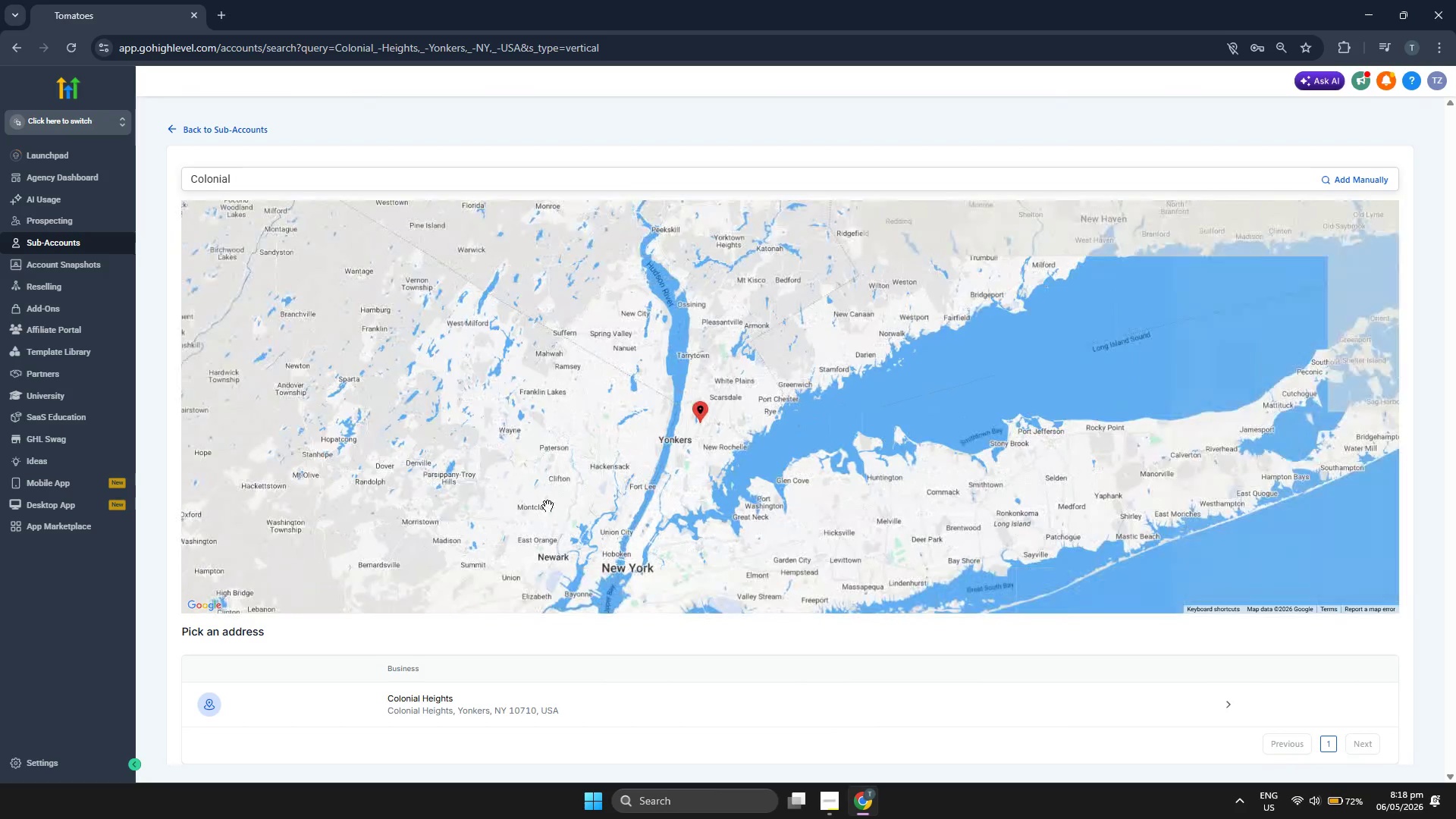 
left_click_drag(start_coordinate=[507, 516], to_coordinate=[528, 507])
 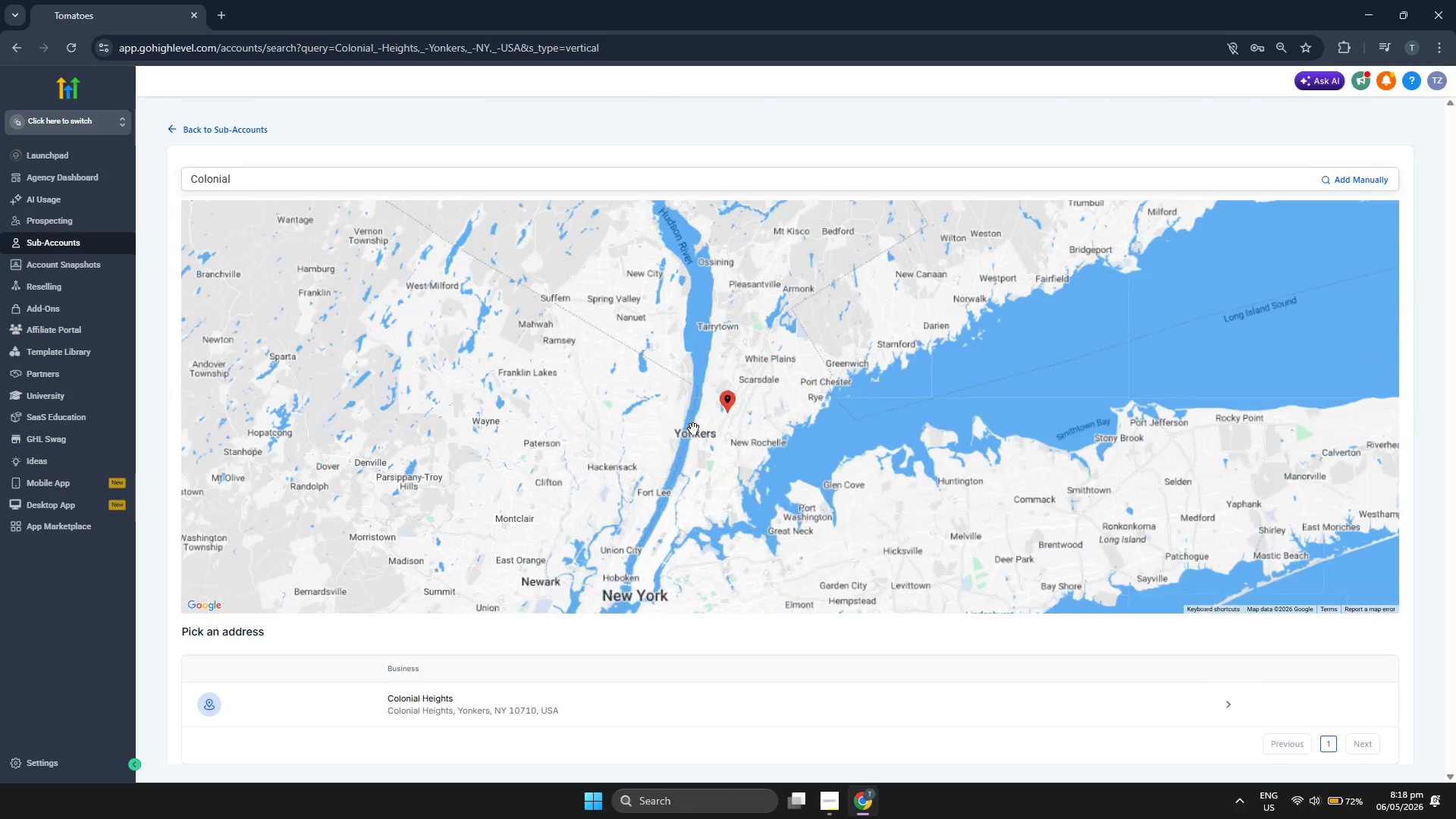 
scroll: coordinate [693, 428], scroll_direction: up, amount: 1.0
 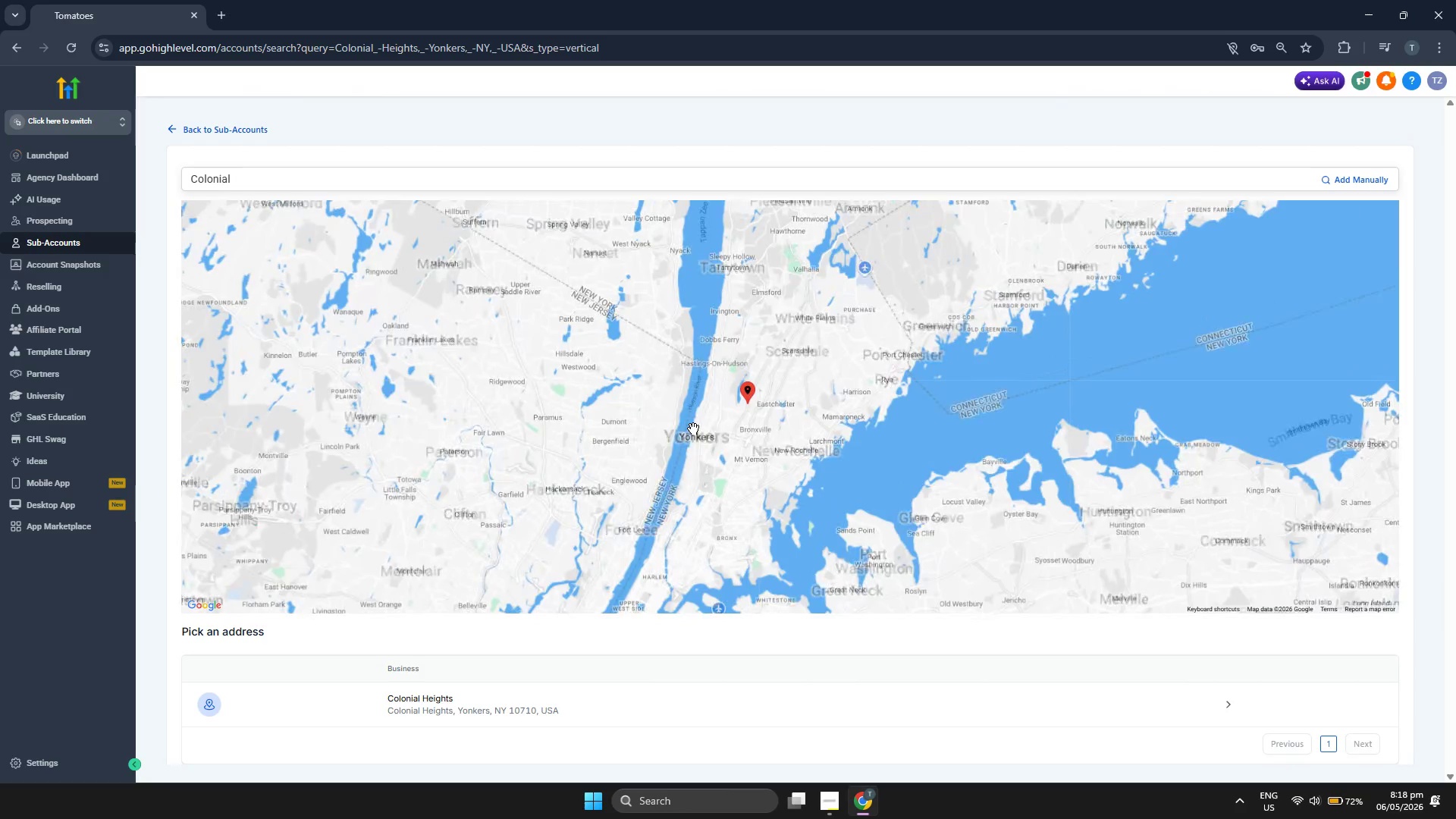 
left_click_drag(start_coordinate=[693, 428], to_coordinate=[663, 436])
 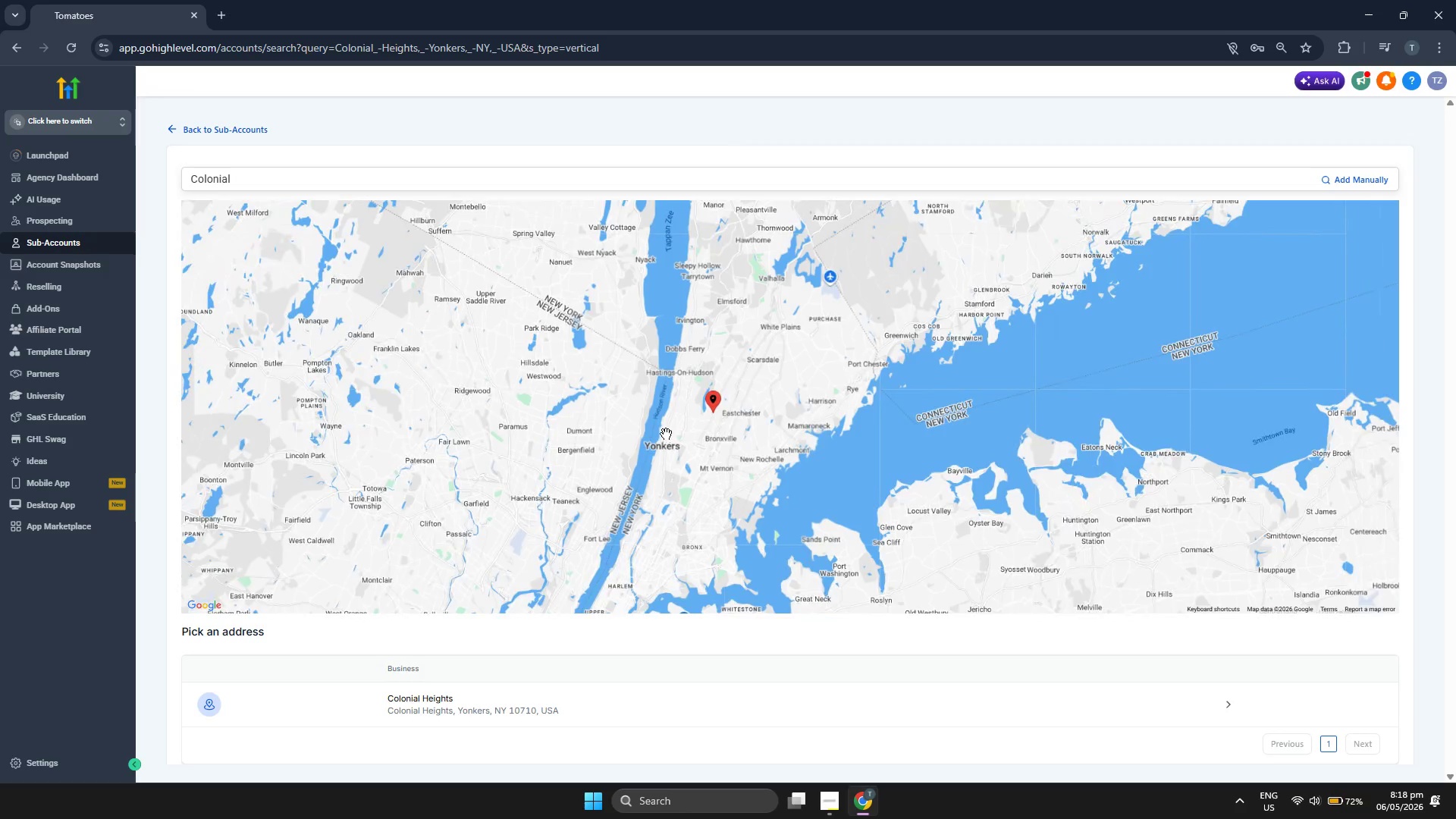 
scroll: coordinate [701, 426], scroll_direction: up, amount: 2.0
 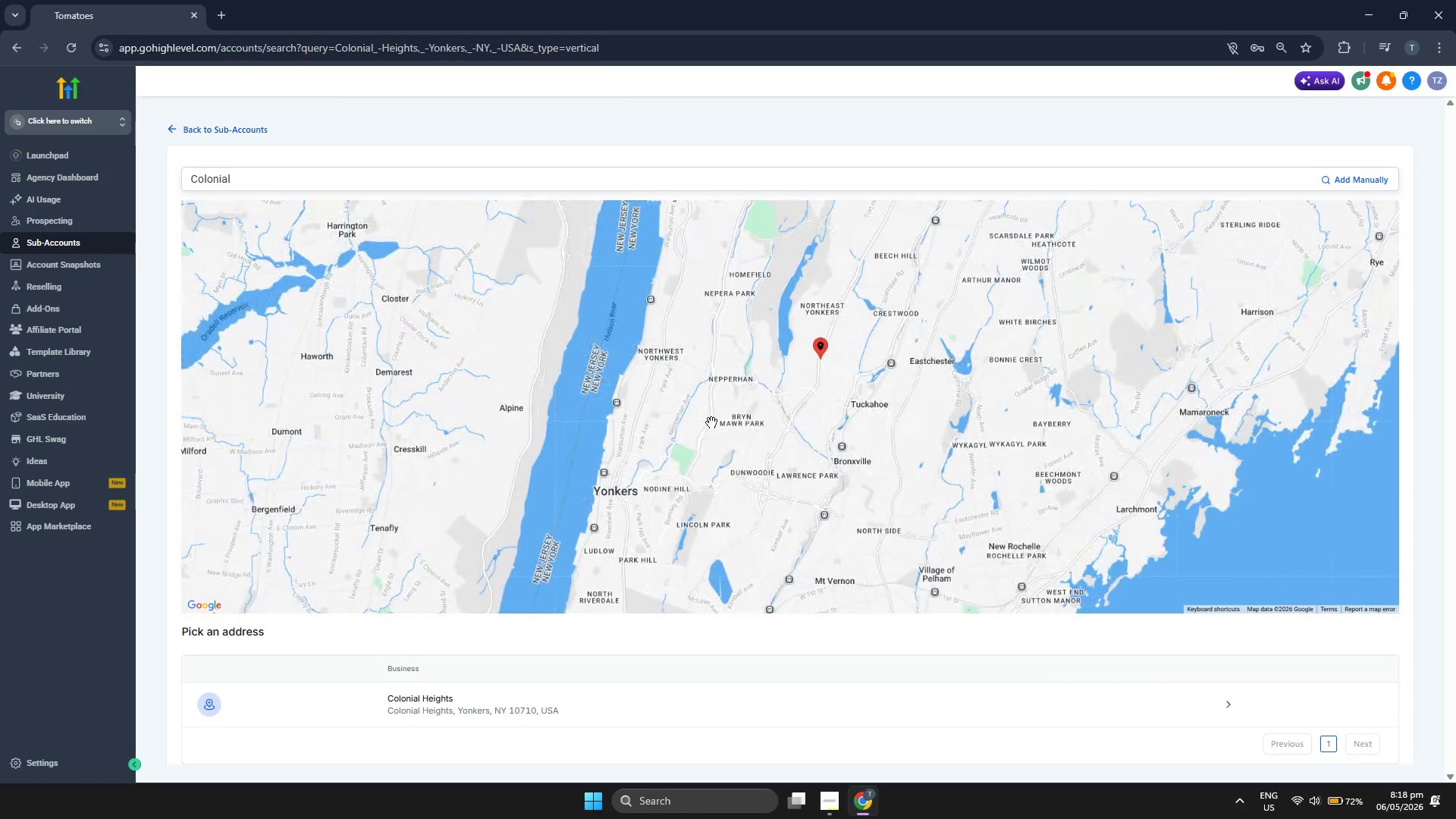 
left_click_drag(start_coordinate=[748, 404], to_coordinate=[692, 428])
 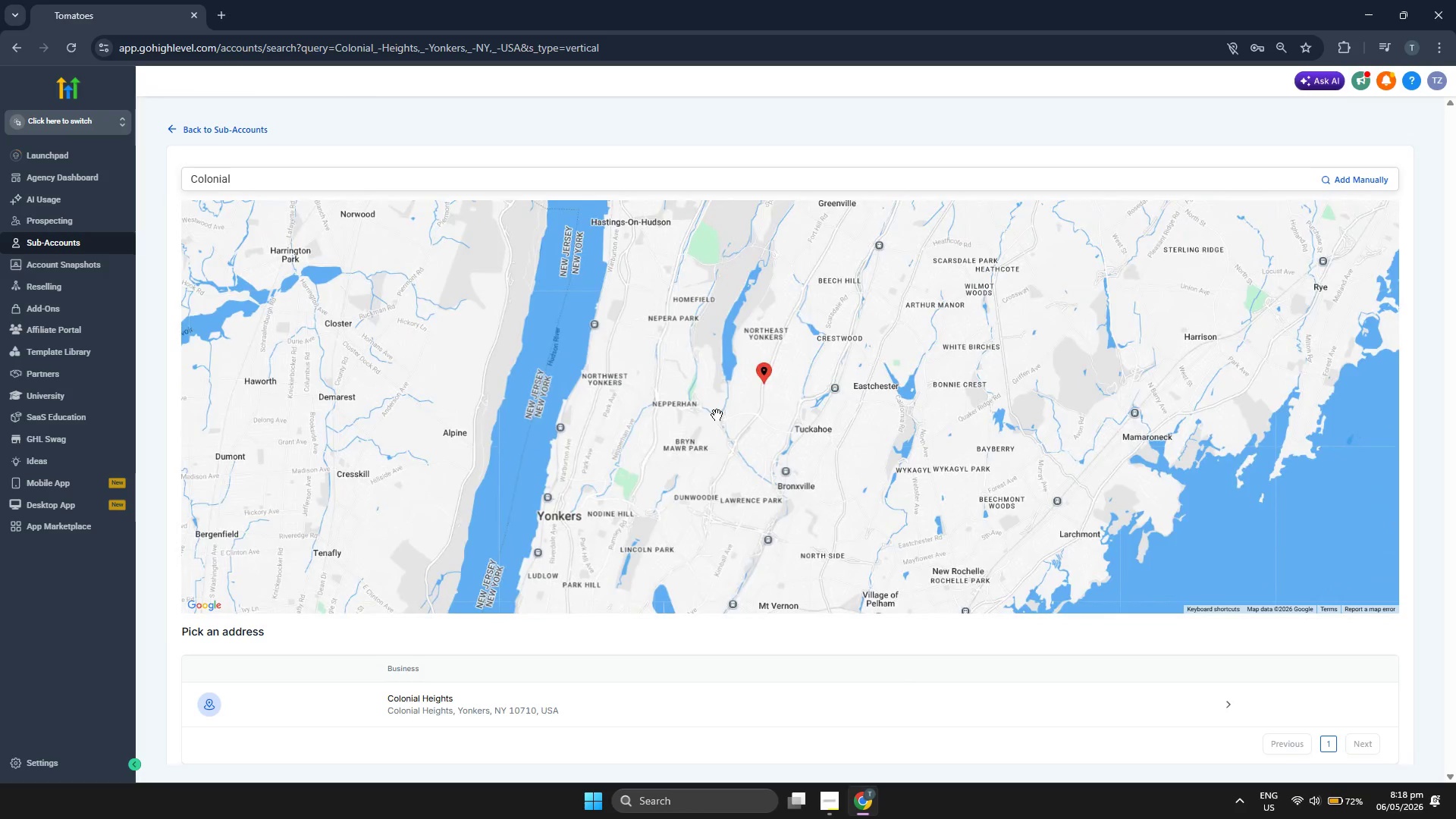 
scroll: coordinate [717, 415], scroll_direction: up, amount: 2.0
 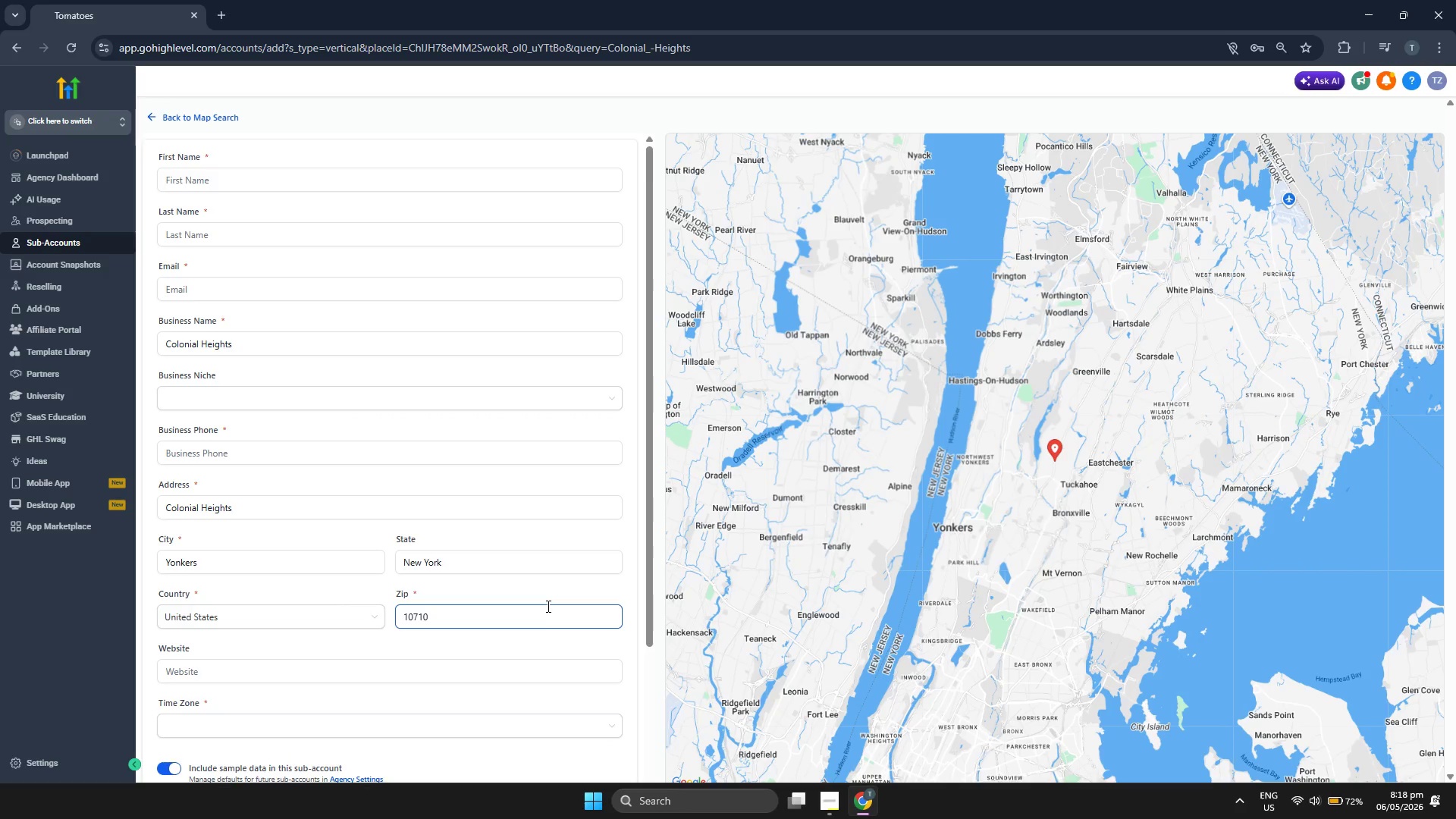 
wait(6.02)
 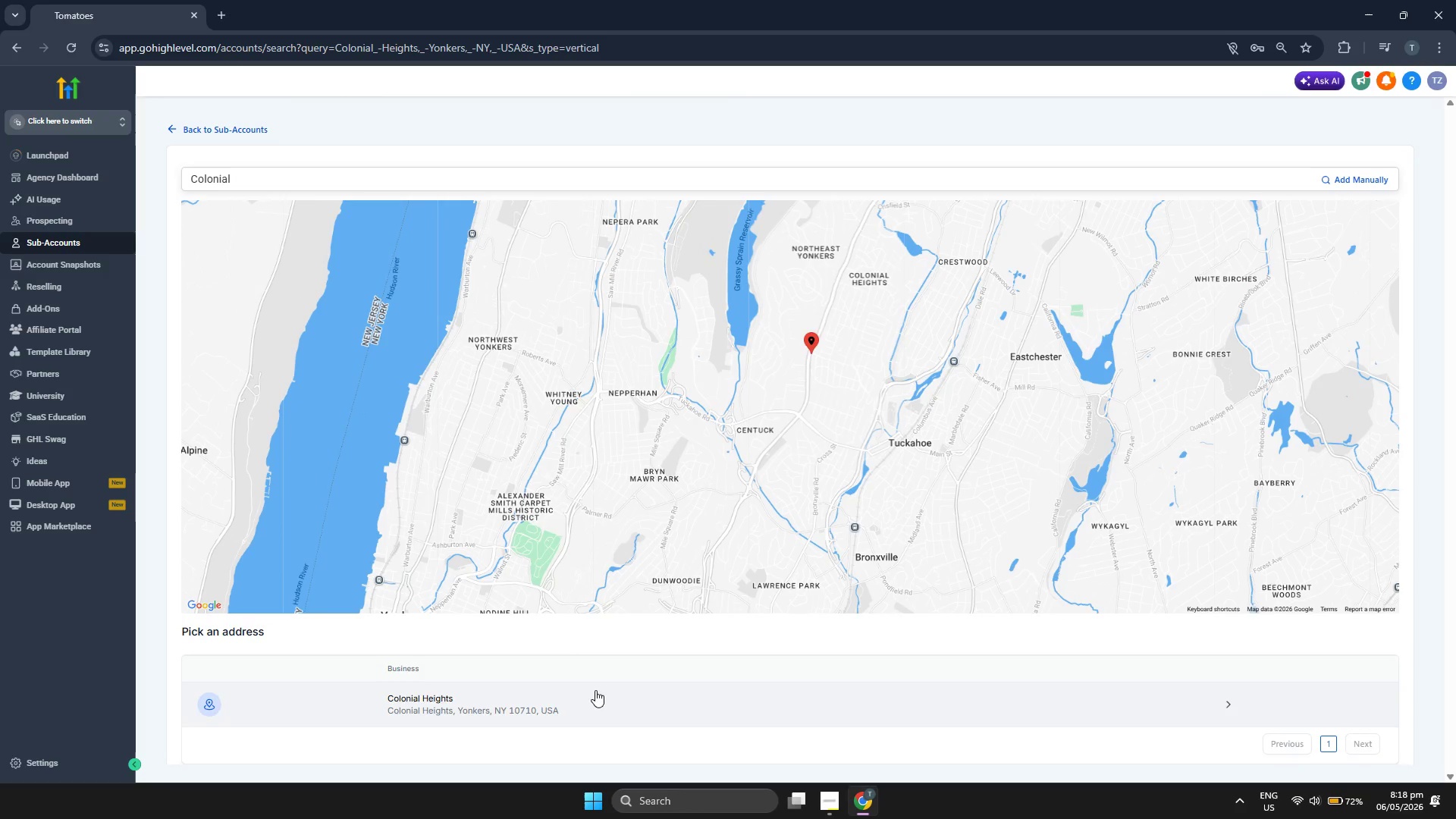 
left_click_drag(start_coordinate=[879, 554], to_coordinate=[889, 540])
 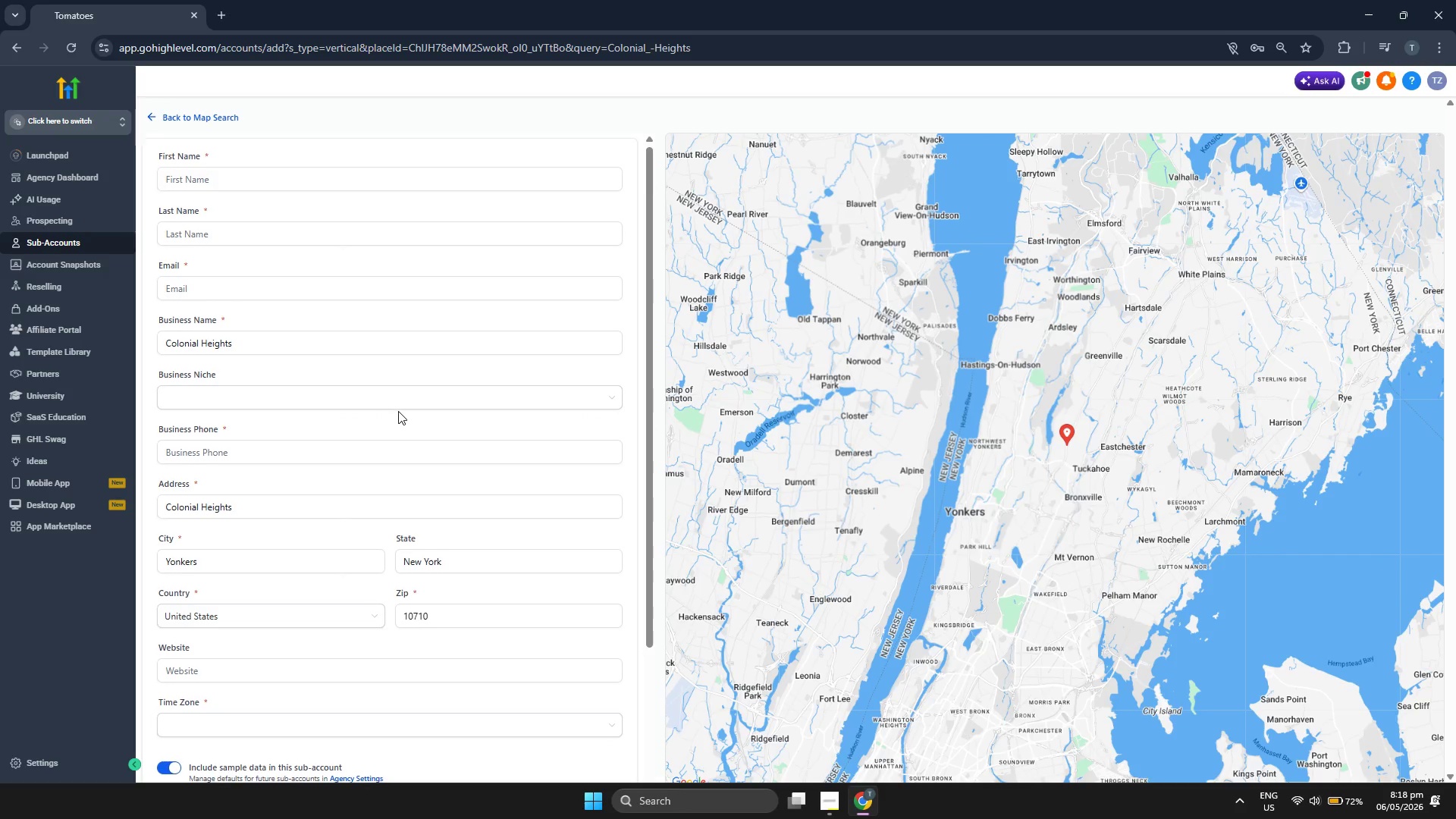 
scroll: coordinate [964, 505], scroll_direction: down, amount: 2.0
 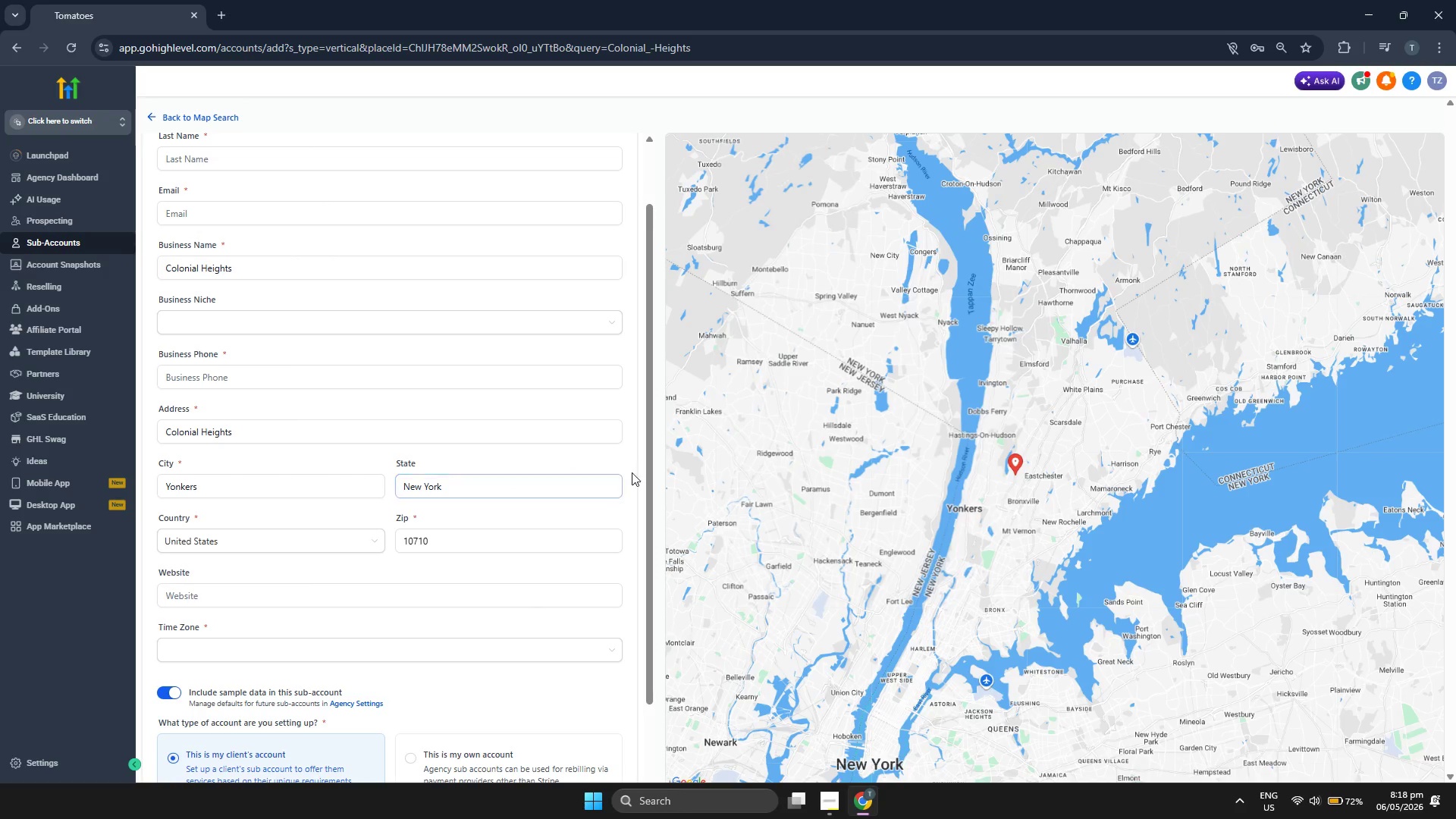 
left_click_drag(start_coordinate=[933, 491], to_coordinate=[906, 520])
 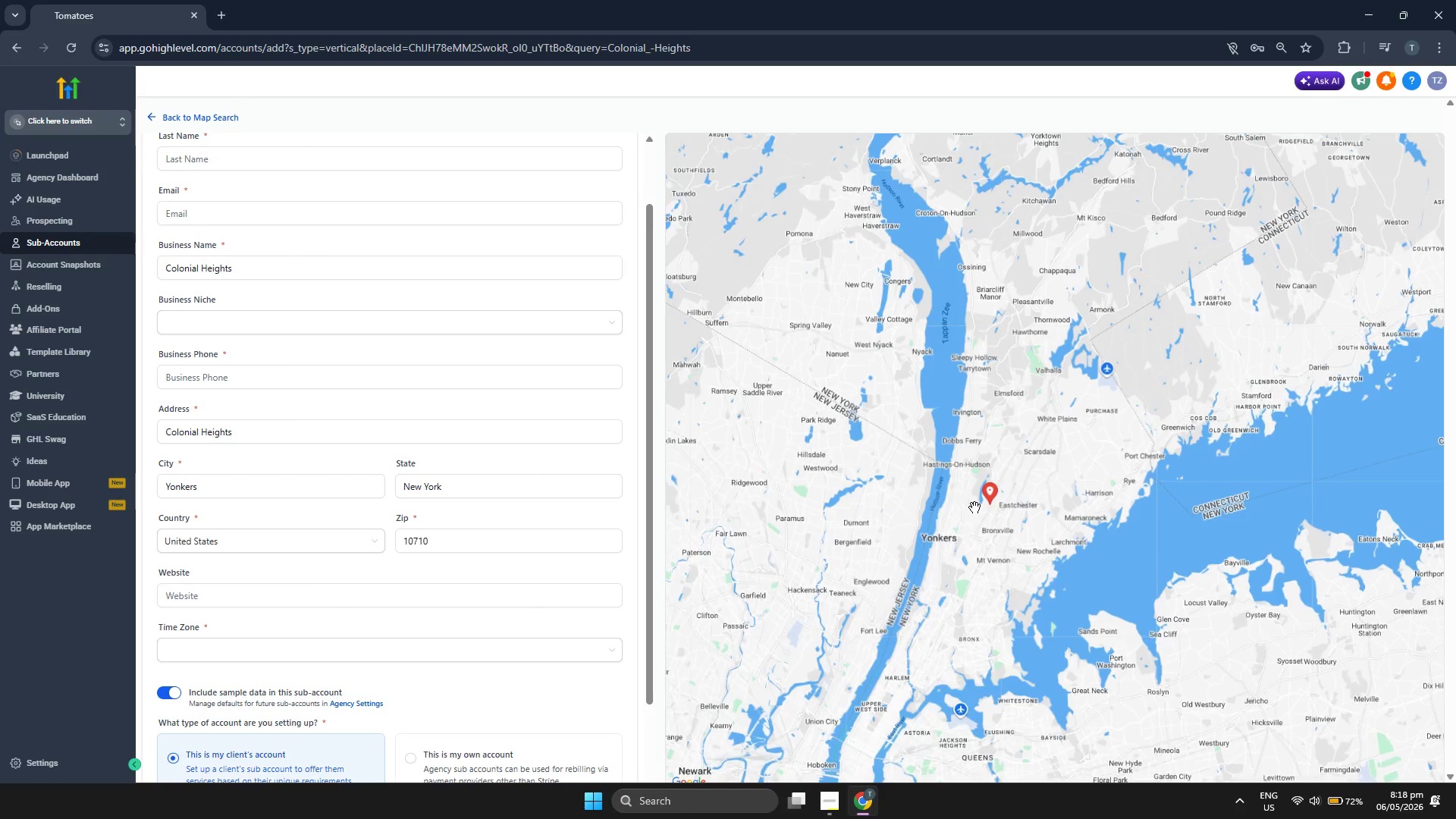 
scroll: coordinate [974, 507], scroll_direction: up, amount: 1.0
 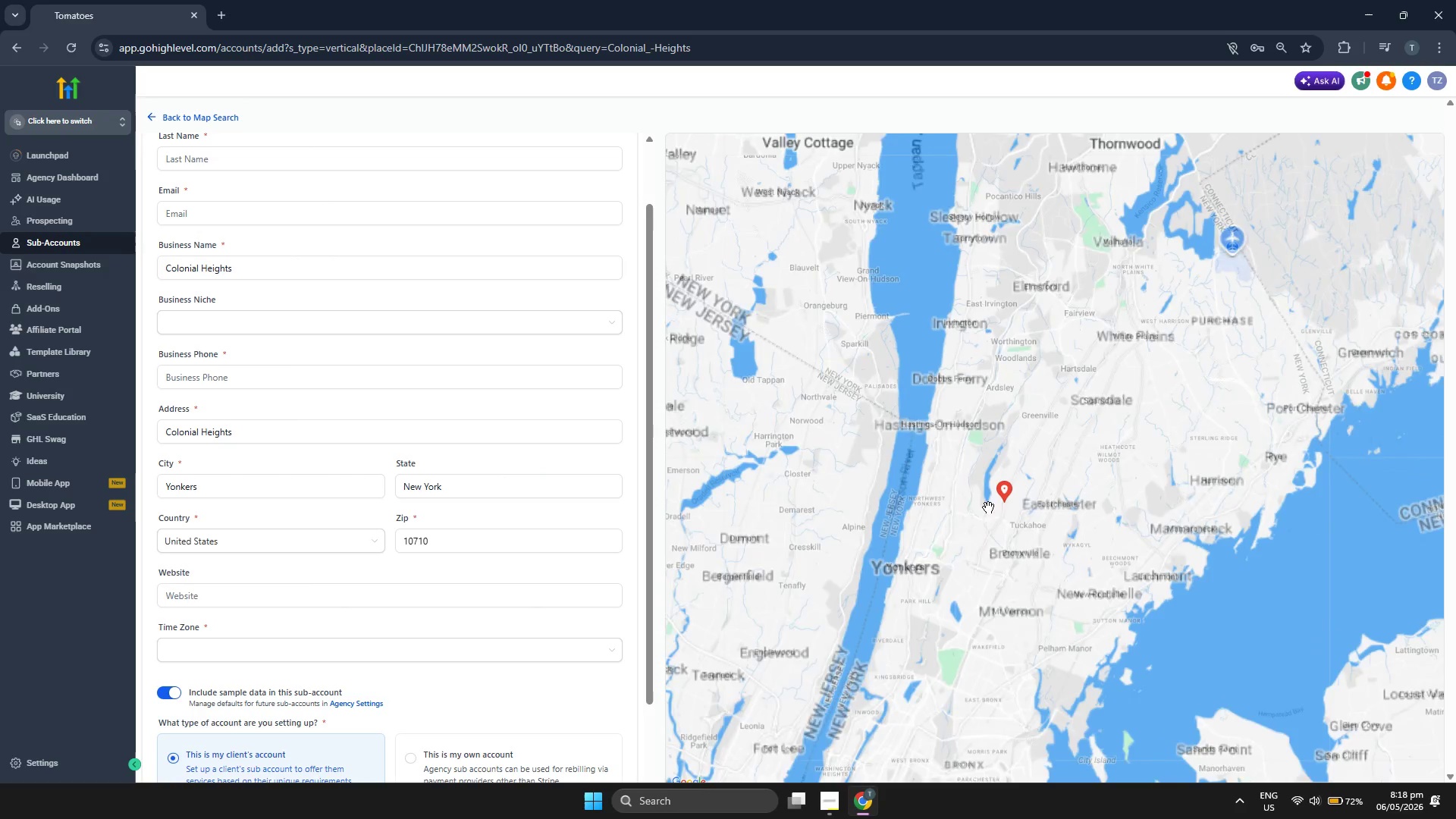 
left_click_drag(start_coordinate=[992, 512], to_coordinate=[970, 518])
 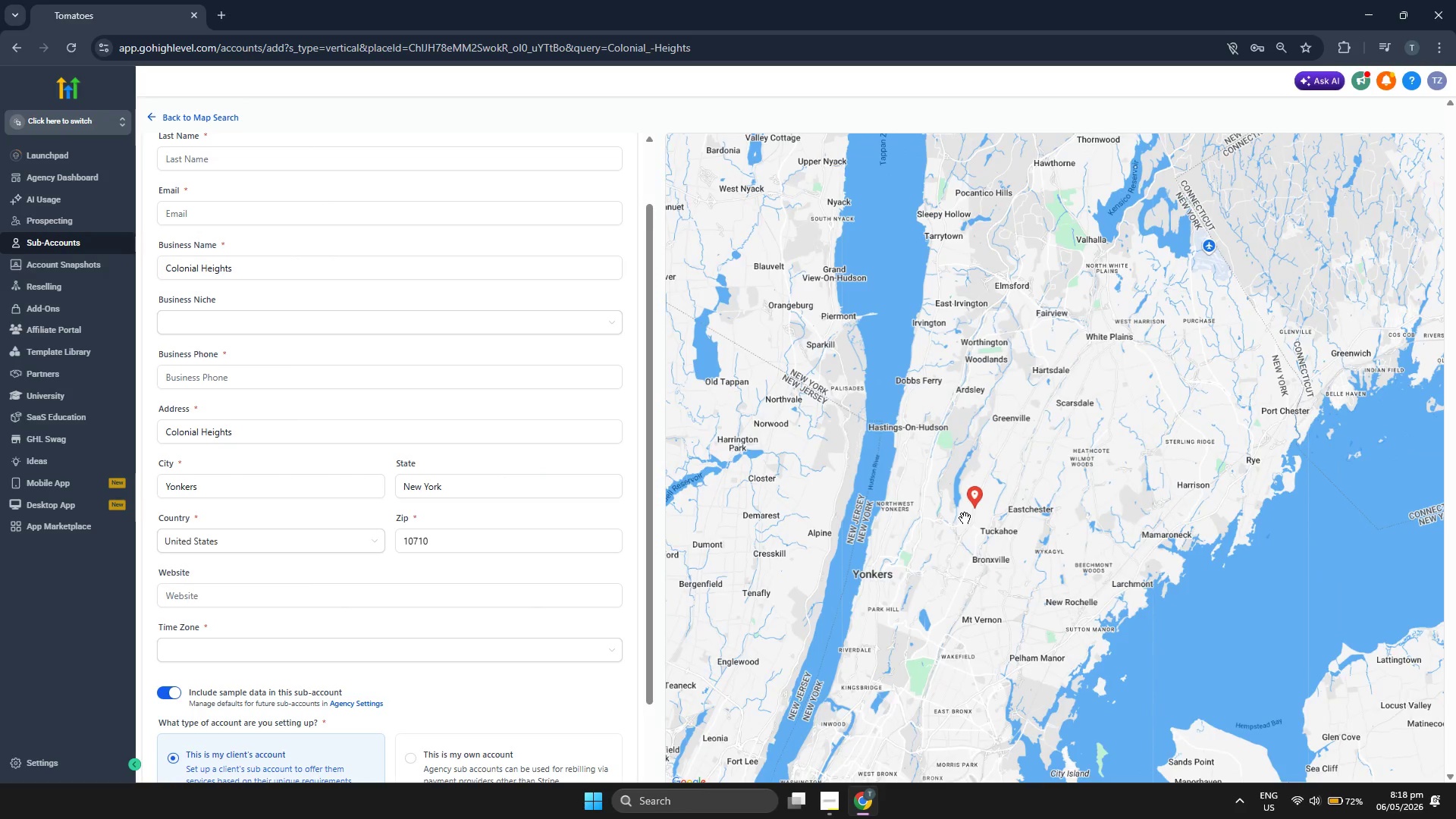 
scroll: coordinate [965, 518], scroll_direction: up, amount: 1.0
 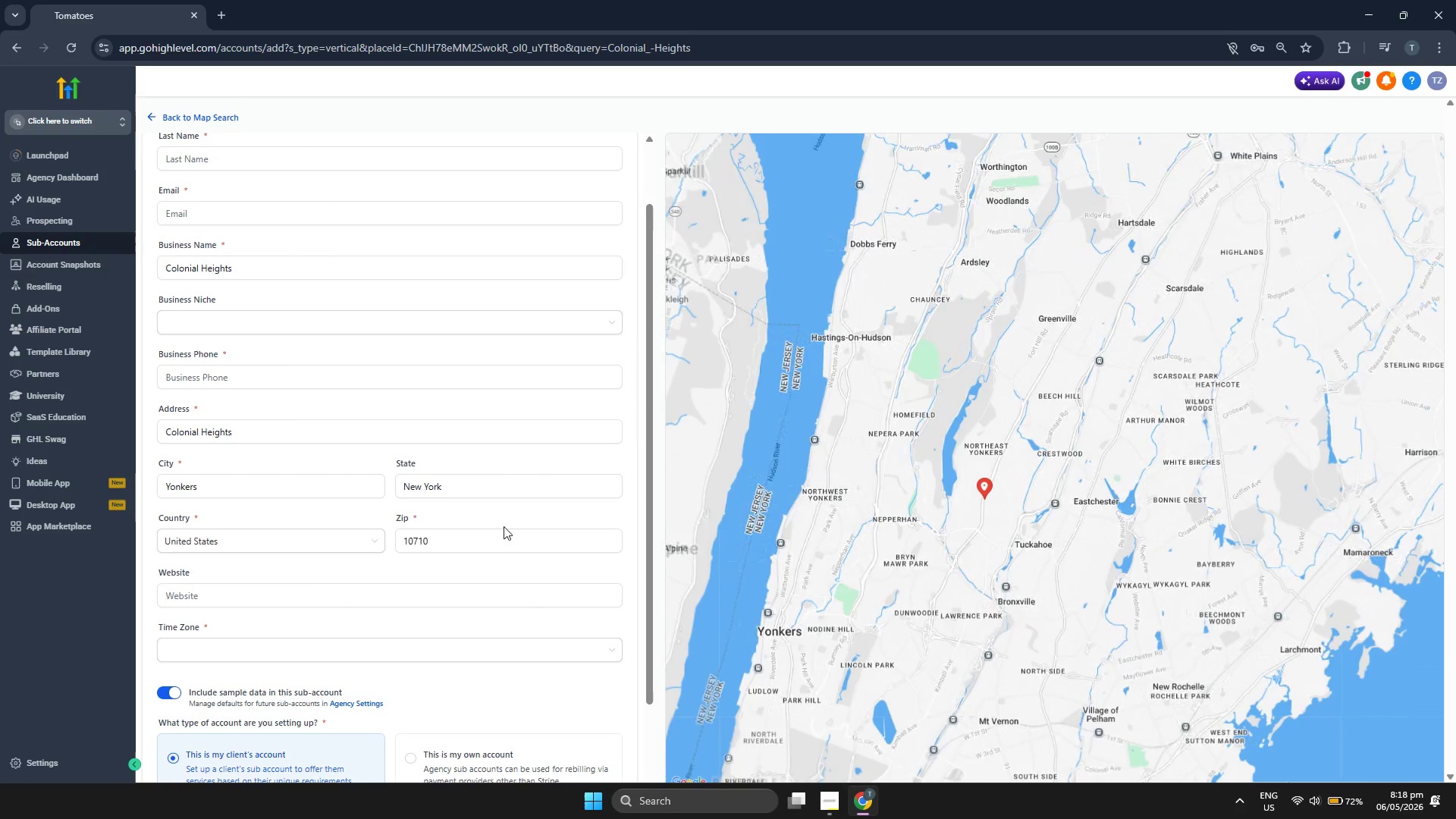 
scroll: coordinate [504, 525], scroll_direction: down, amount: 2.0
 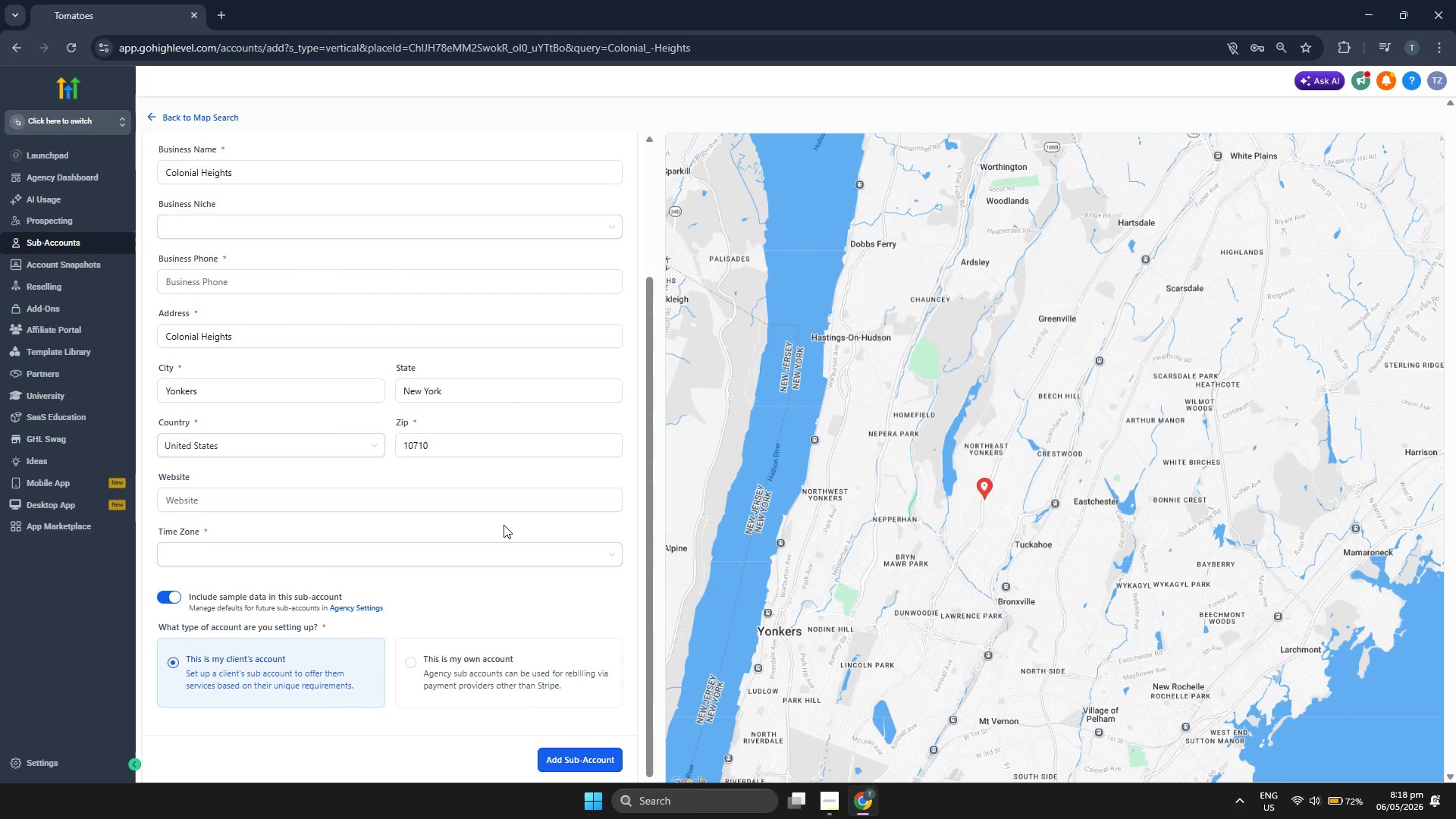 
scroll: coordinate [504, 525], scroll_direction: up, amount: 3.0
 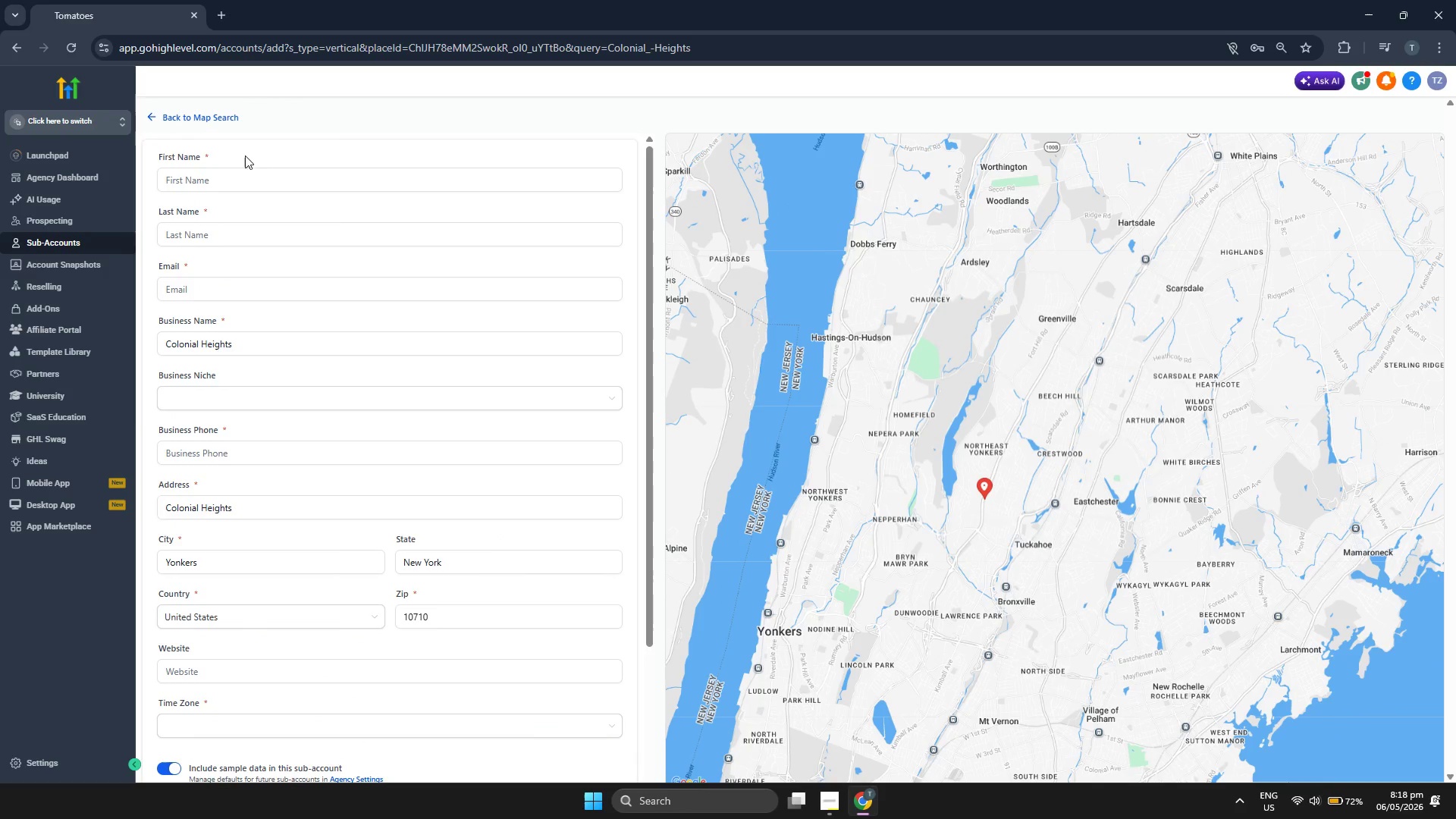 
left_click([265, 179])
 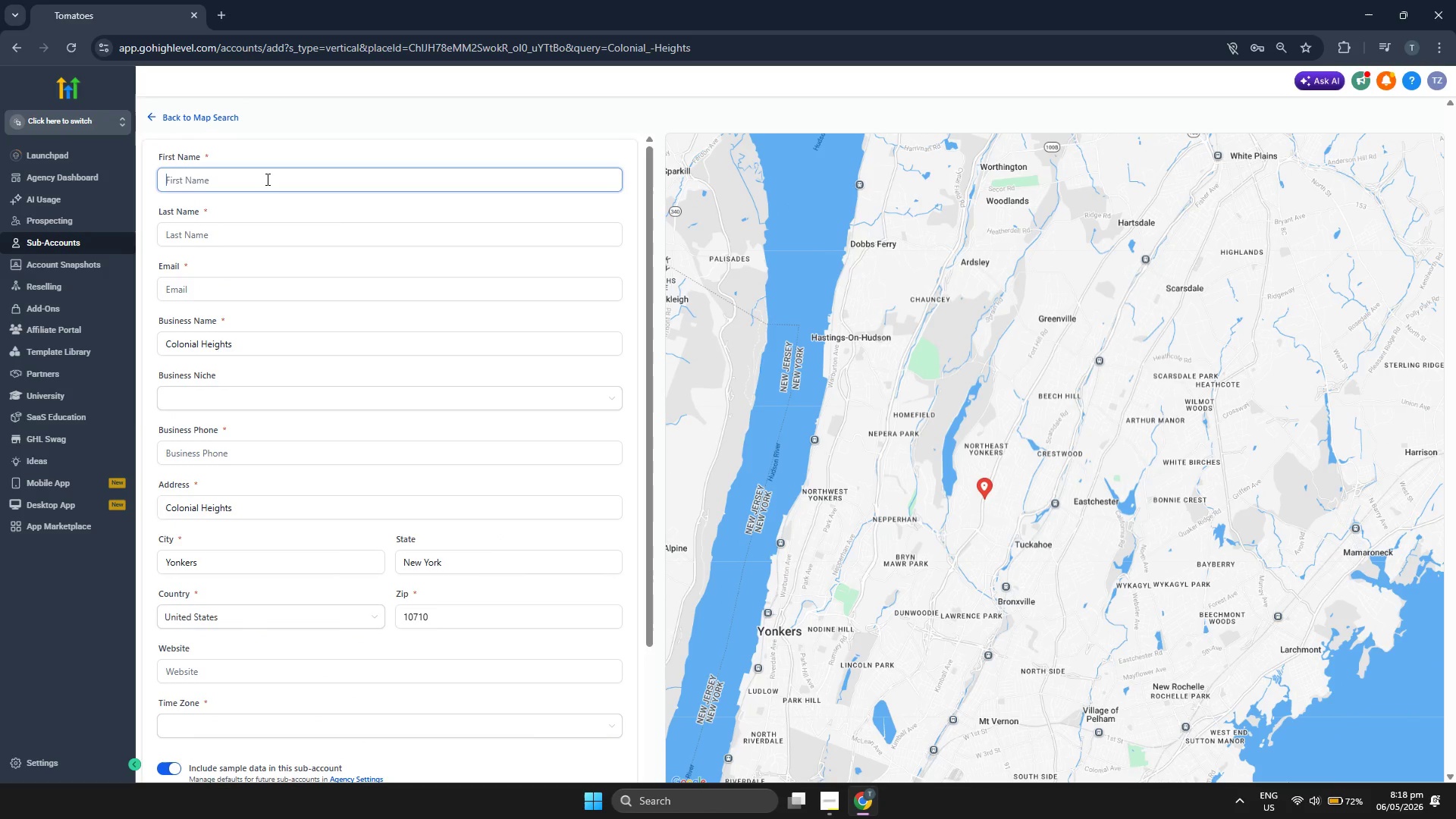 
type(Vertex)
 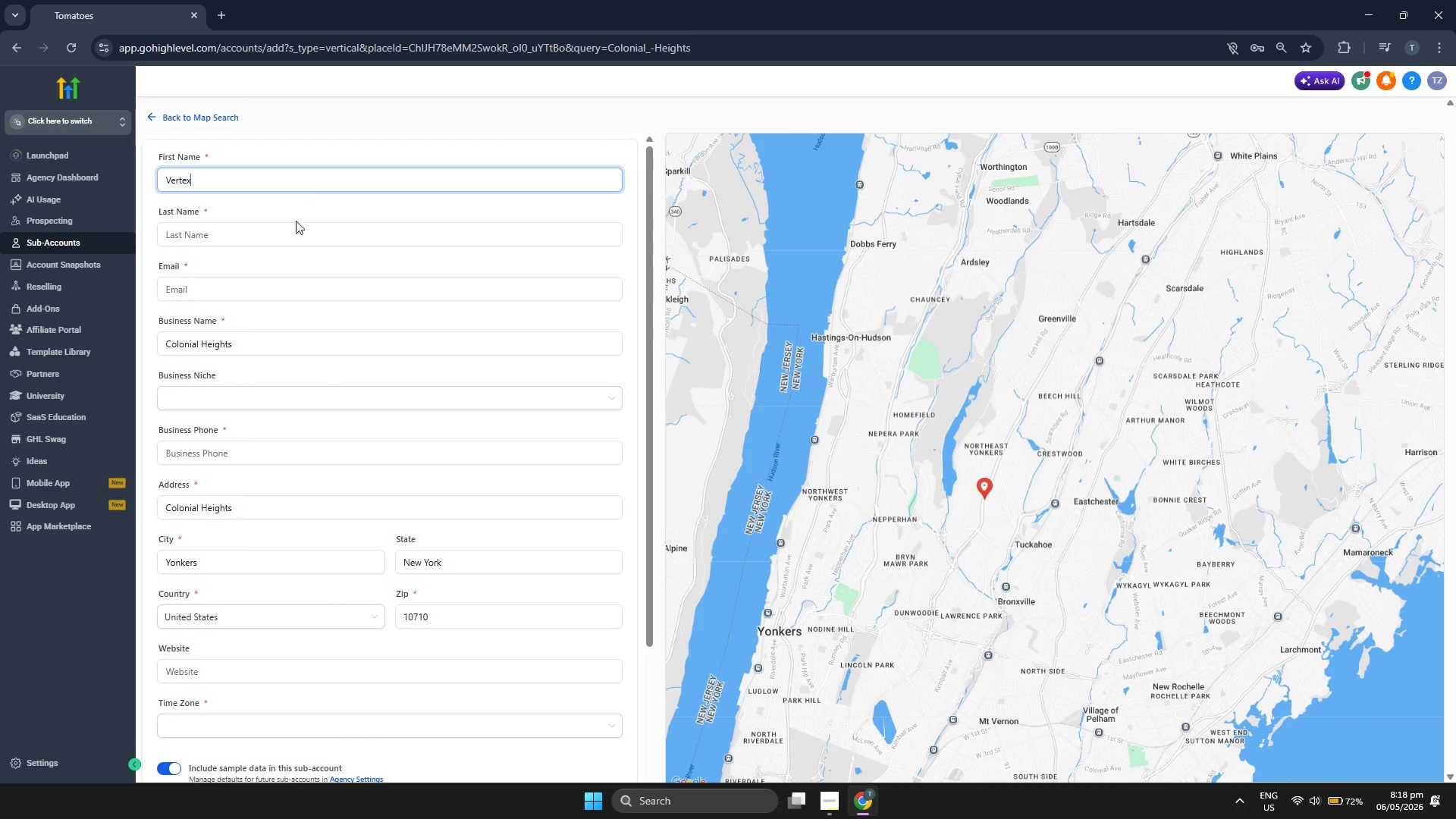 
left_click([290, 233])
 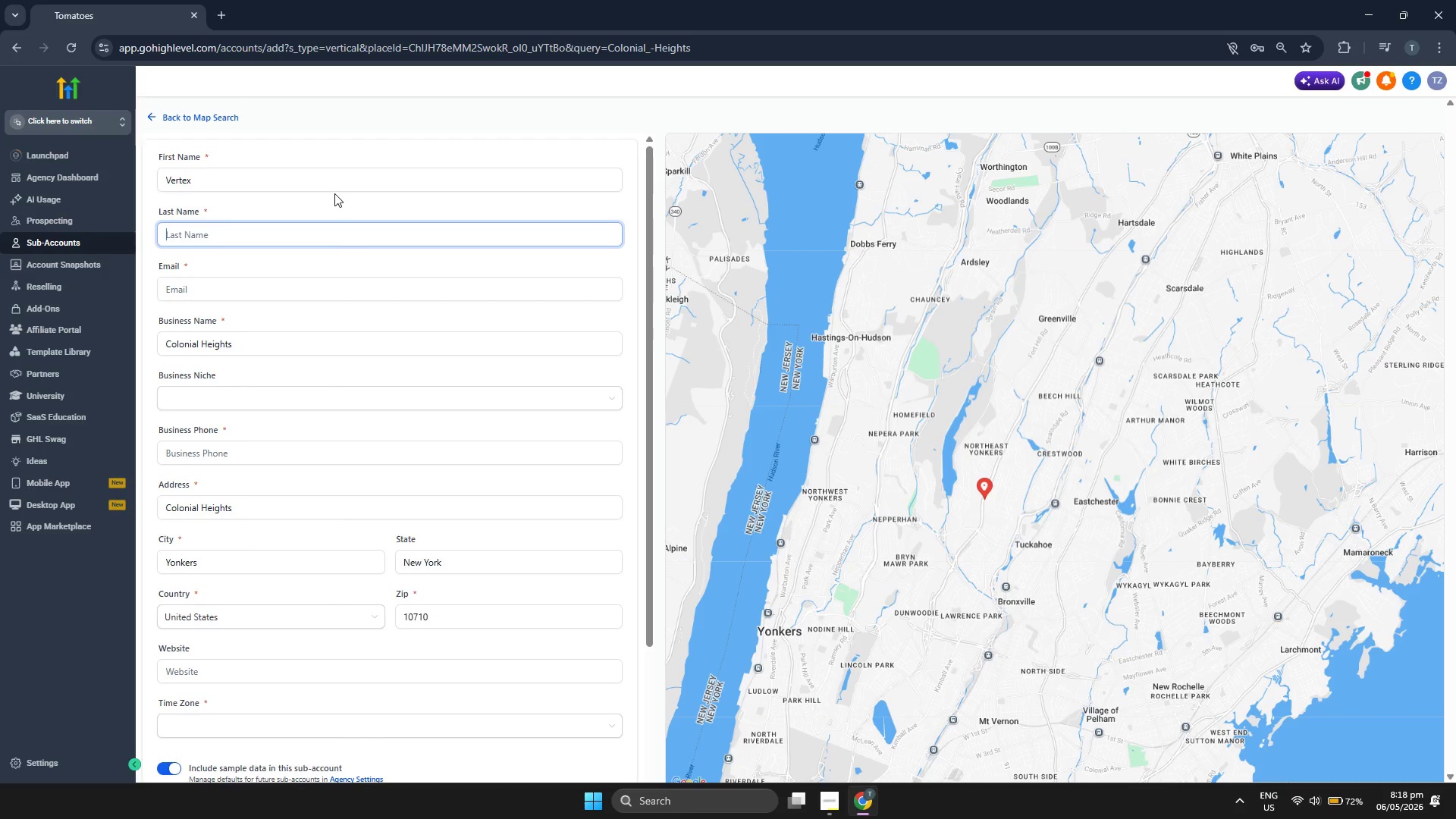 
type(Clouds)
 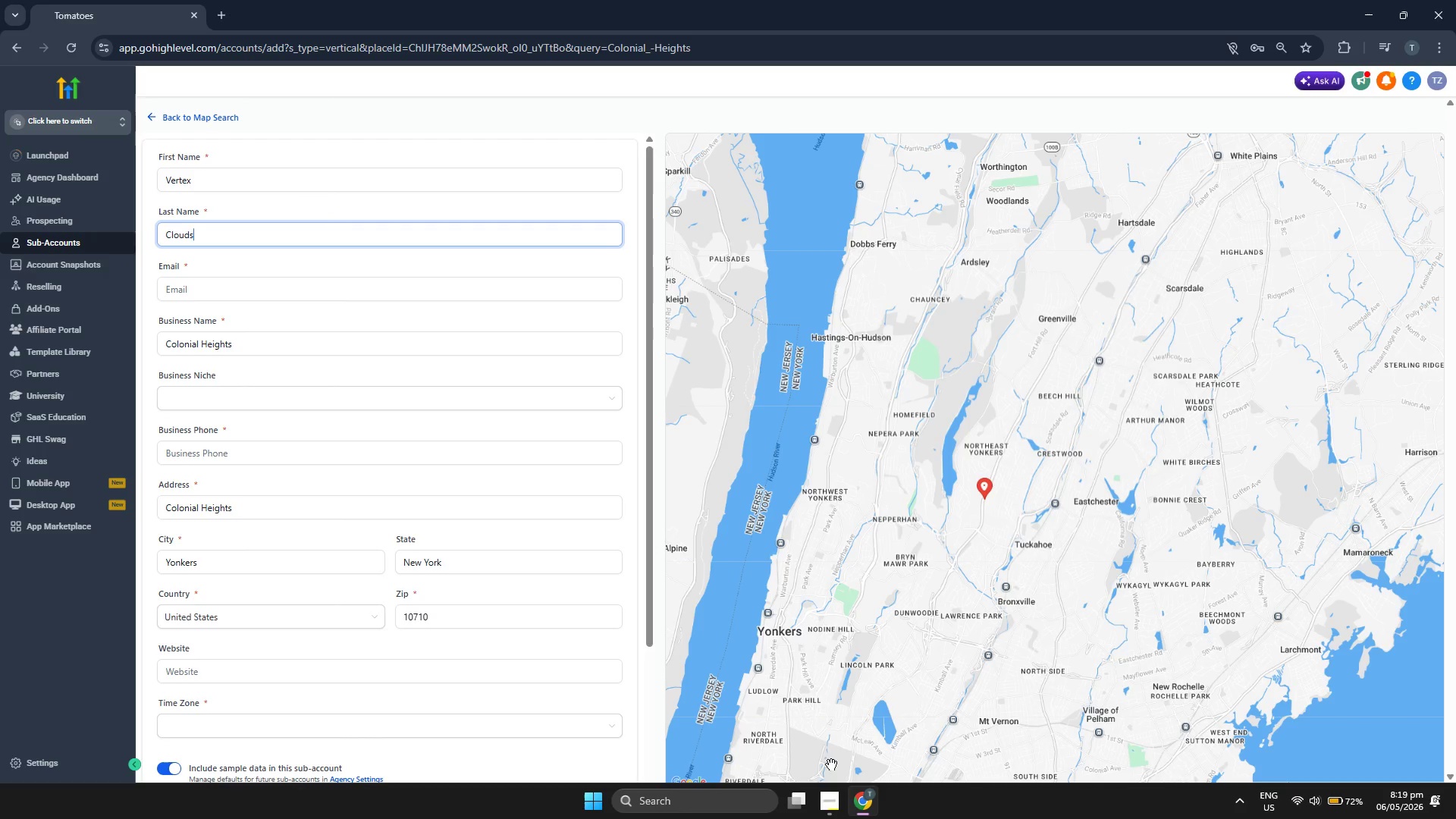 
left_click([833, 801])
 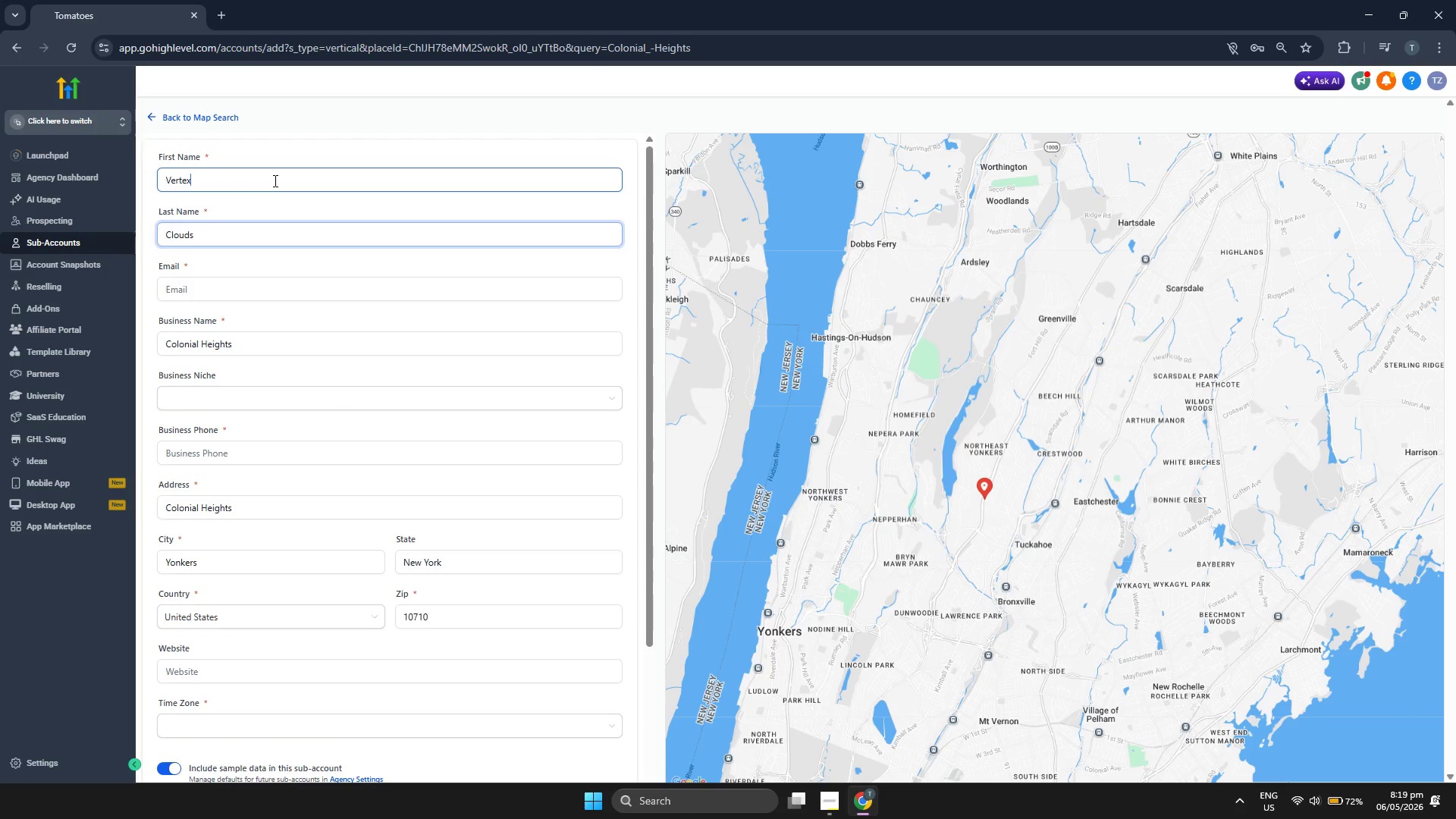 
double_click([256, 236])
 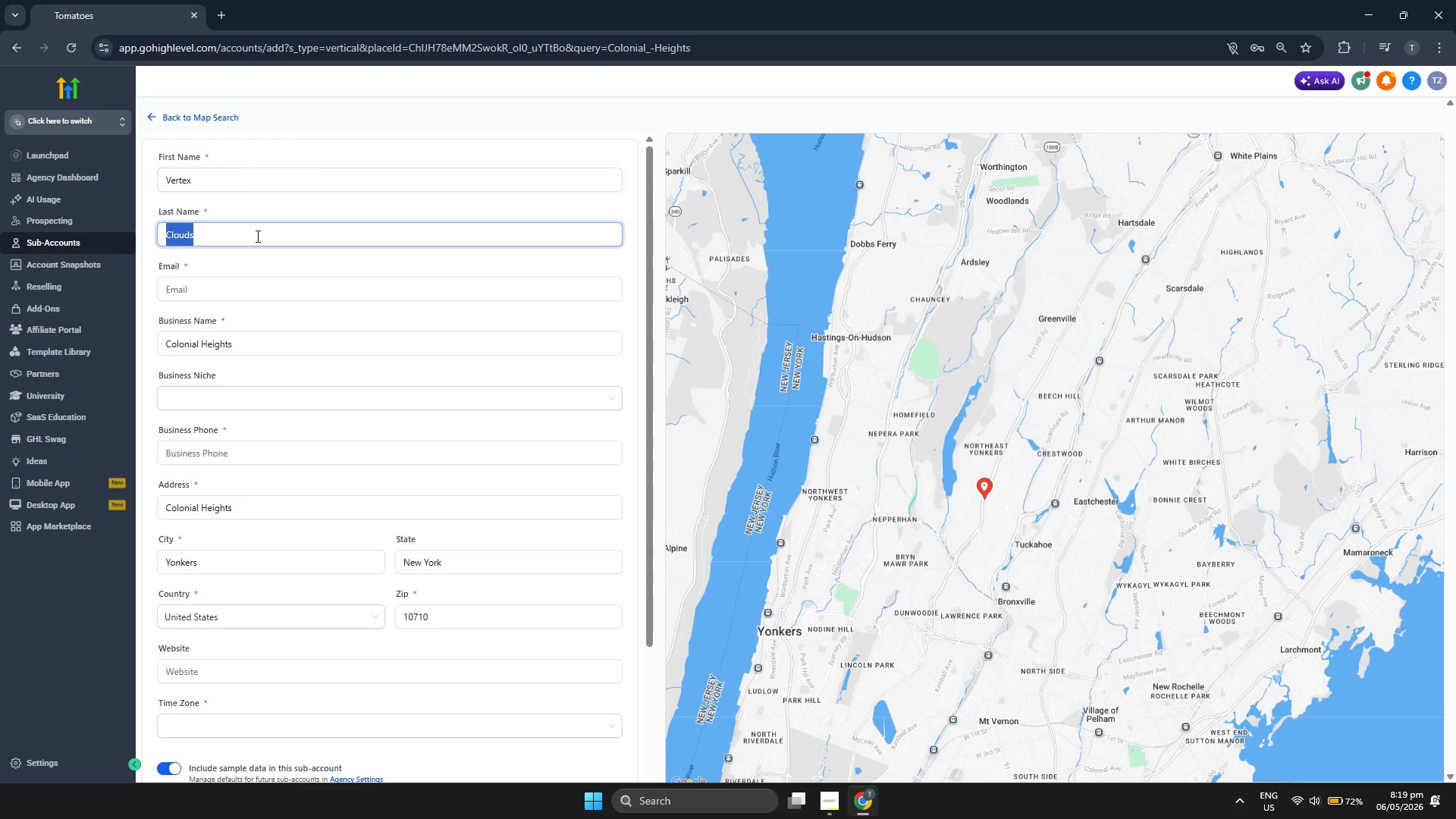 
triple_click([256, 236])
 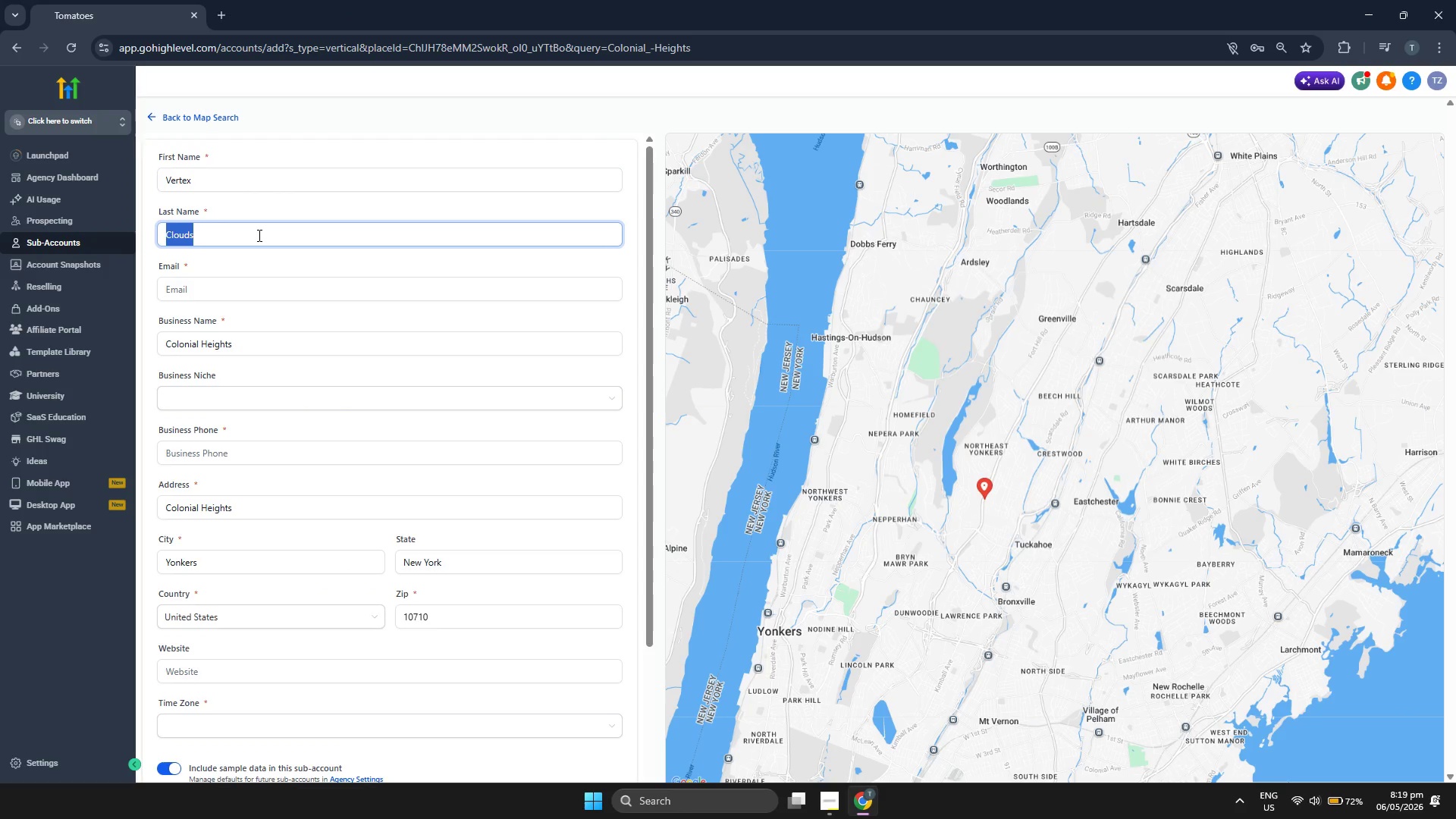 
type(Solutions)
 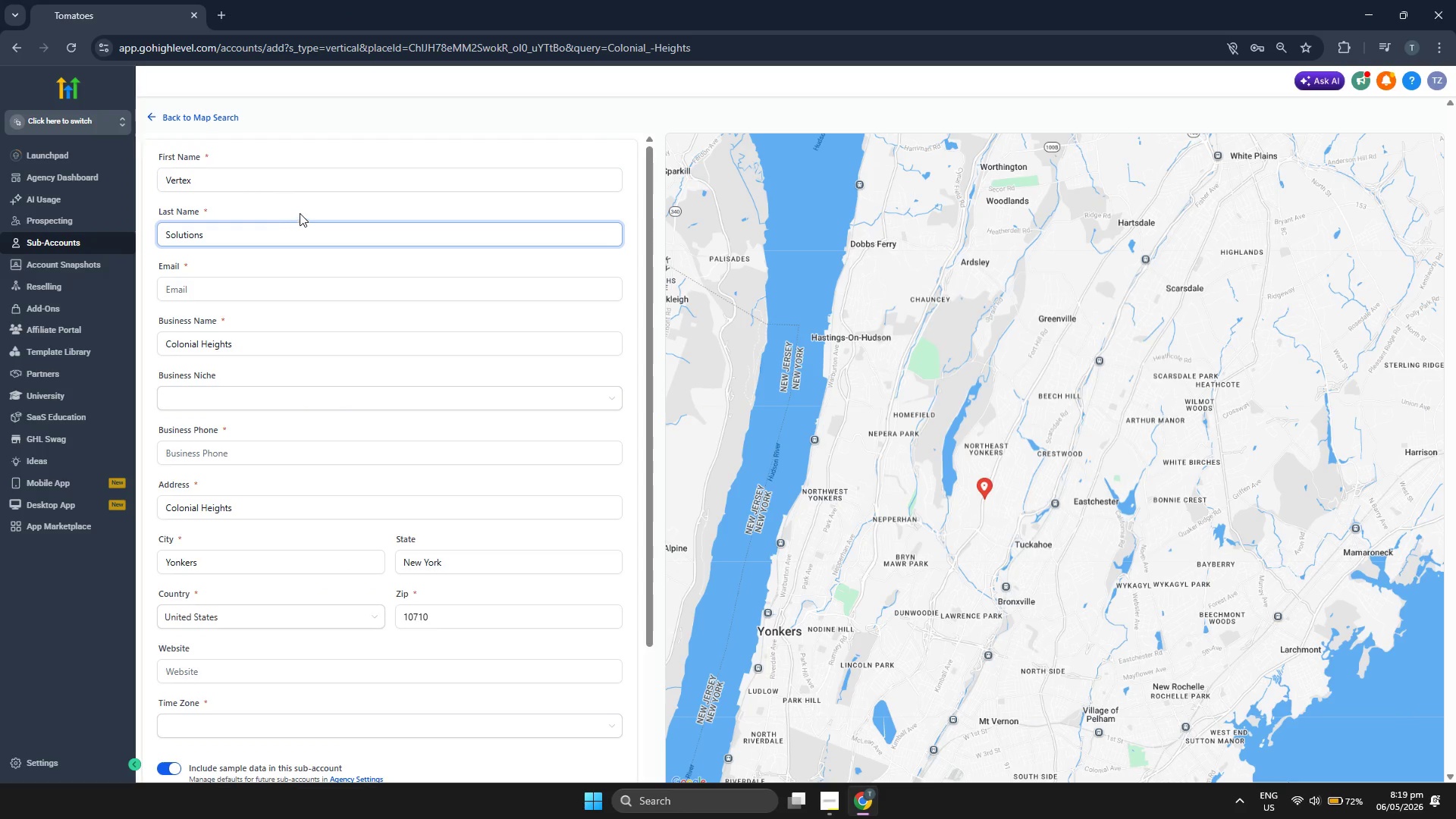 
left_click([319, 184])
 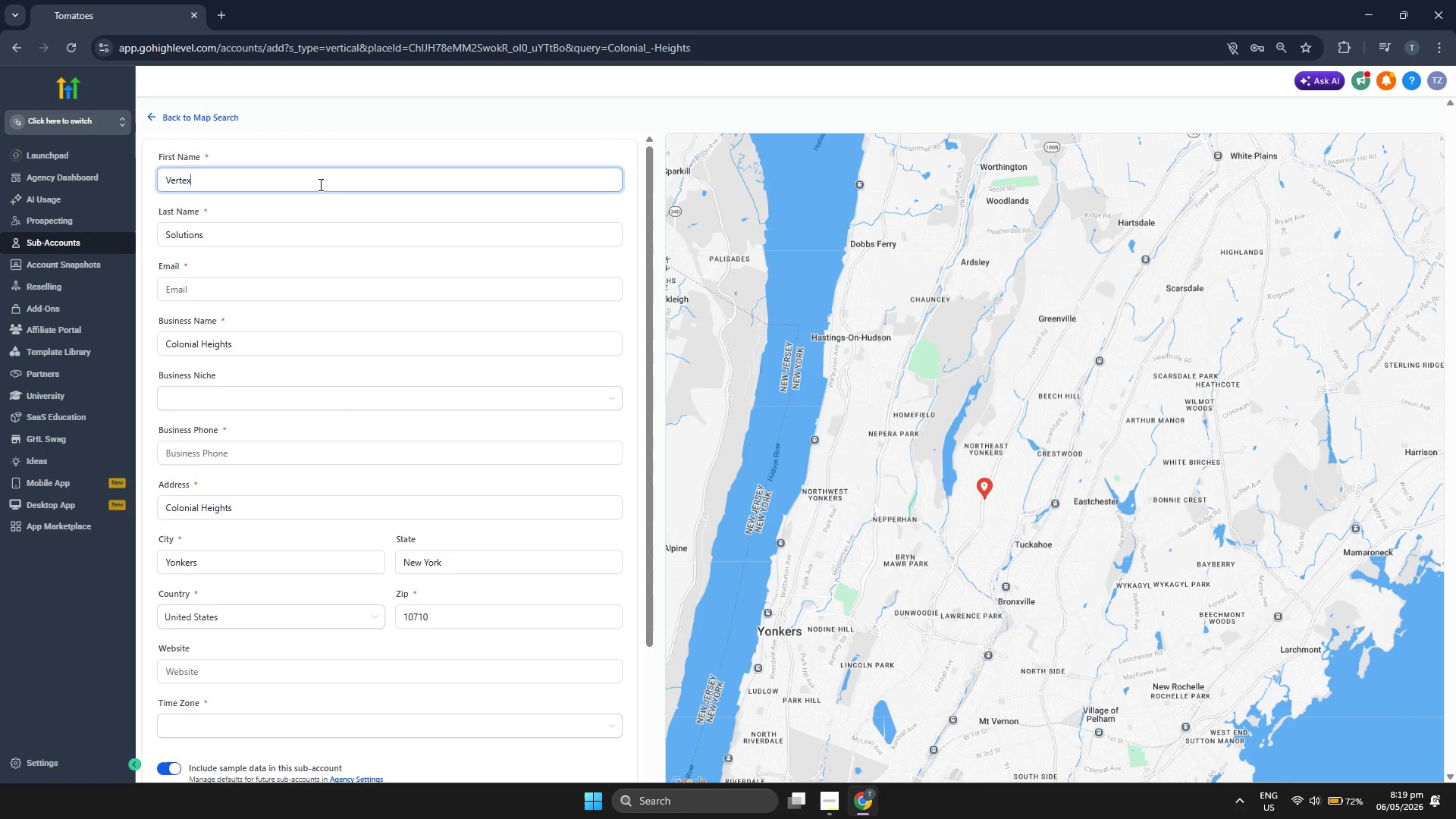 
type( Cloud)
 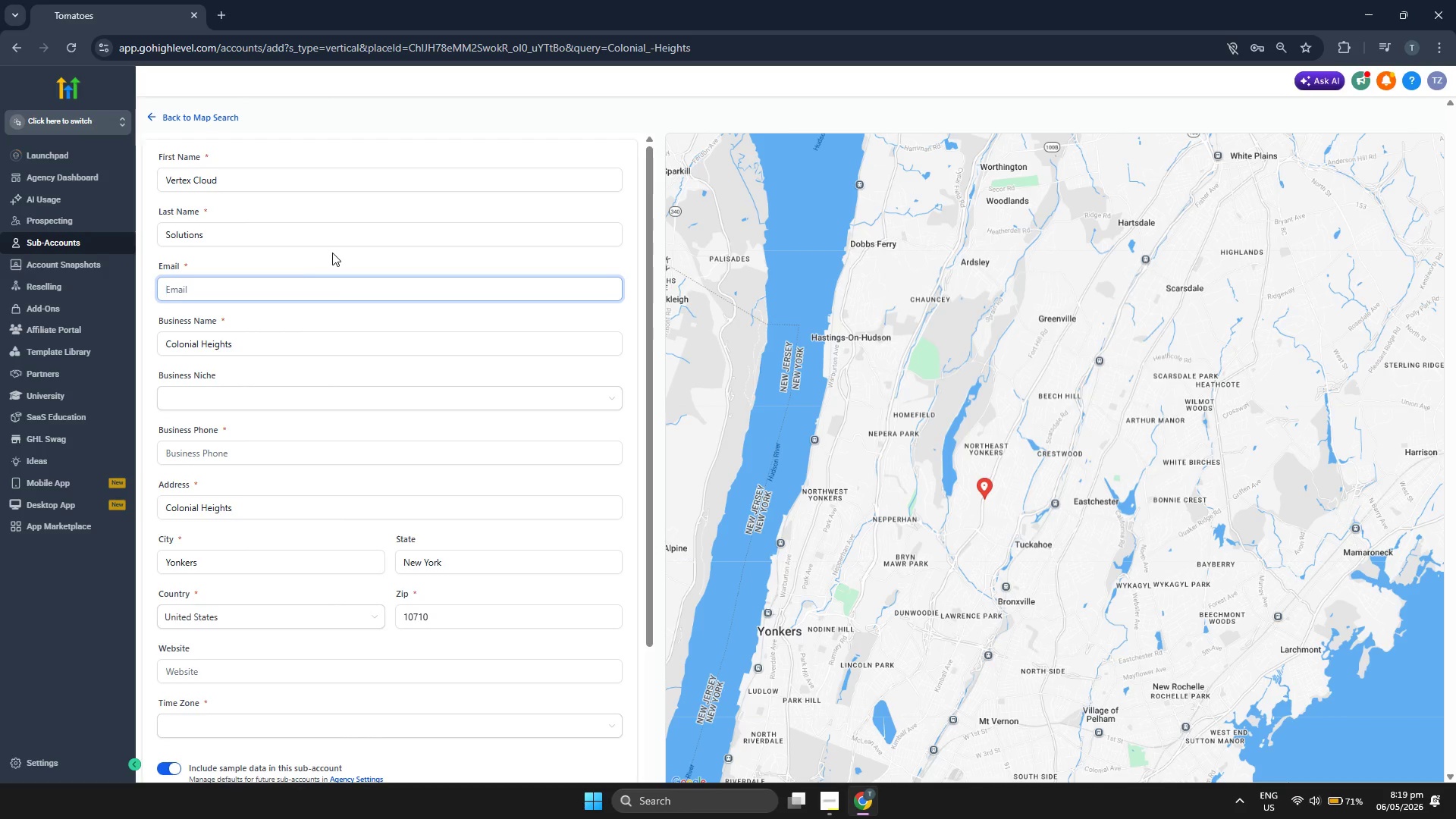 
type(vertexcl)
key(Backspace)
type(loud@solutions)
 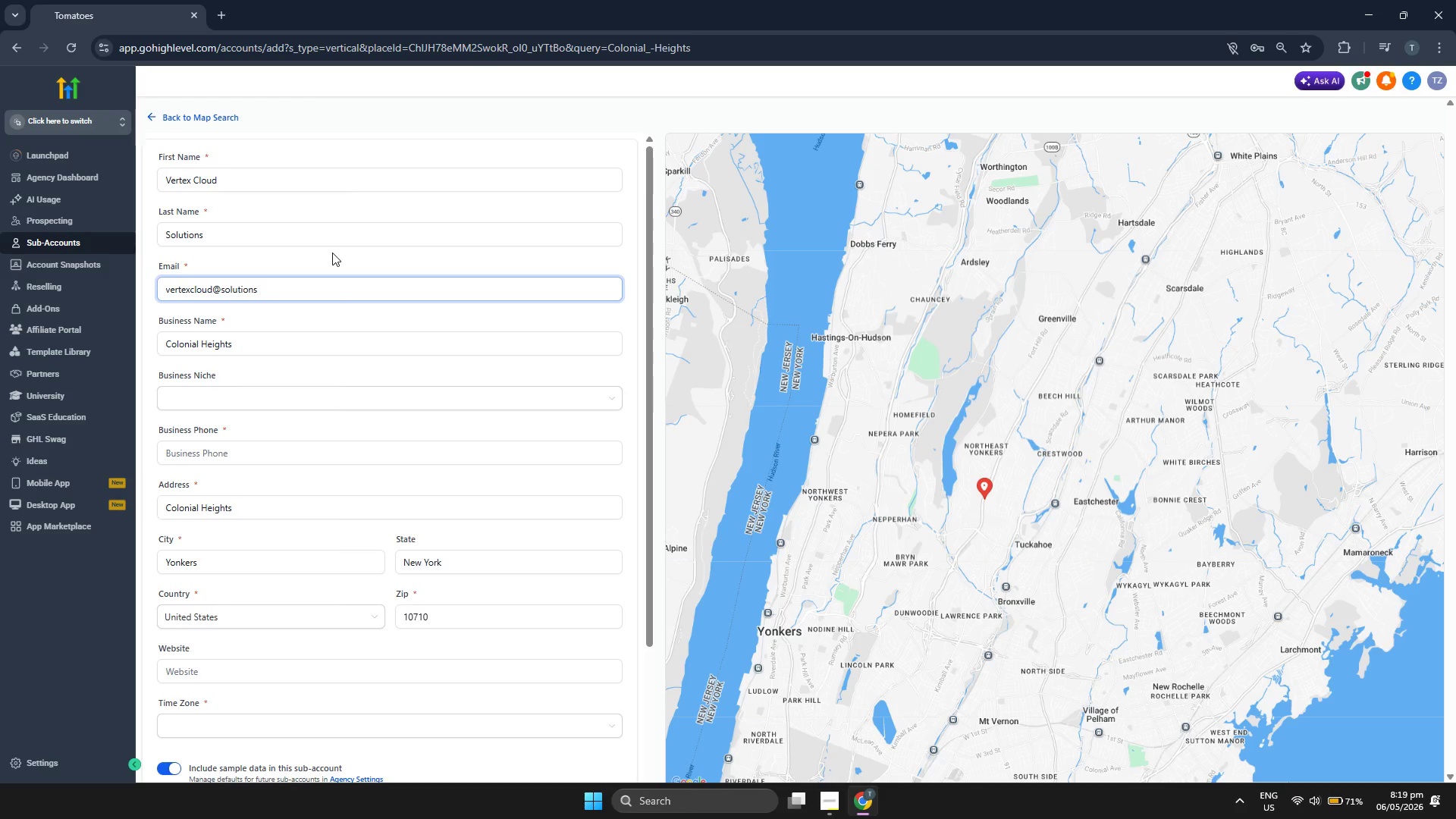 
wait(6.64)
 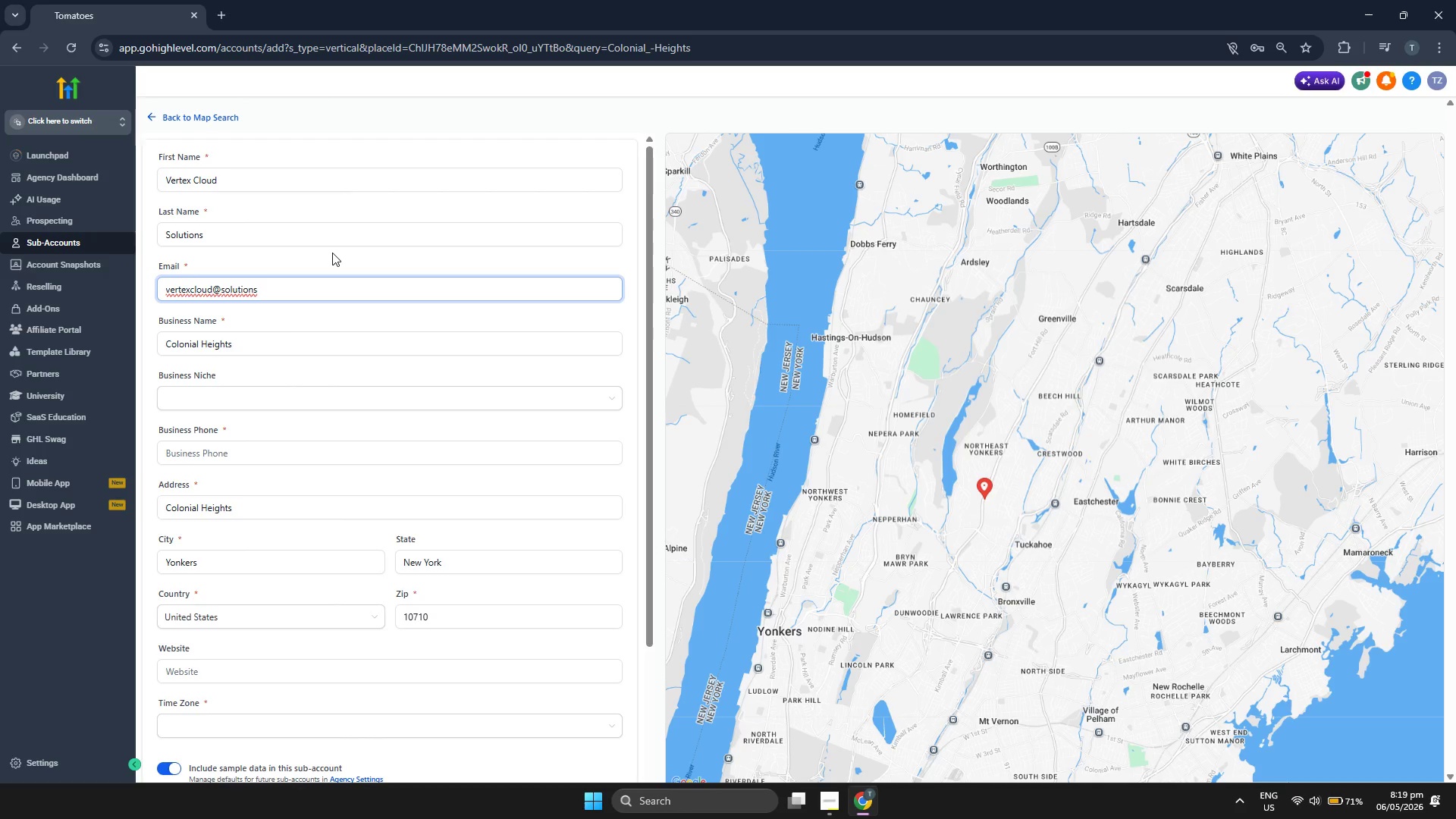 
scroll: coordinate [397, 307], scroll_direction: down, amount: 1.0
 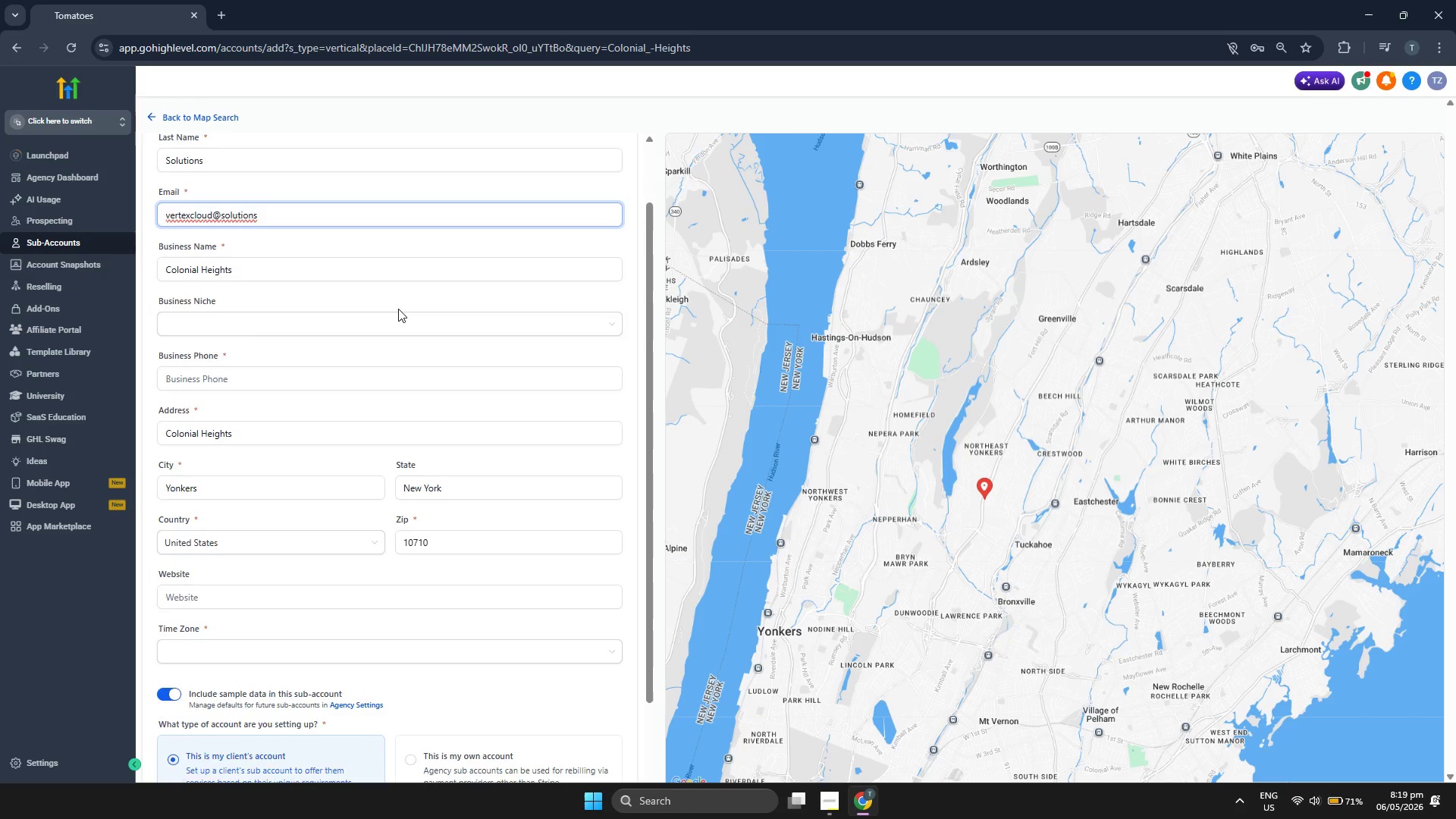 
scroll: coordinate [398, 309], scroll_direction: up, amount: 1.0
 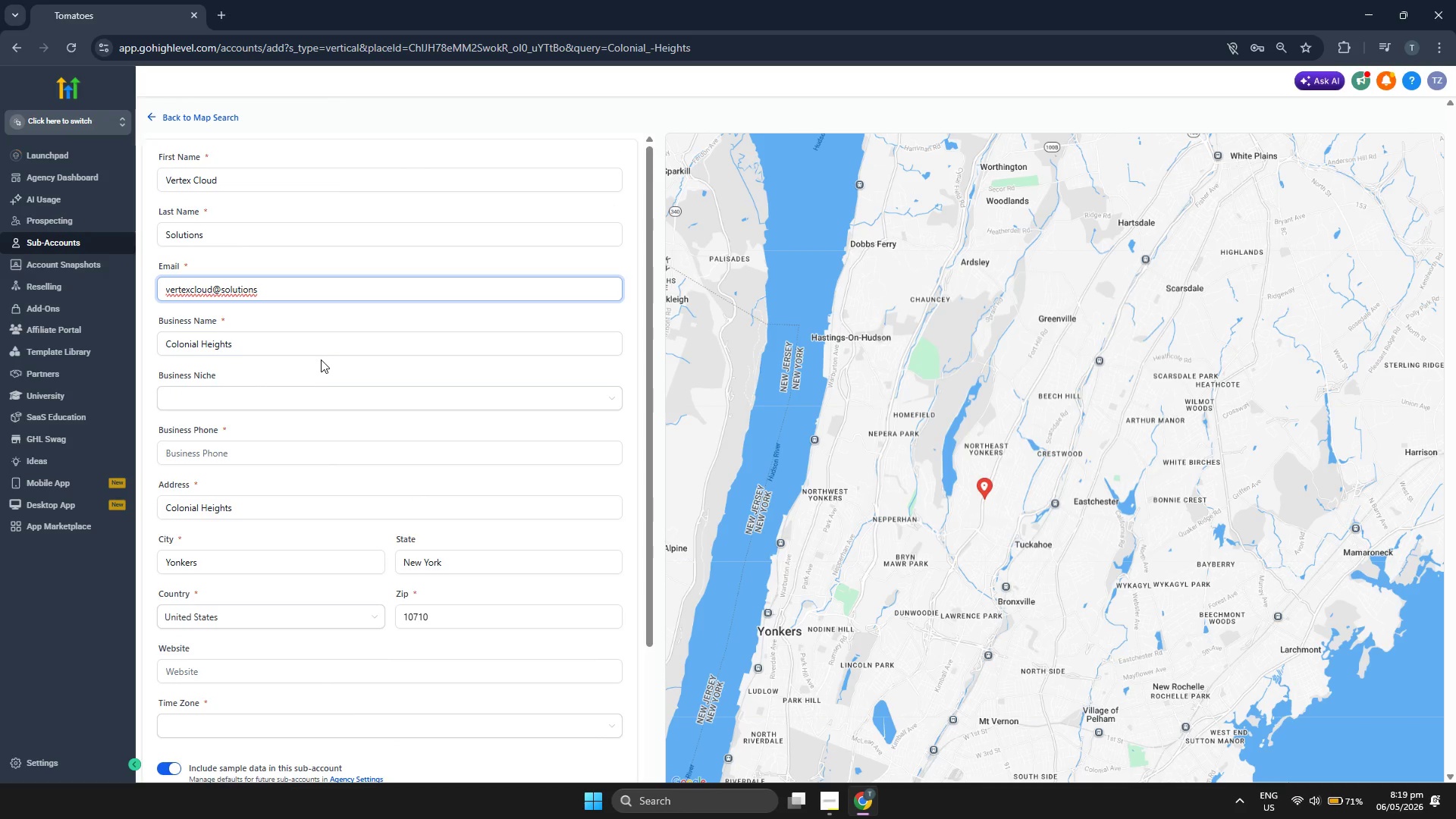 
left_click([325, 351])
 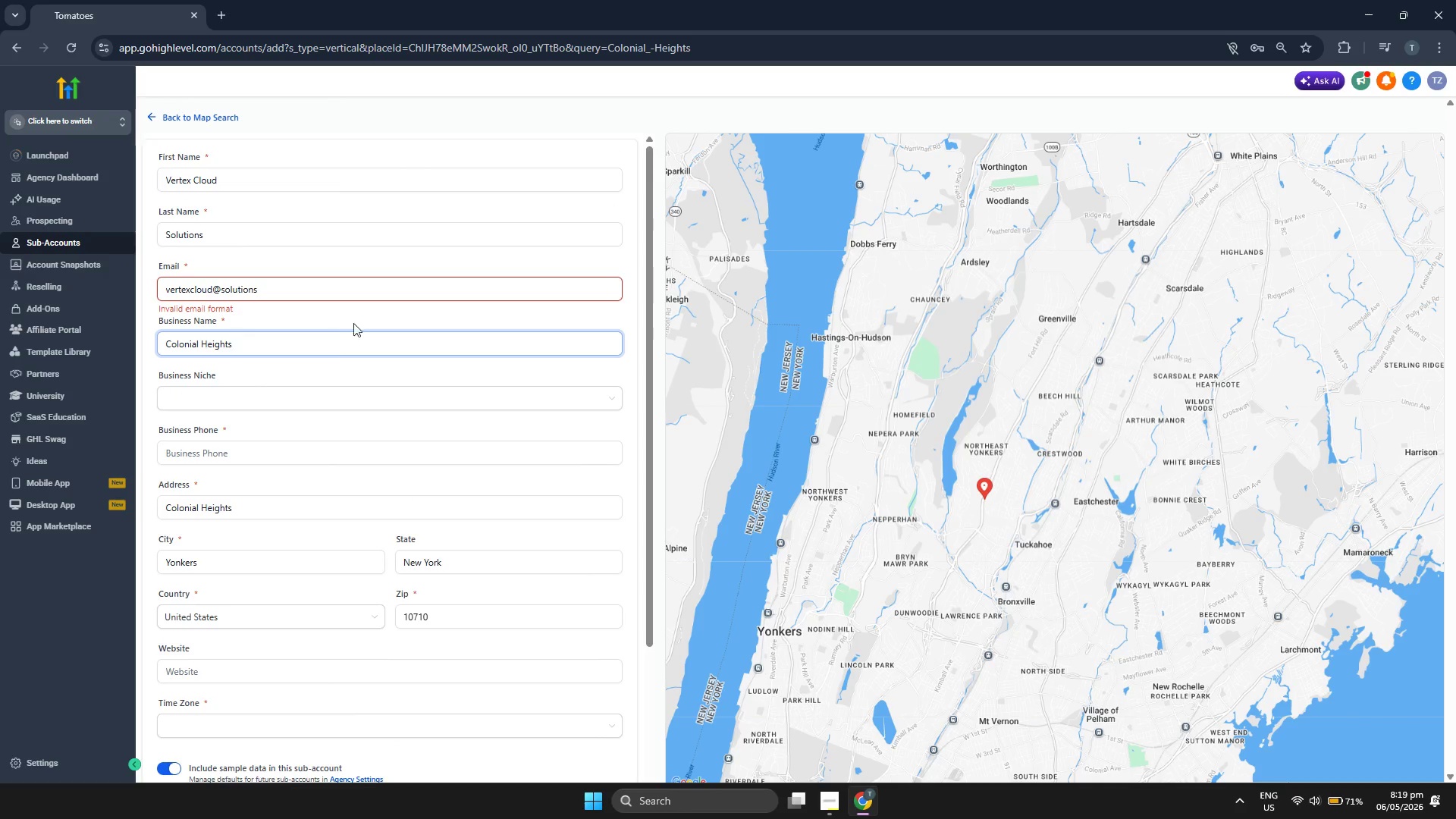 
left_click([371, 294])
 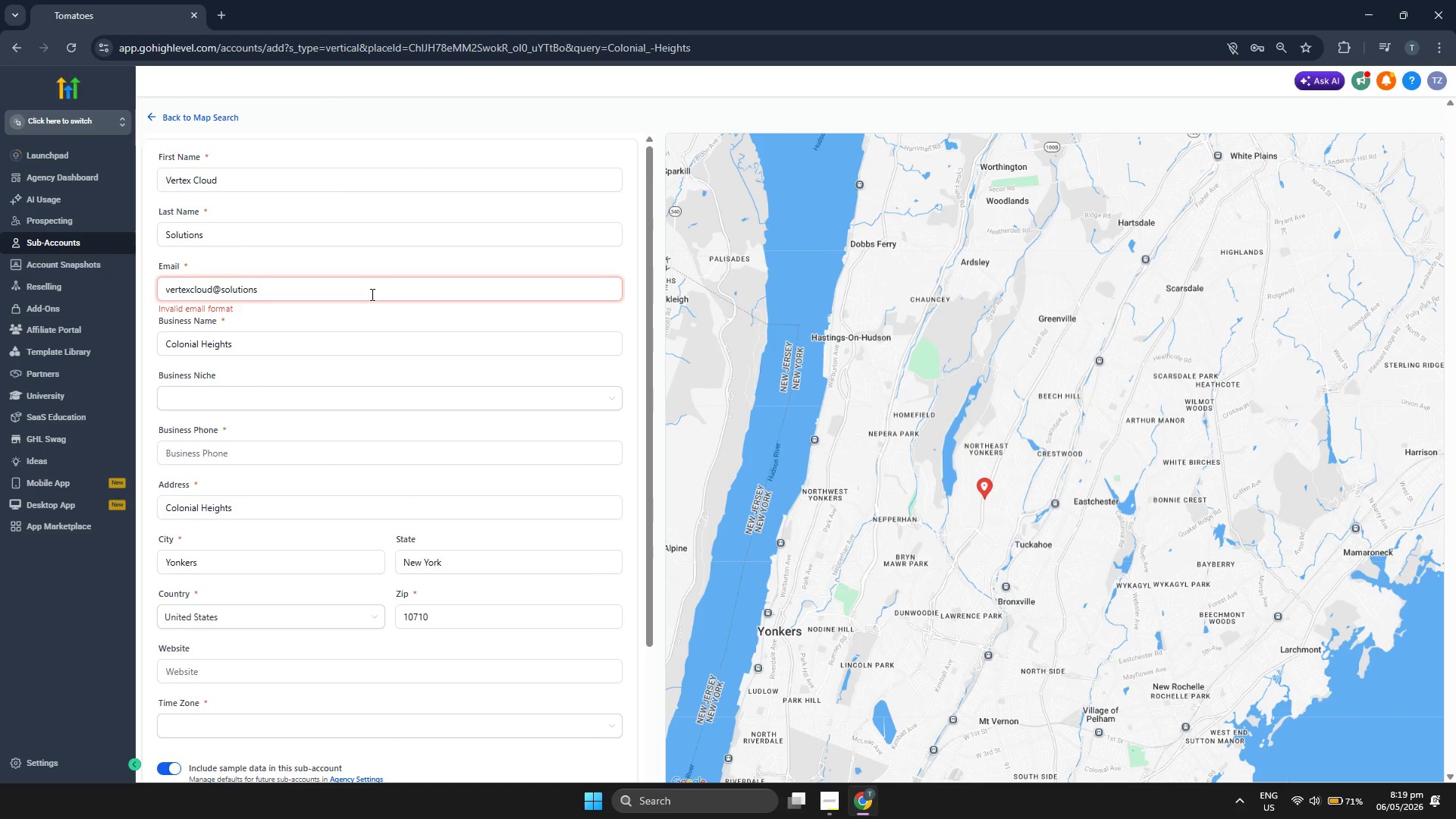 
type(.com)
 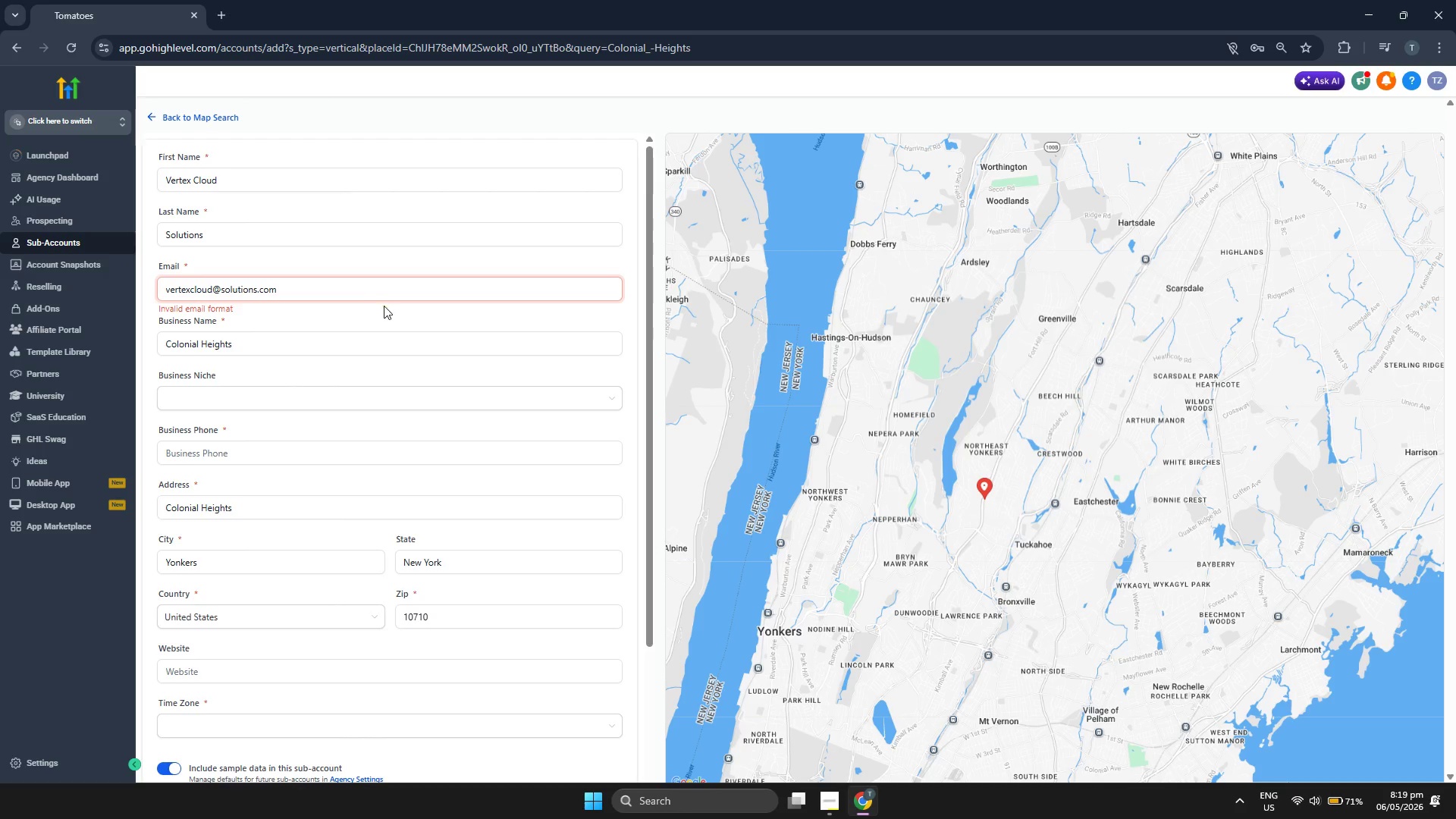 
left_click([388, 313])
 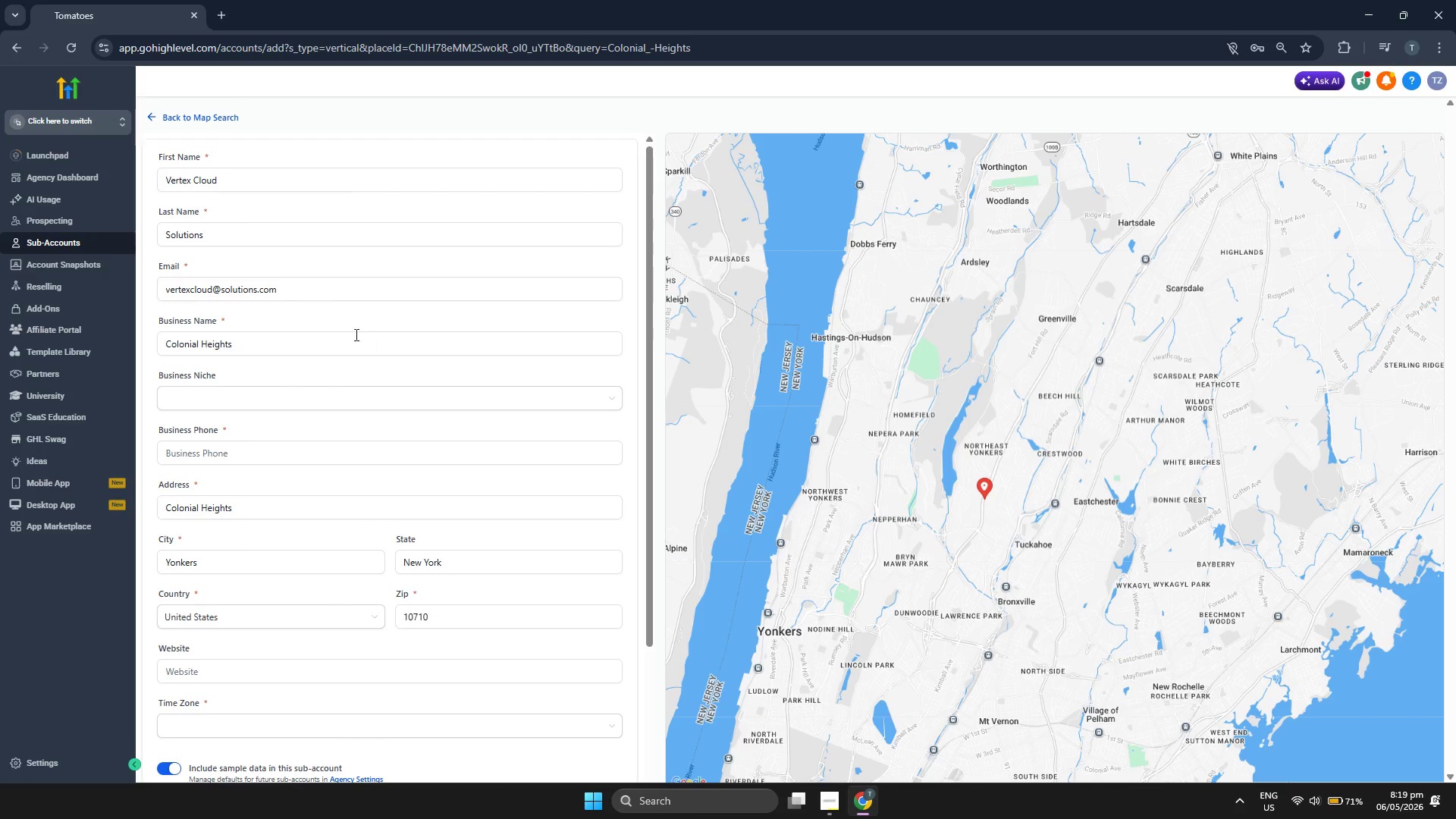 
left_click([347, 344])
 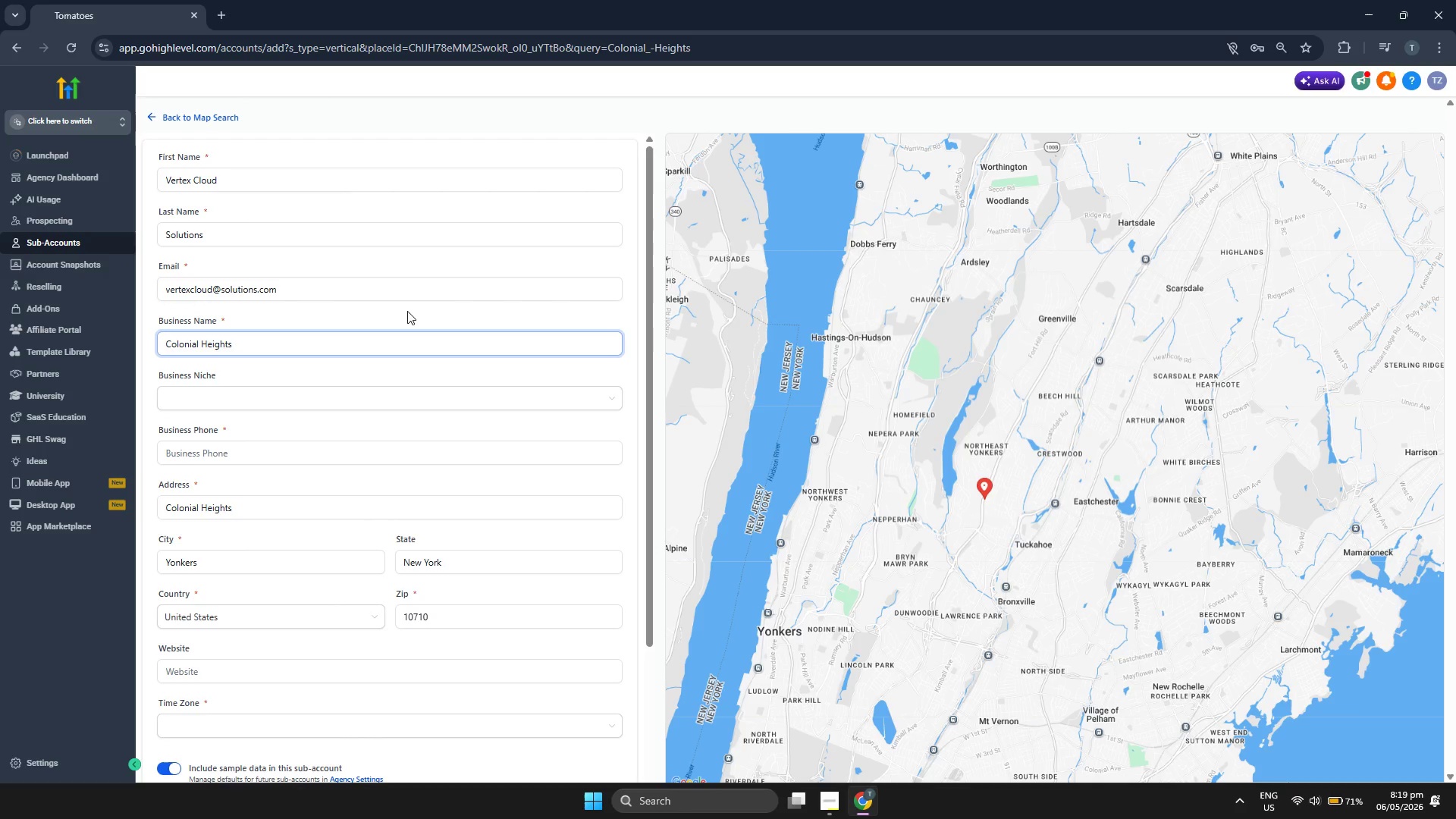 
key(Backspace)
key(Backspace)
key(Backspace)
key(Backspace)
key(Backspace)
key(Backspace)
key(Backspace)
key(Backspace)
key(Backspace)
key(Backspace)
key(Backspace)
key(Backspace)
key(Backspace)
key(Backspace)
key(Backspace)
key(Backspace)
type(Vertext )
key(Backspace)
key(Backspace)
type( Cloud Solutions)
 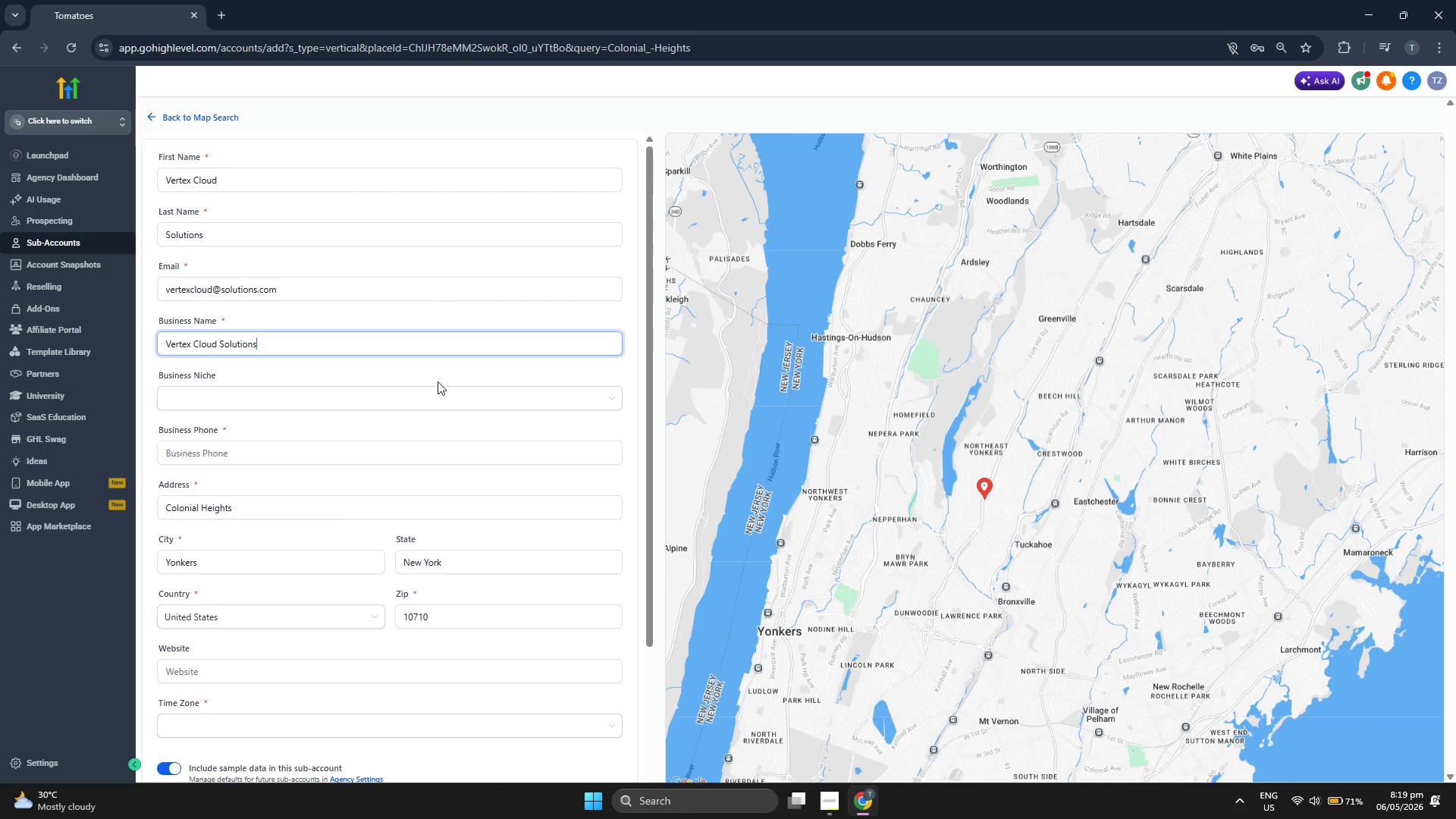 
scroll: coordinate [439, 376], scroll_direction: down, amount: 1.0
 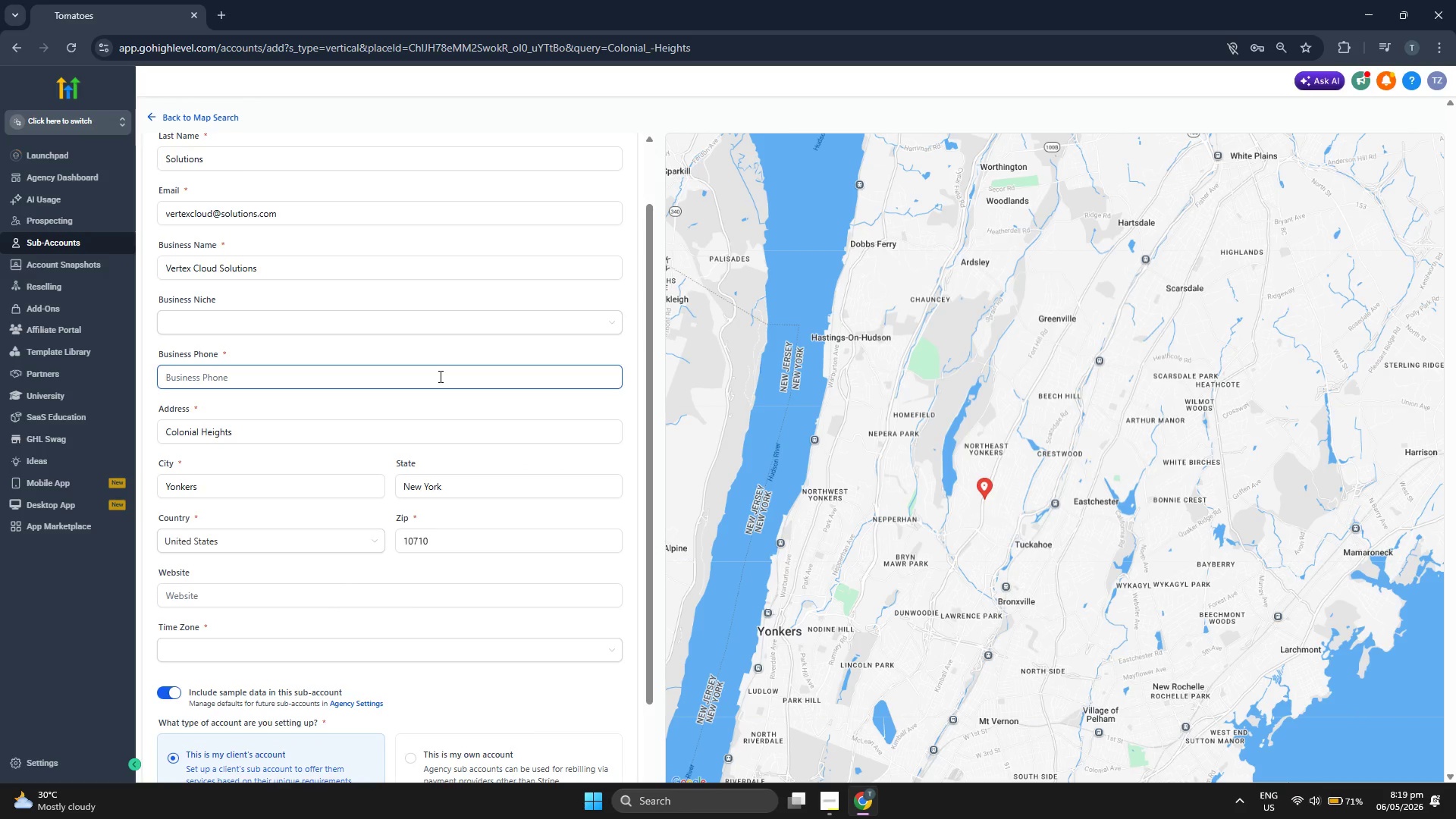 
left_click([439, 376])
 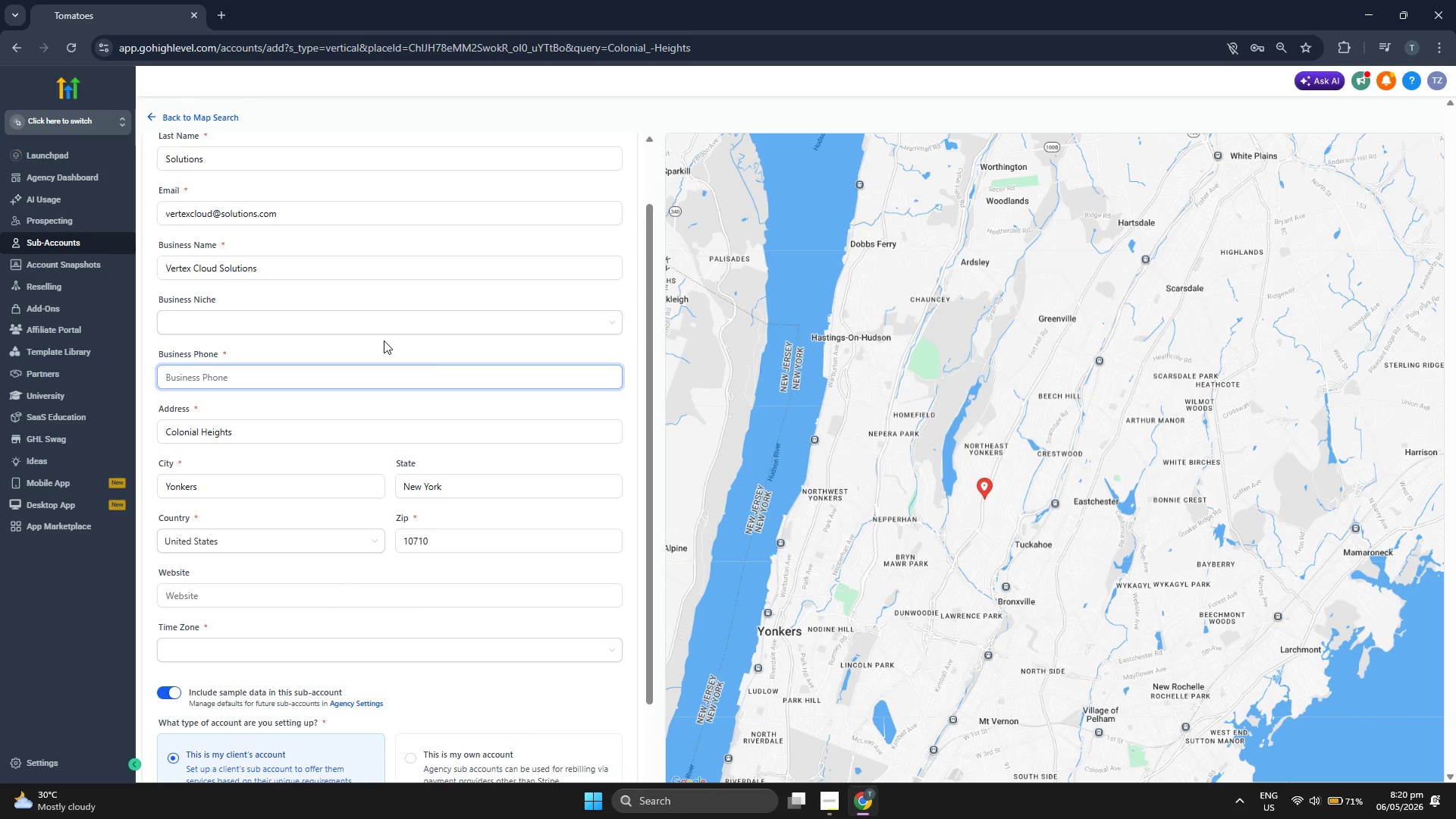 
type(5)
key(Backspace)
type(214 788 3434)
 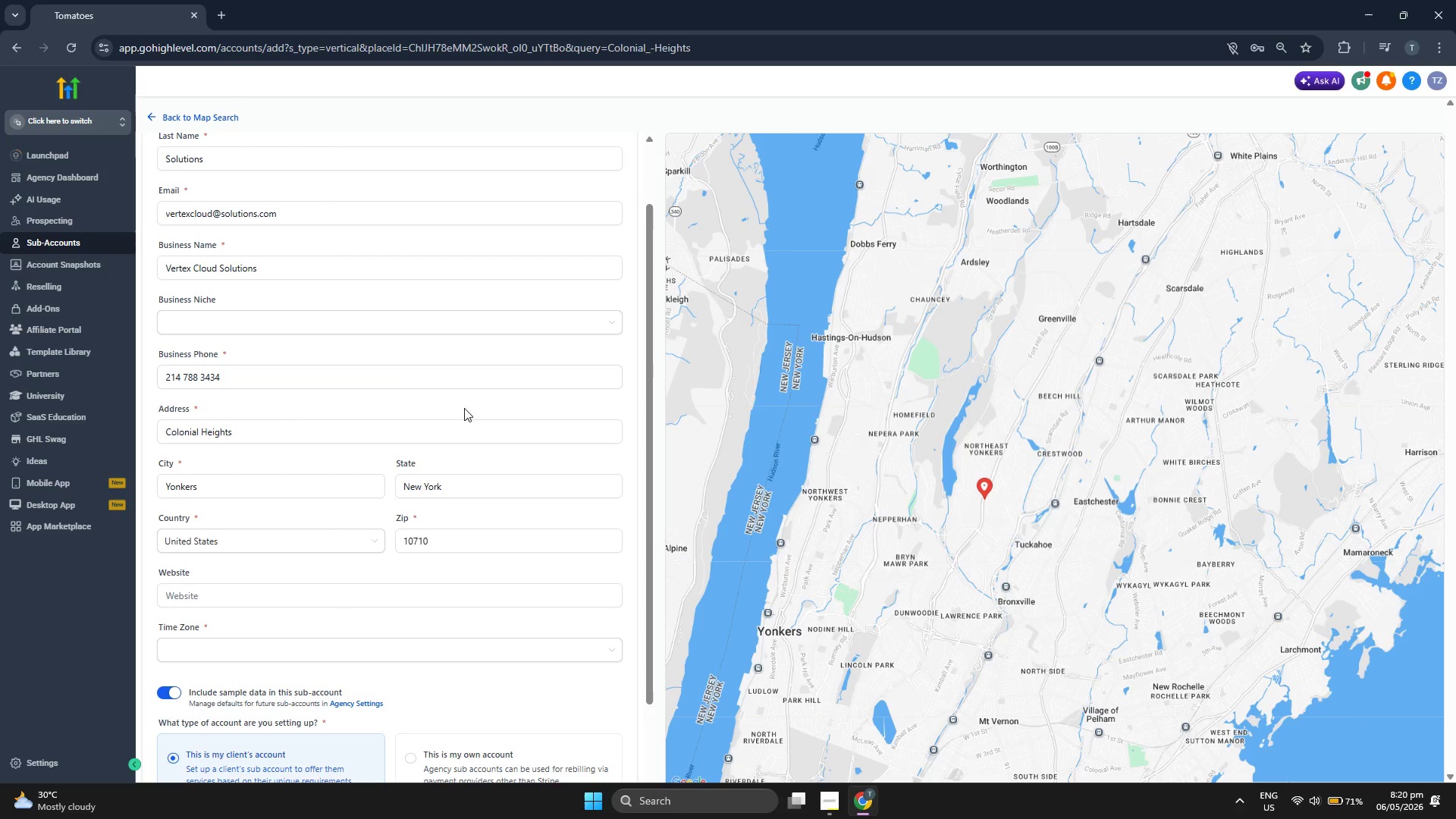 
scroll: coordinate [567, 385], scroll_direction: down, amount: 2.0
 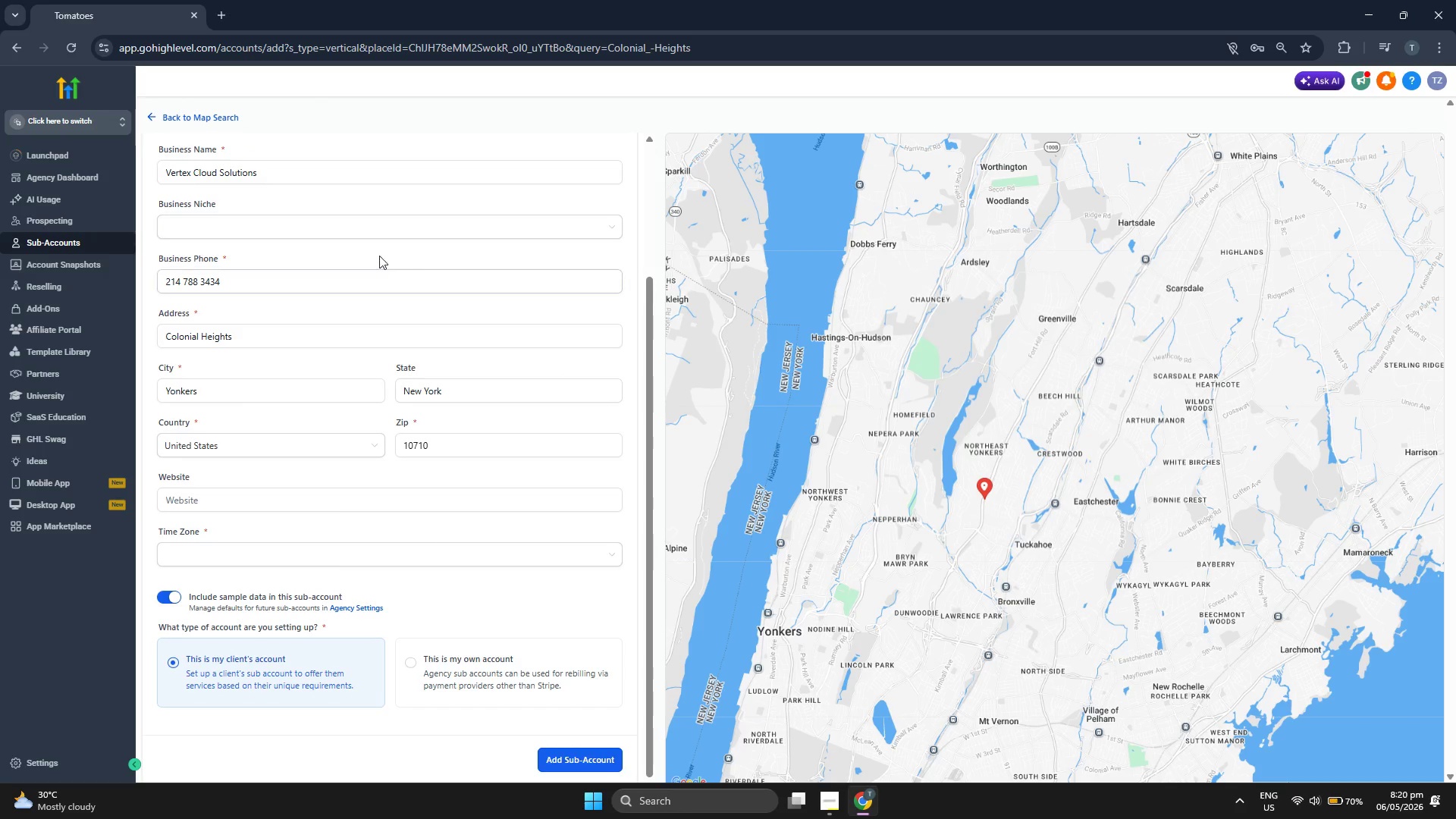 
left_click([393, 228])
 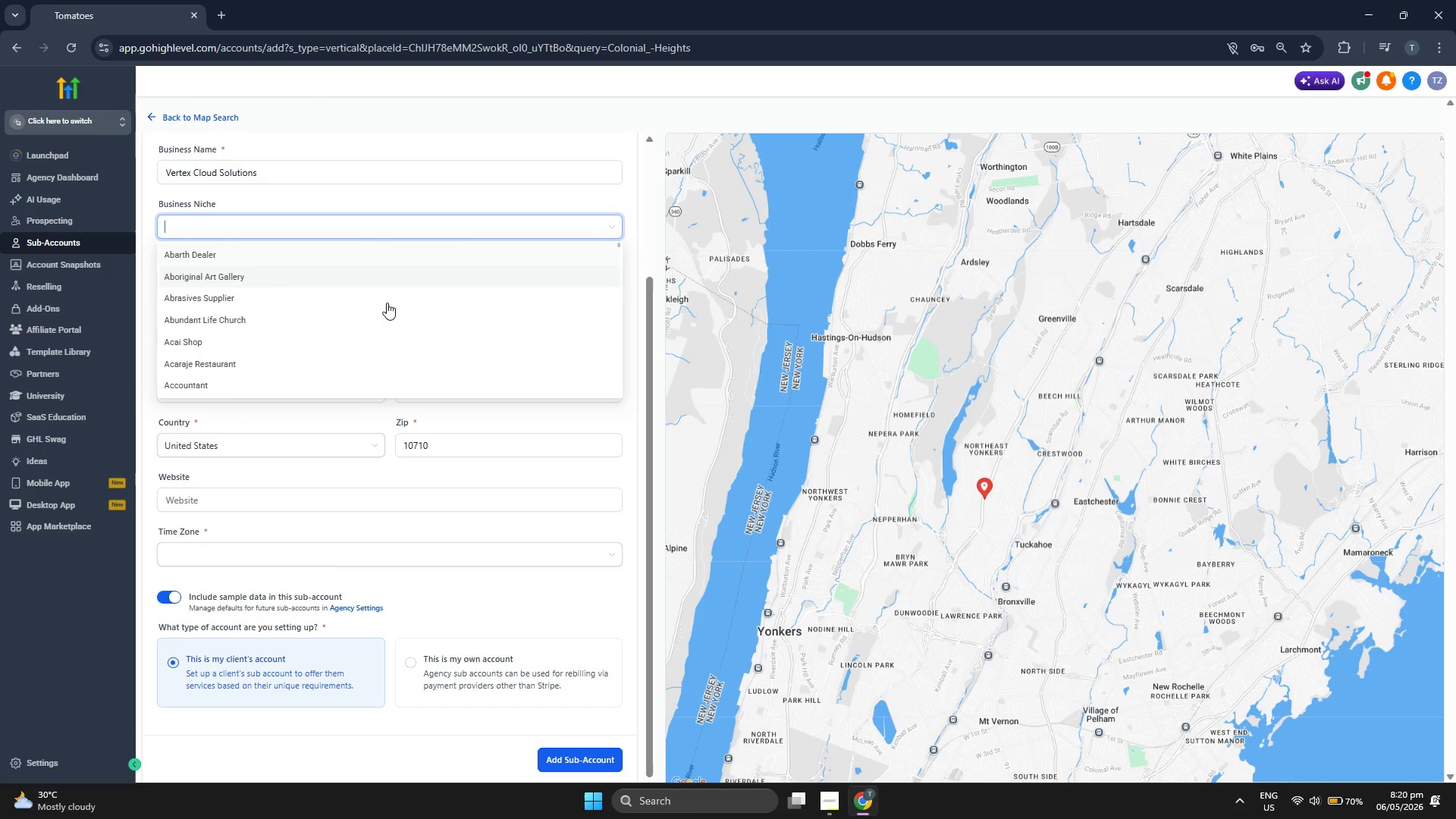 
scroll: coordinate [901, 476], scroll_direction: down, amount: 4.0
 